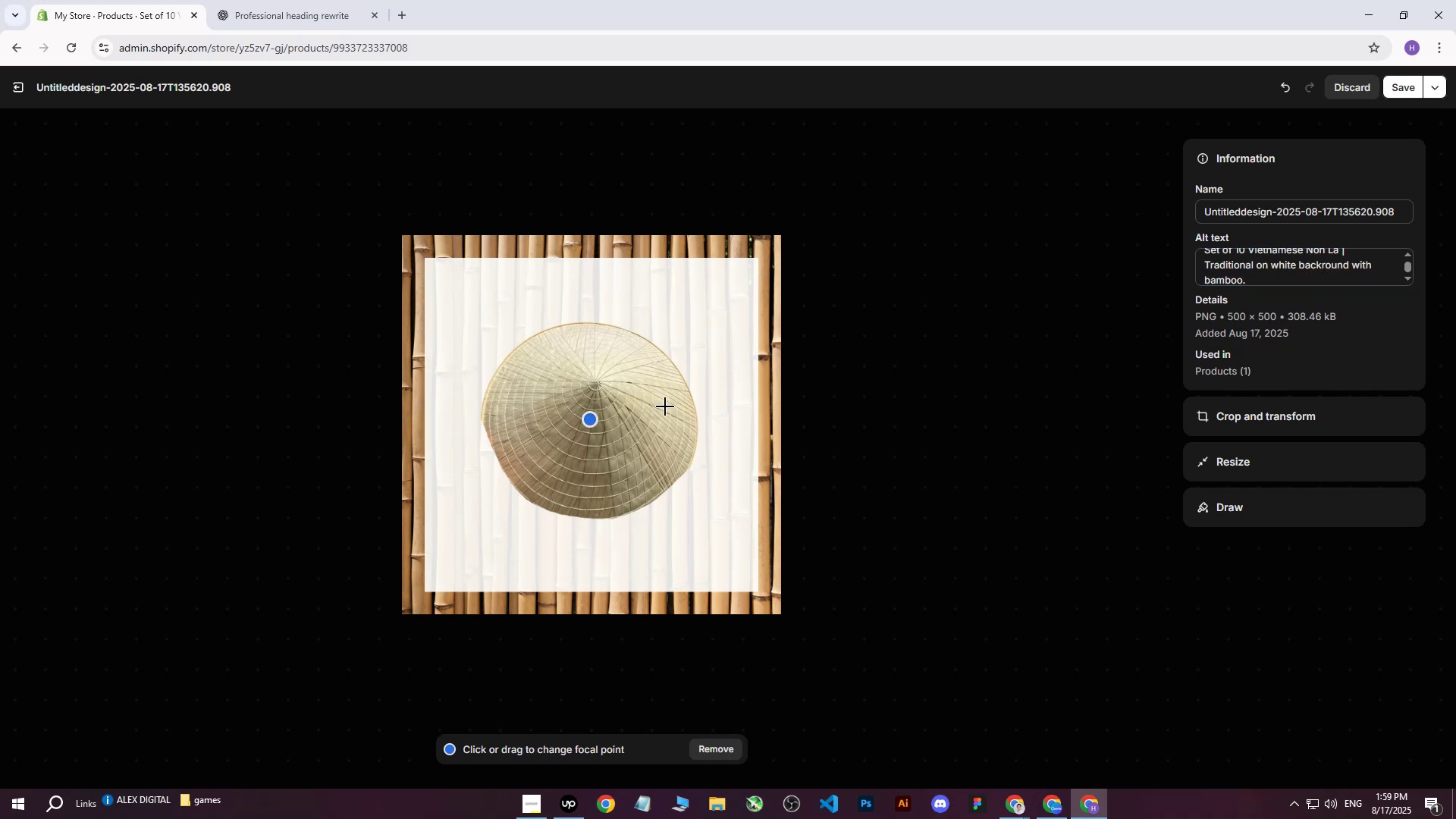 
left_click_drag(start_coordinate=[595, 422], to_coordinate=[593, 417])
 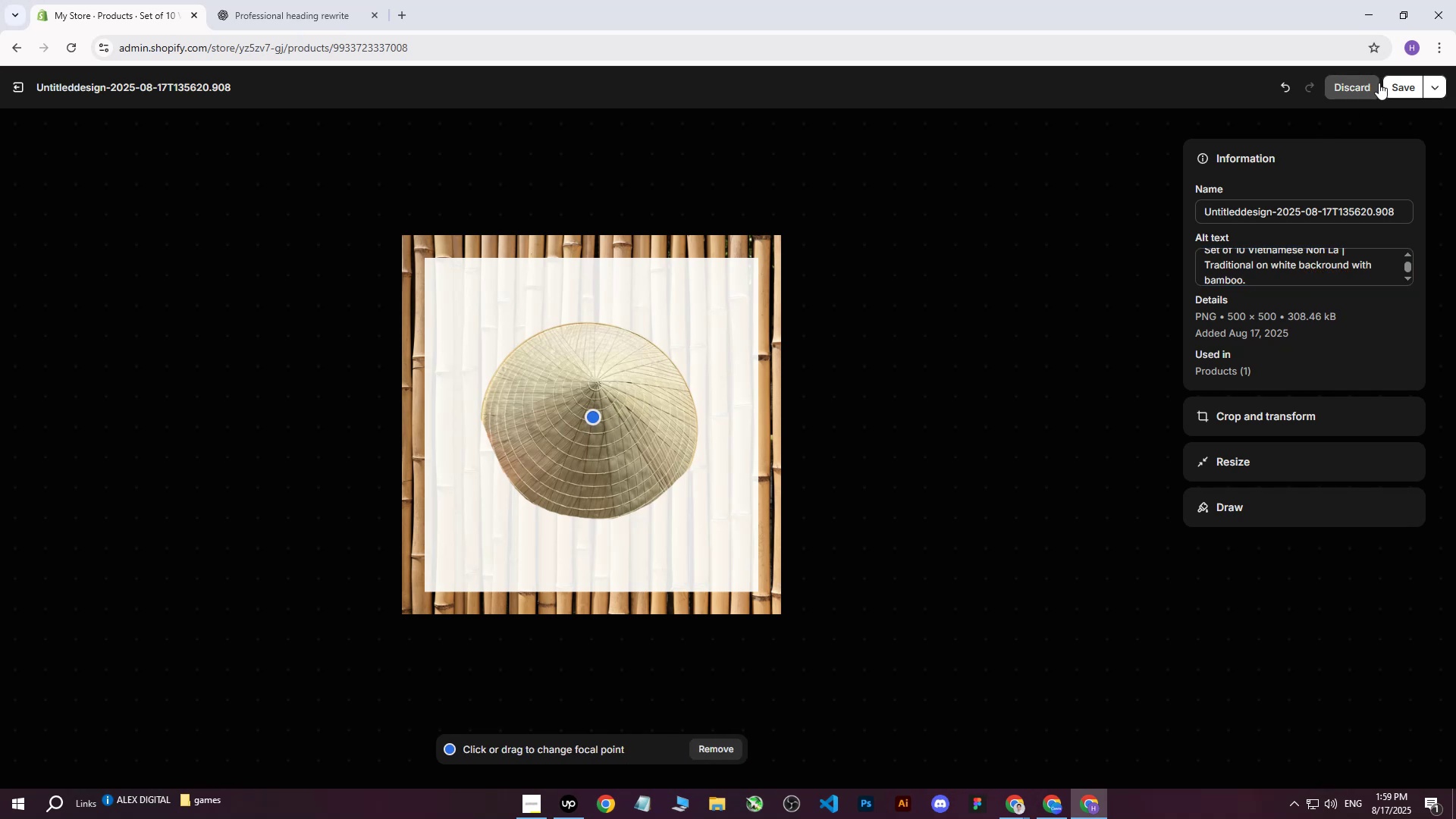 
left_click([1382, 83])
 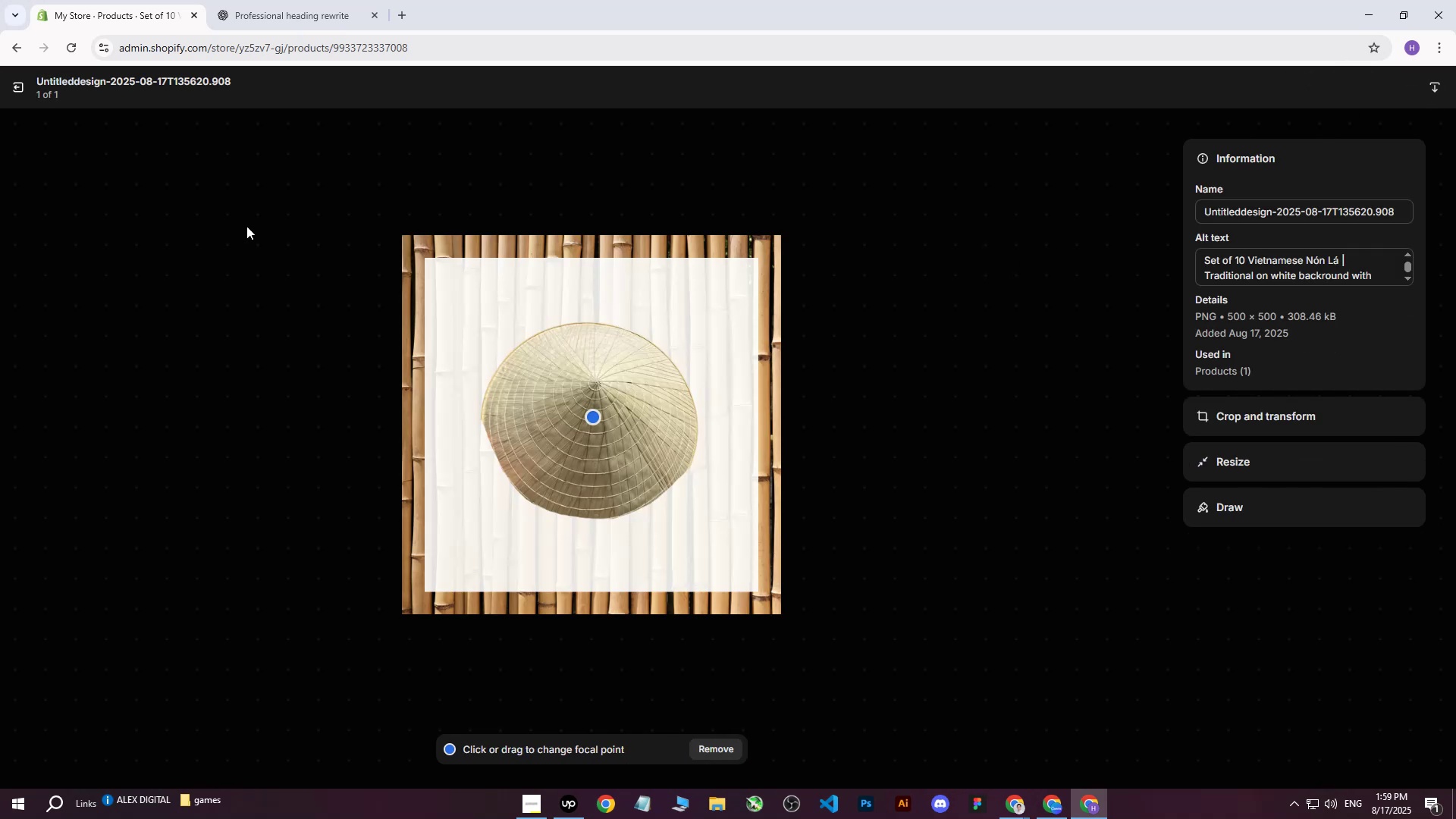 
left_click([15, 83])
 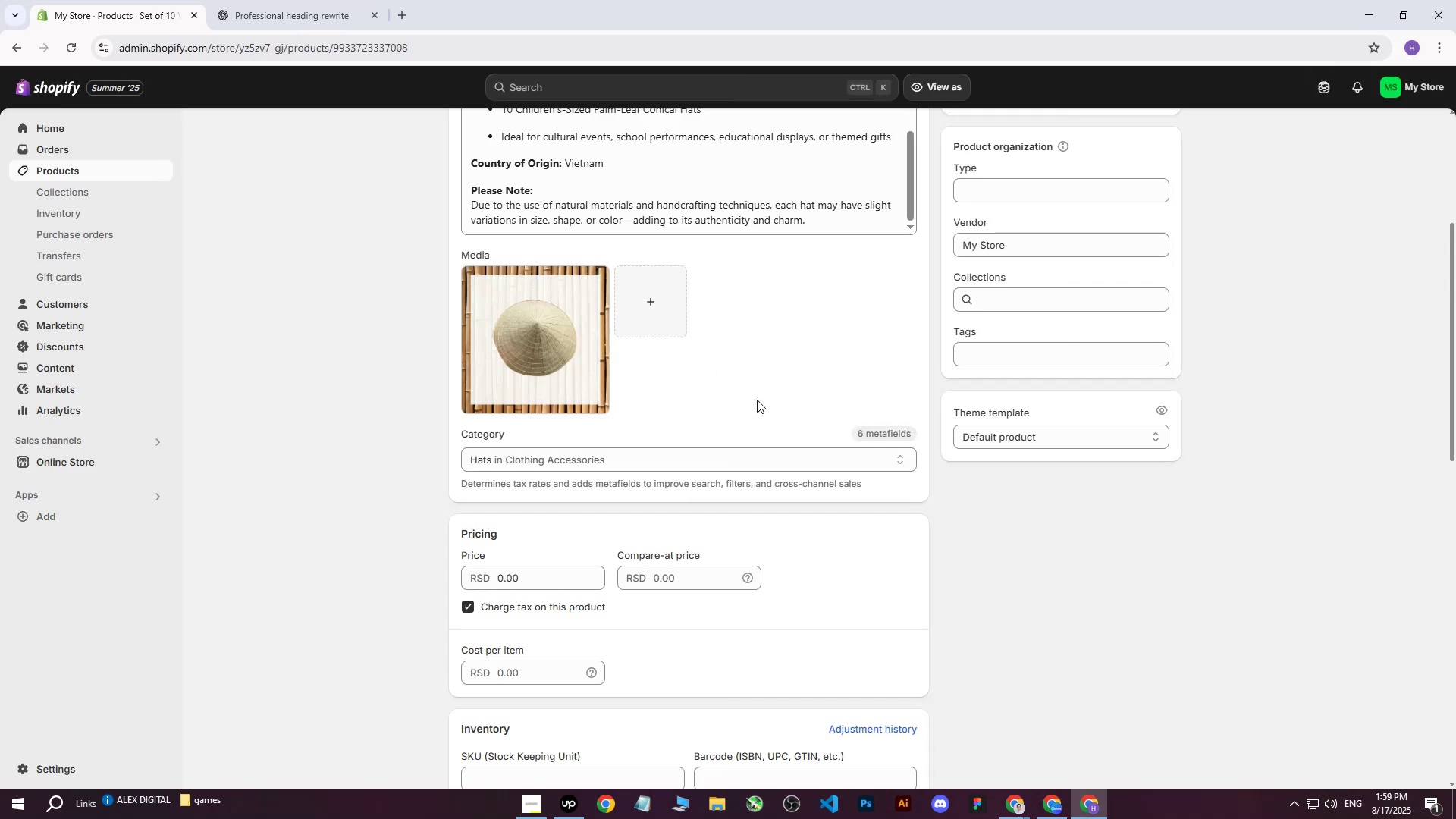 
scroll: coordinate [755, 402], scroll_direction: down, amount: 1.0
 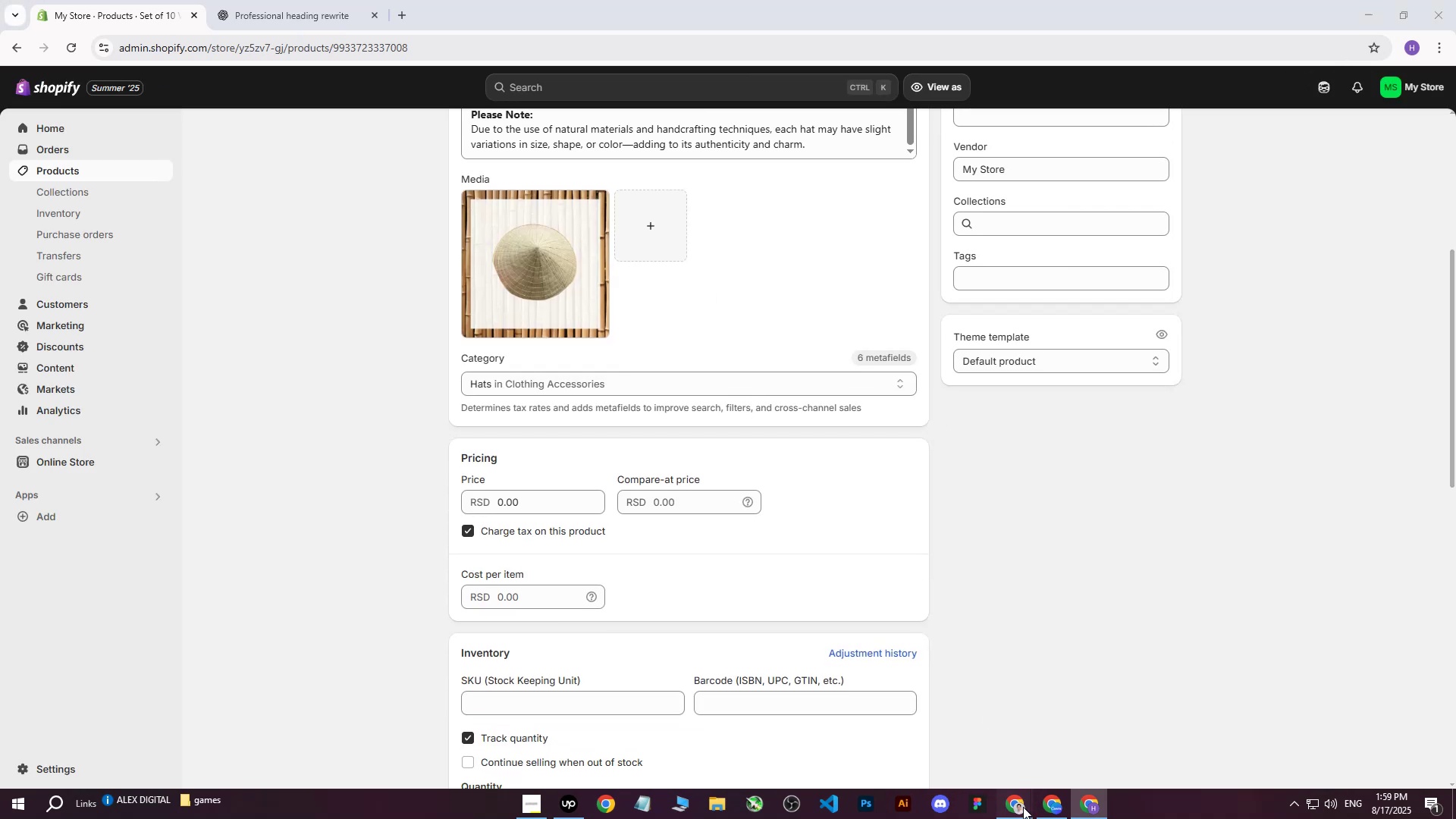 
double_click([951, 751])
 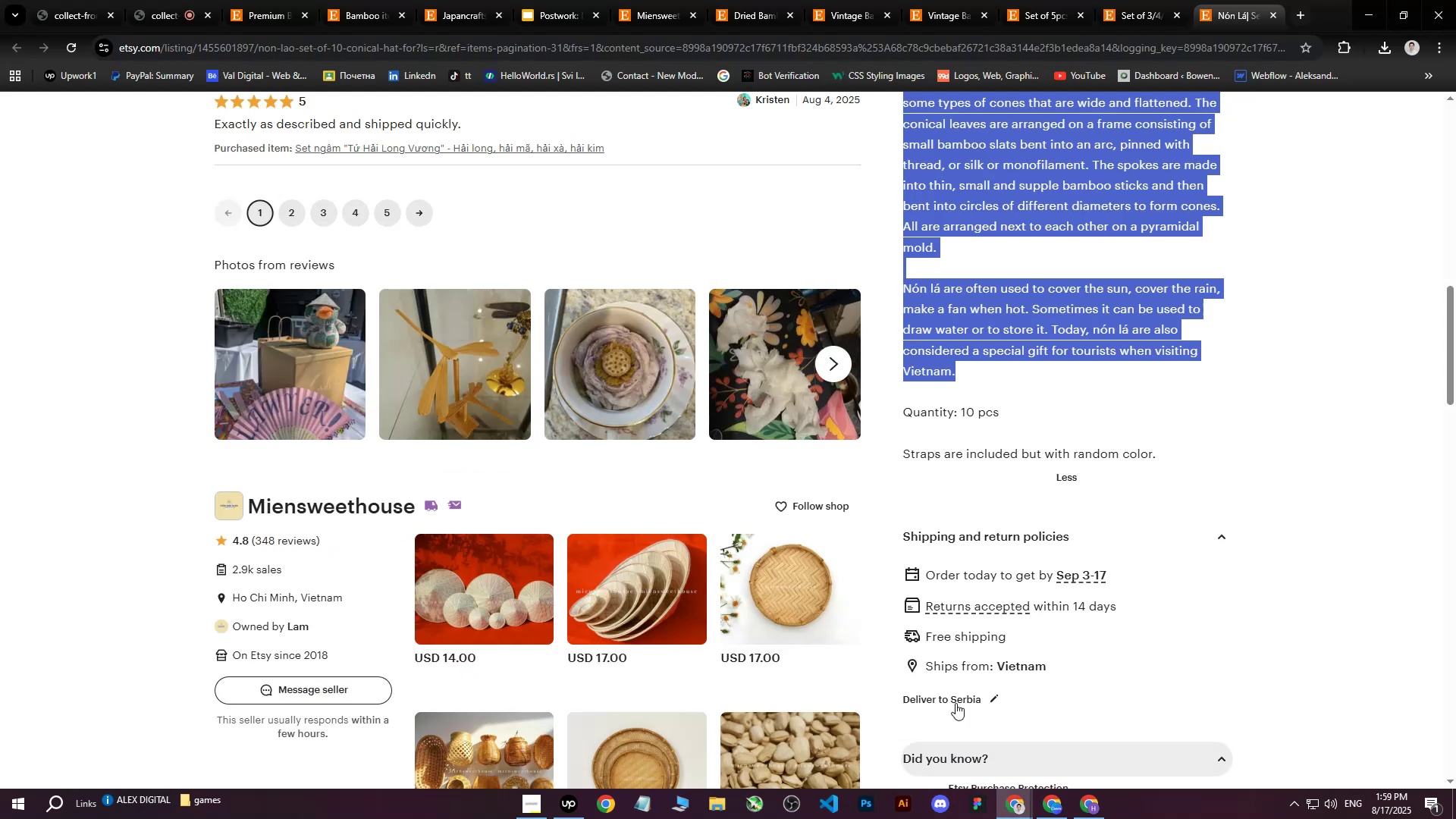 
scroll: coordinate [915, 482], scroll_direction: up, amount: 14.0
 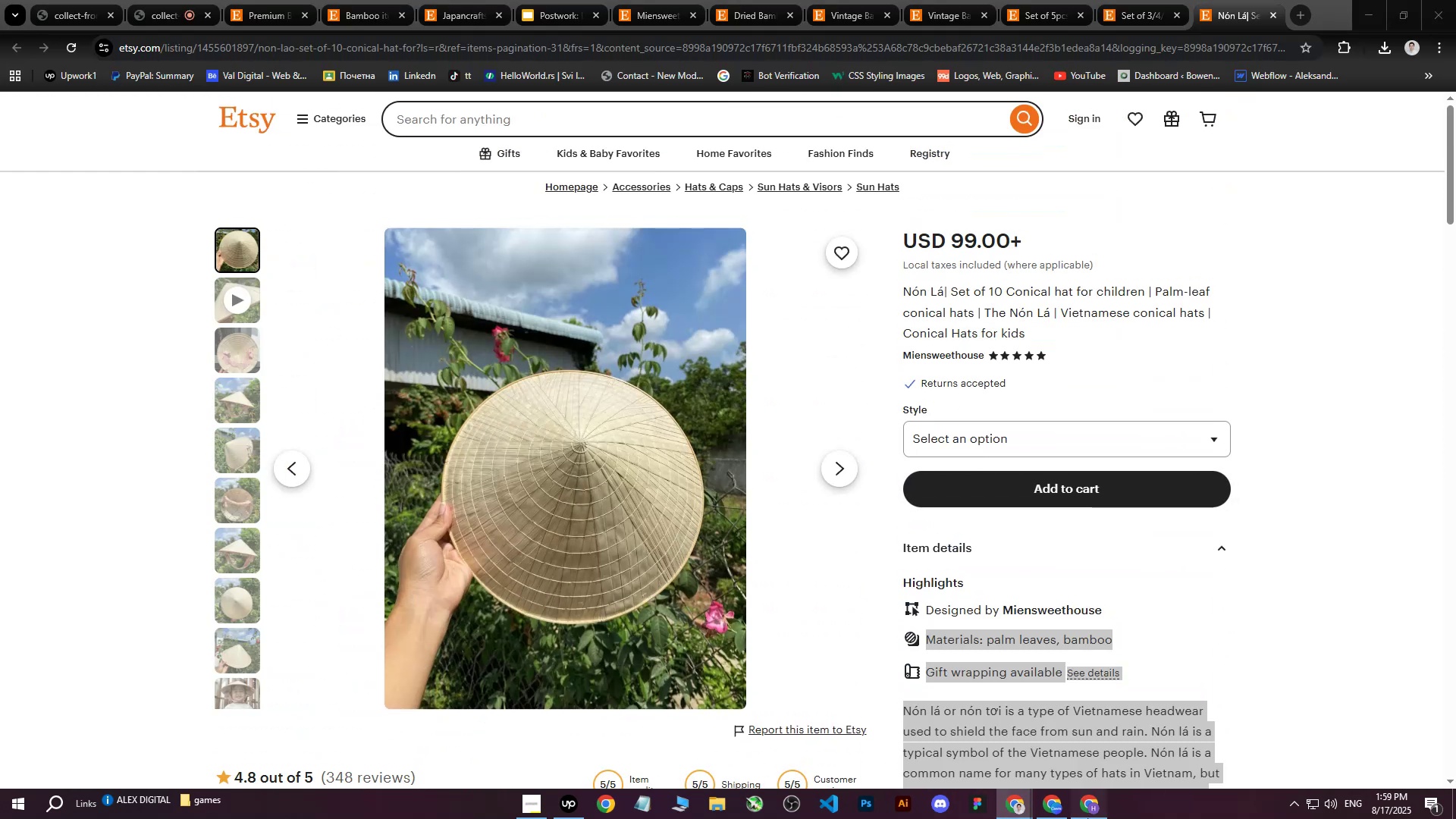 
left_click([1087, 818])
 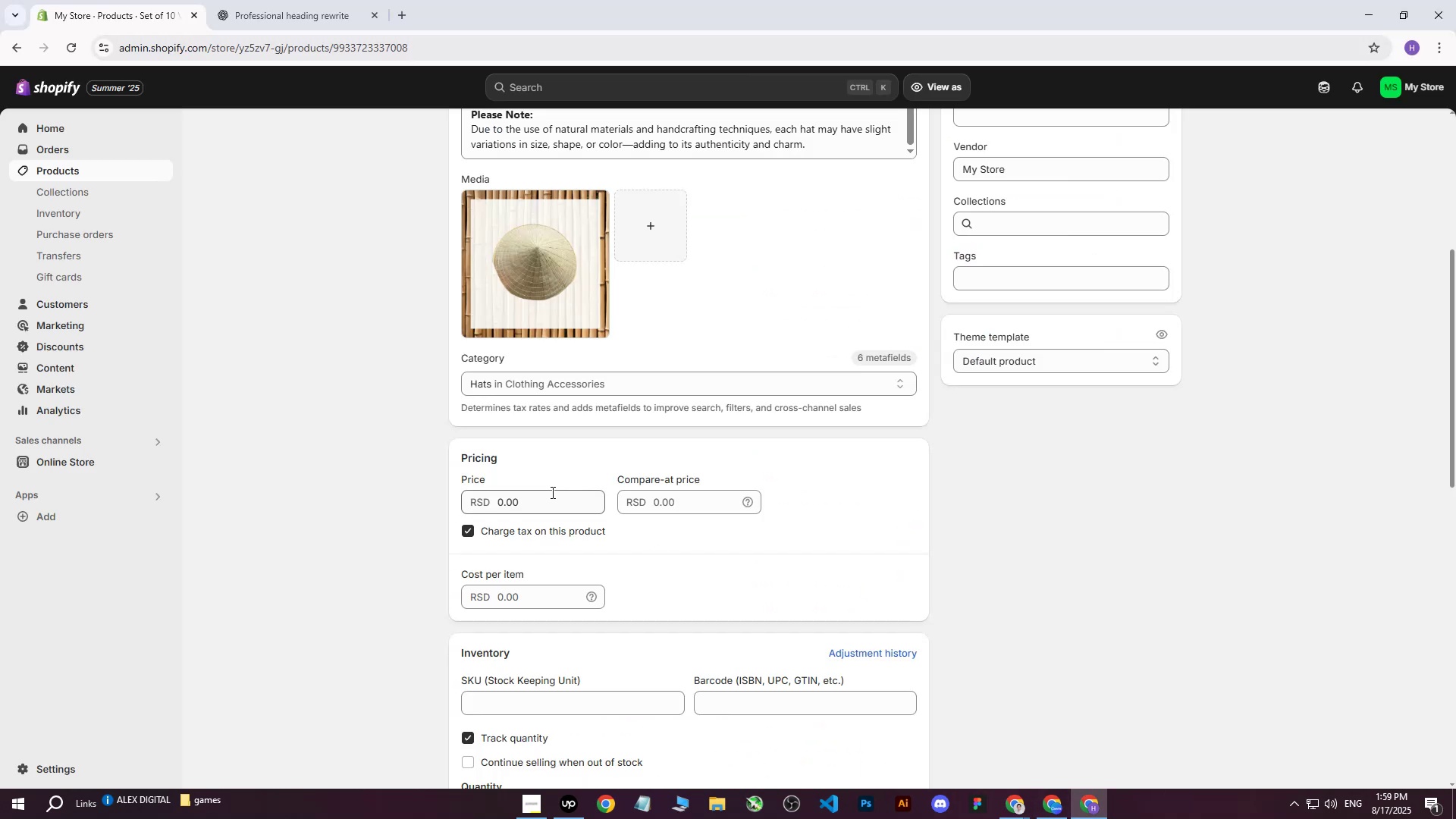 
left_click([535, 496])
 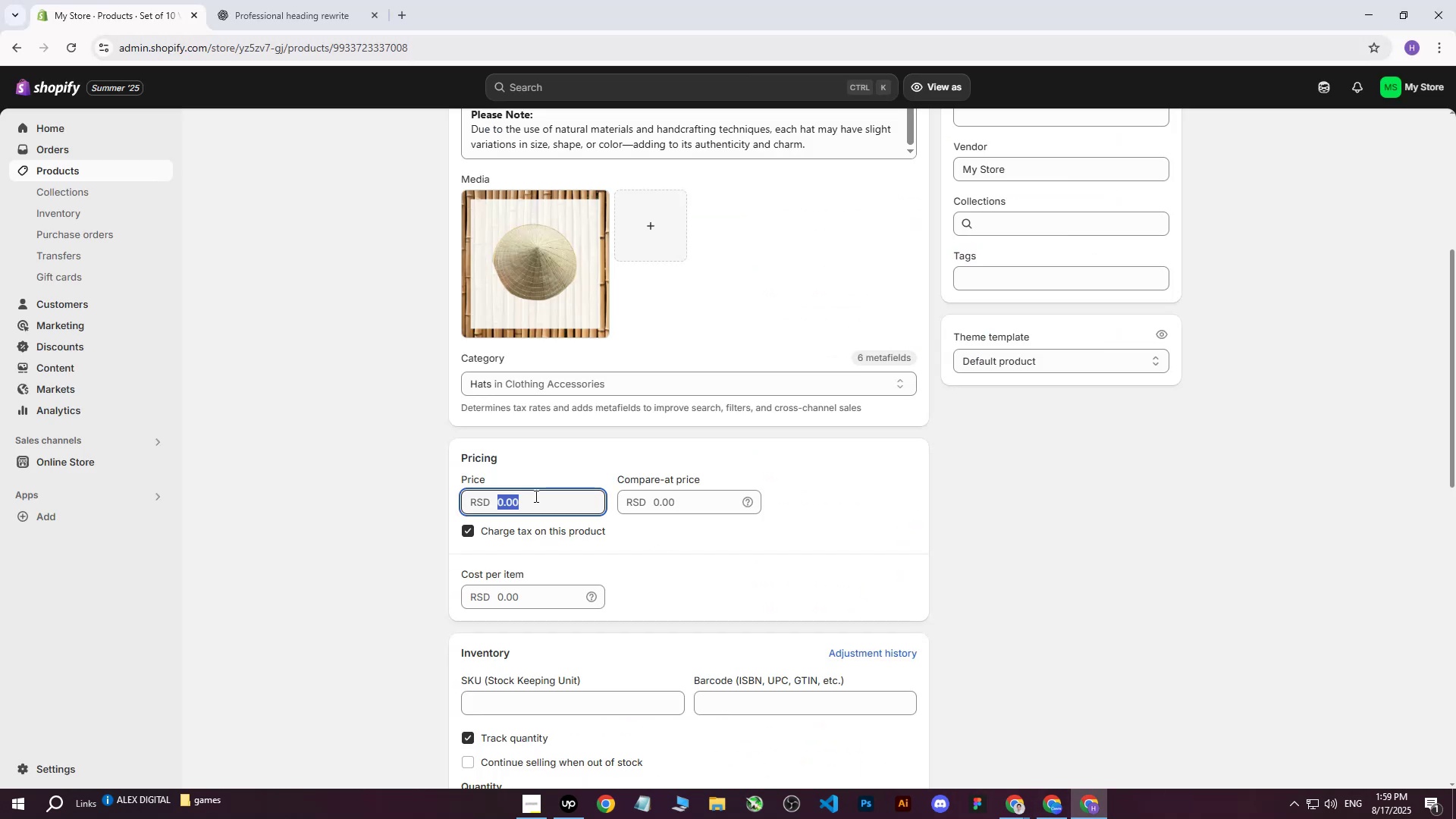 
key(1)
 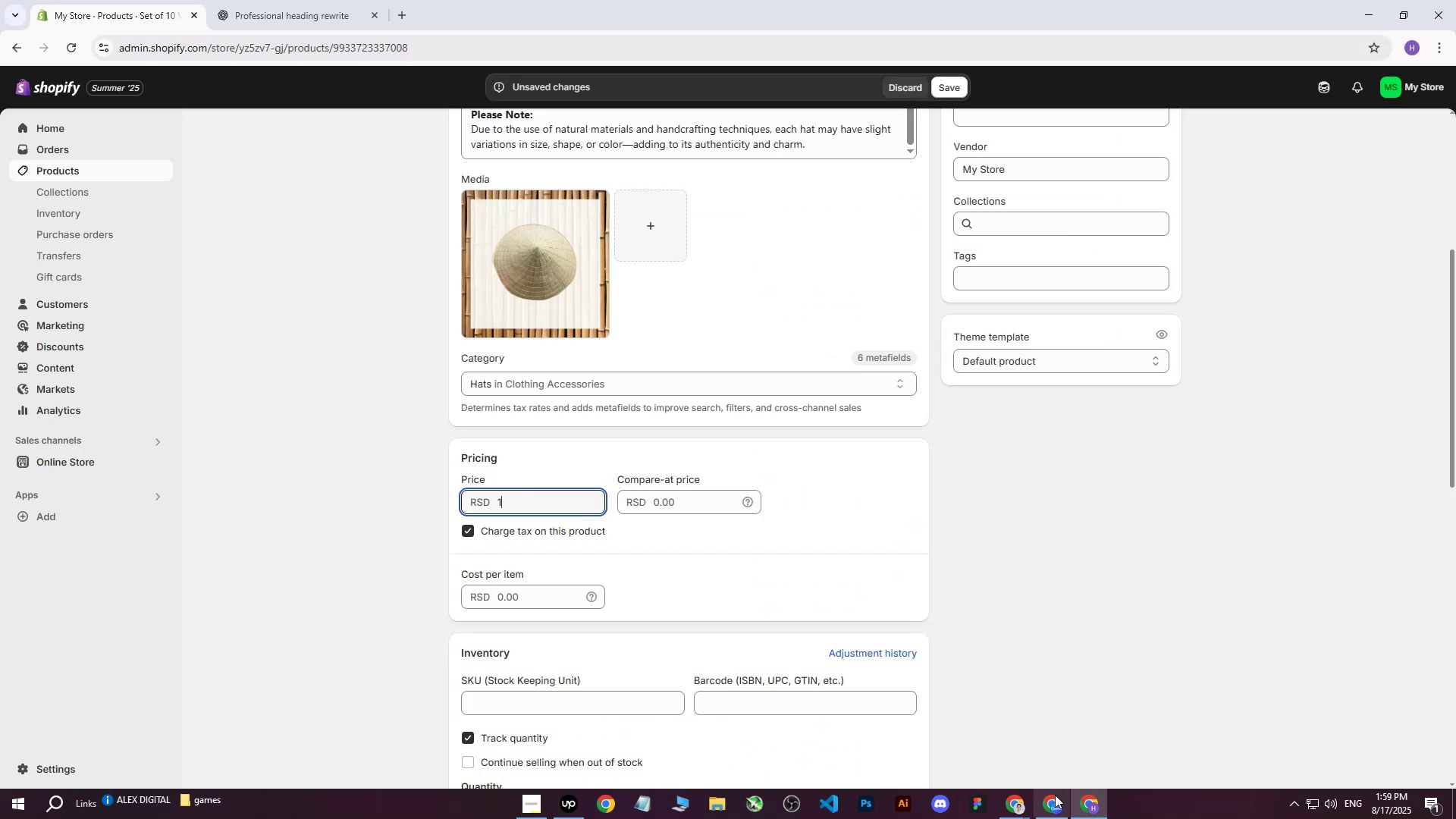 
left_click([1021, 807])
 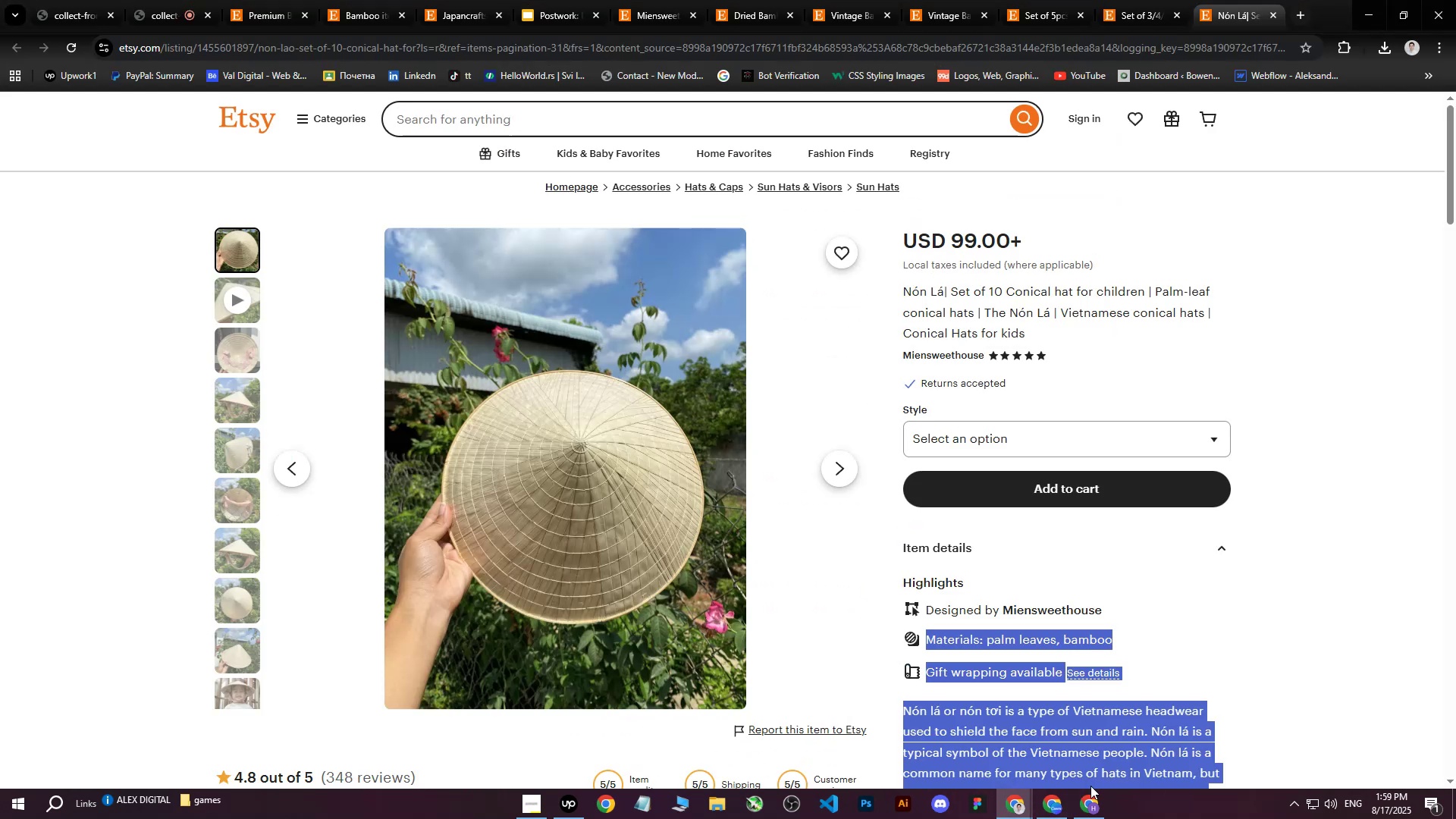 
left_click([1094, 815])
 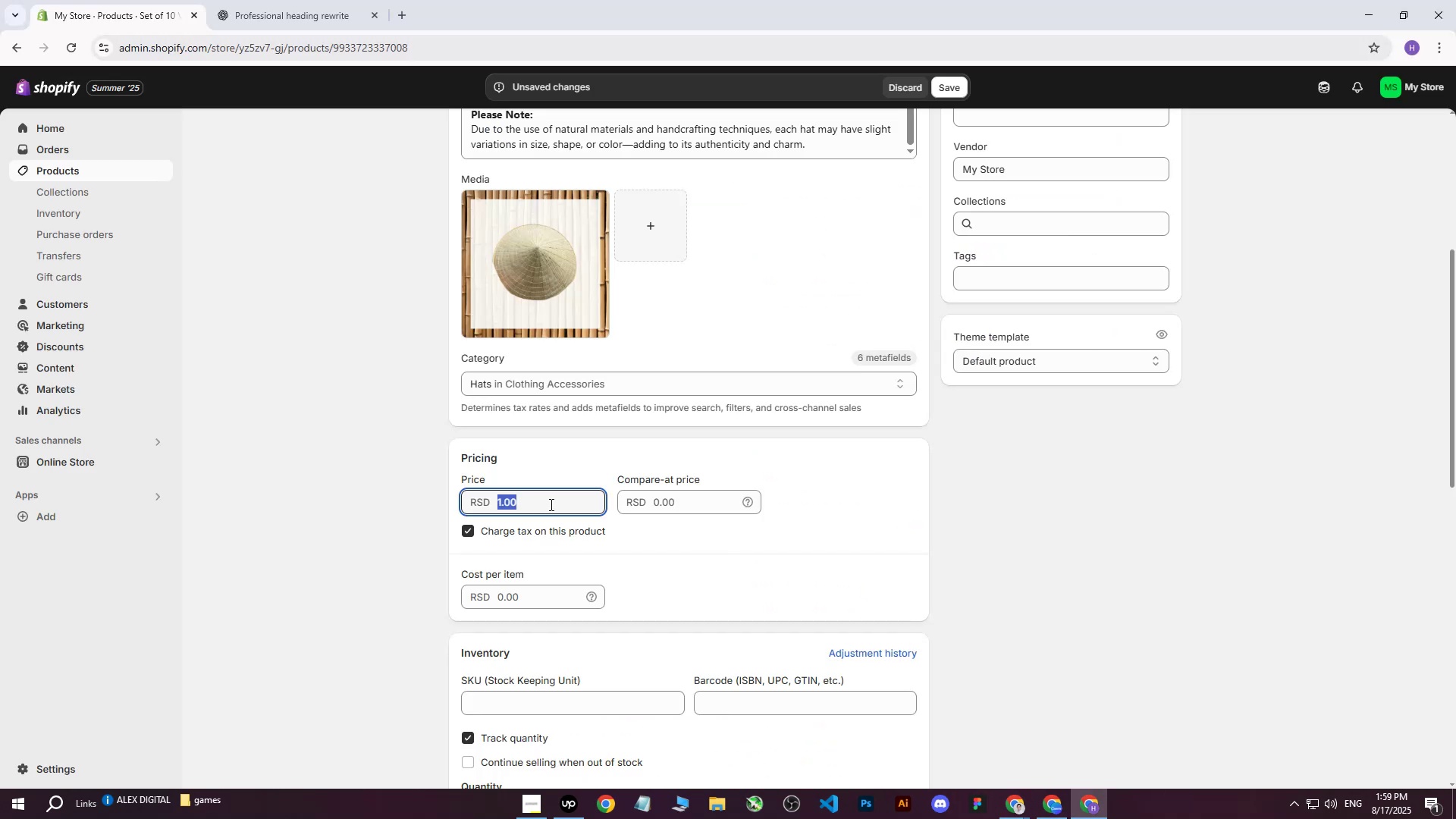 
left_click([505, 504])
 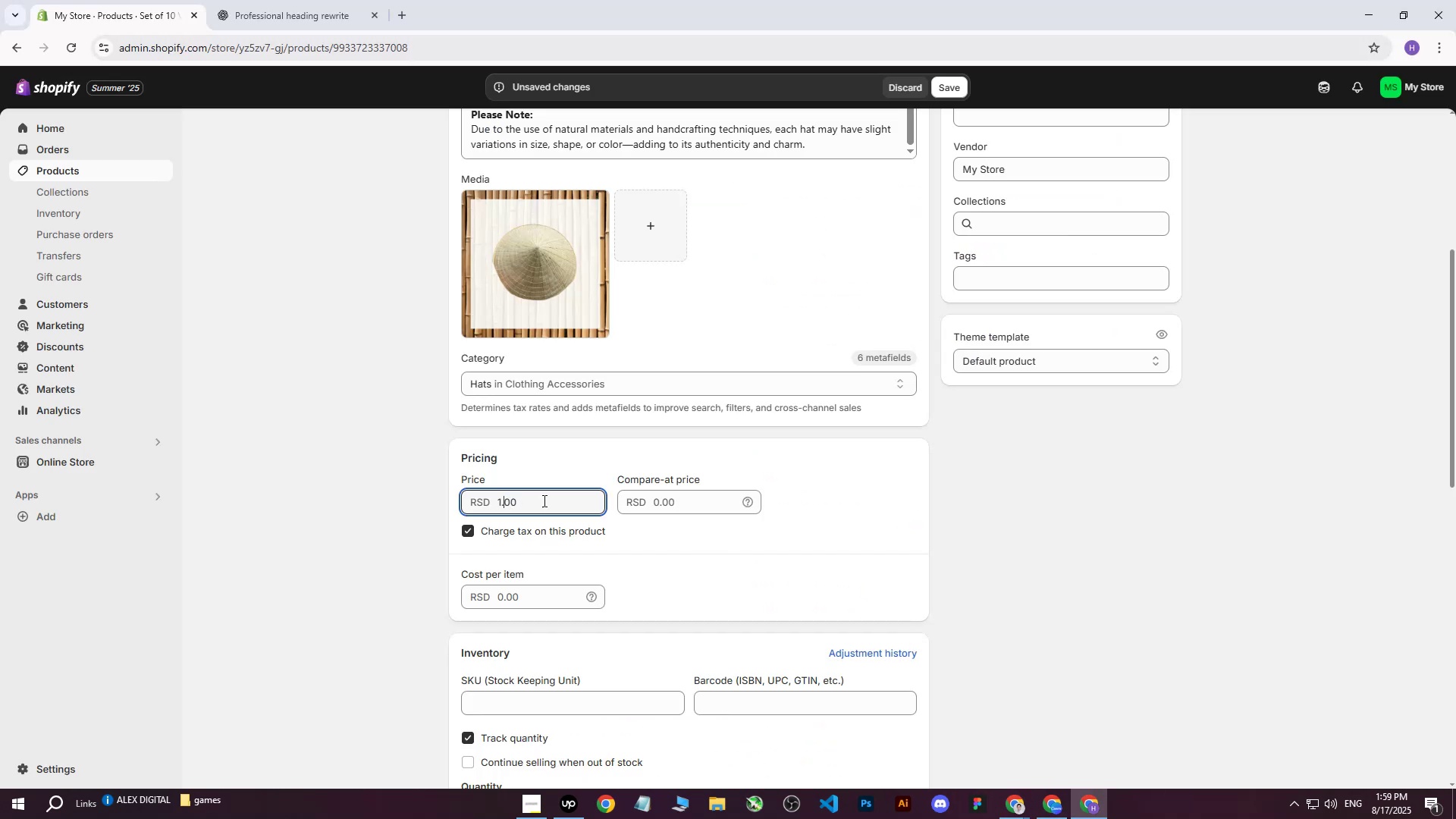 
left_click_drag(start_coordinate=[558, 499], to_coordinate=[430, 496])
 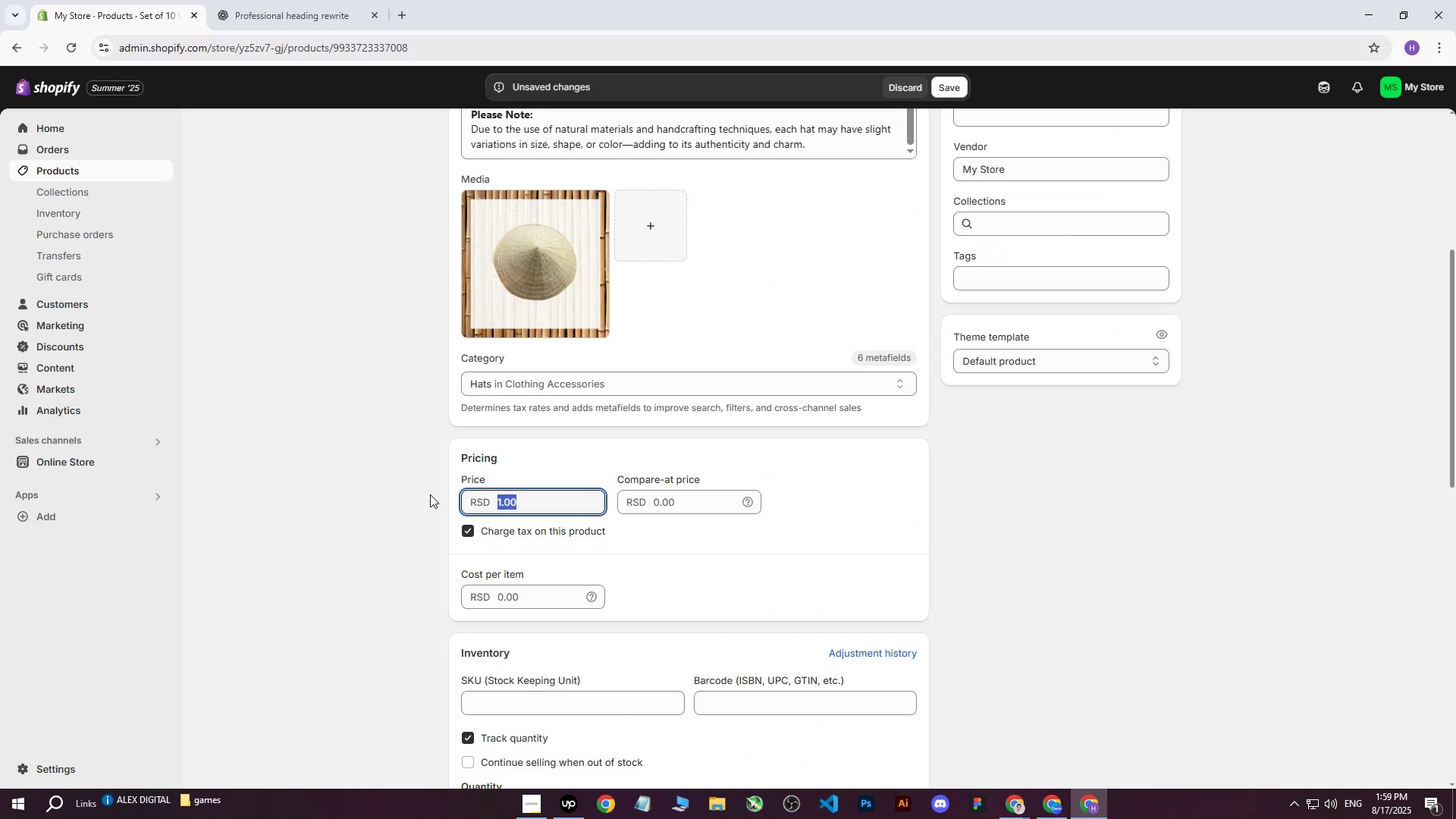 
type(10012000)
key(Tab)
key(Tab)
key(Tab)
key(Tab)
type(8000)
 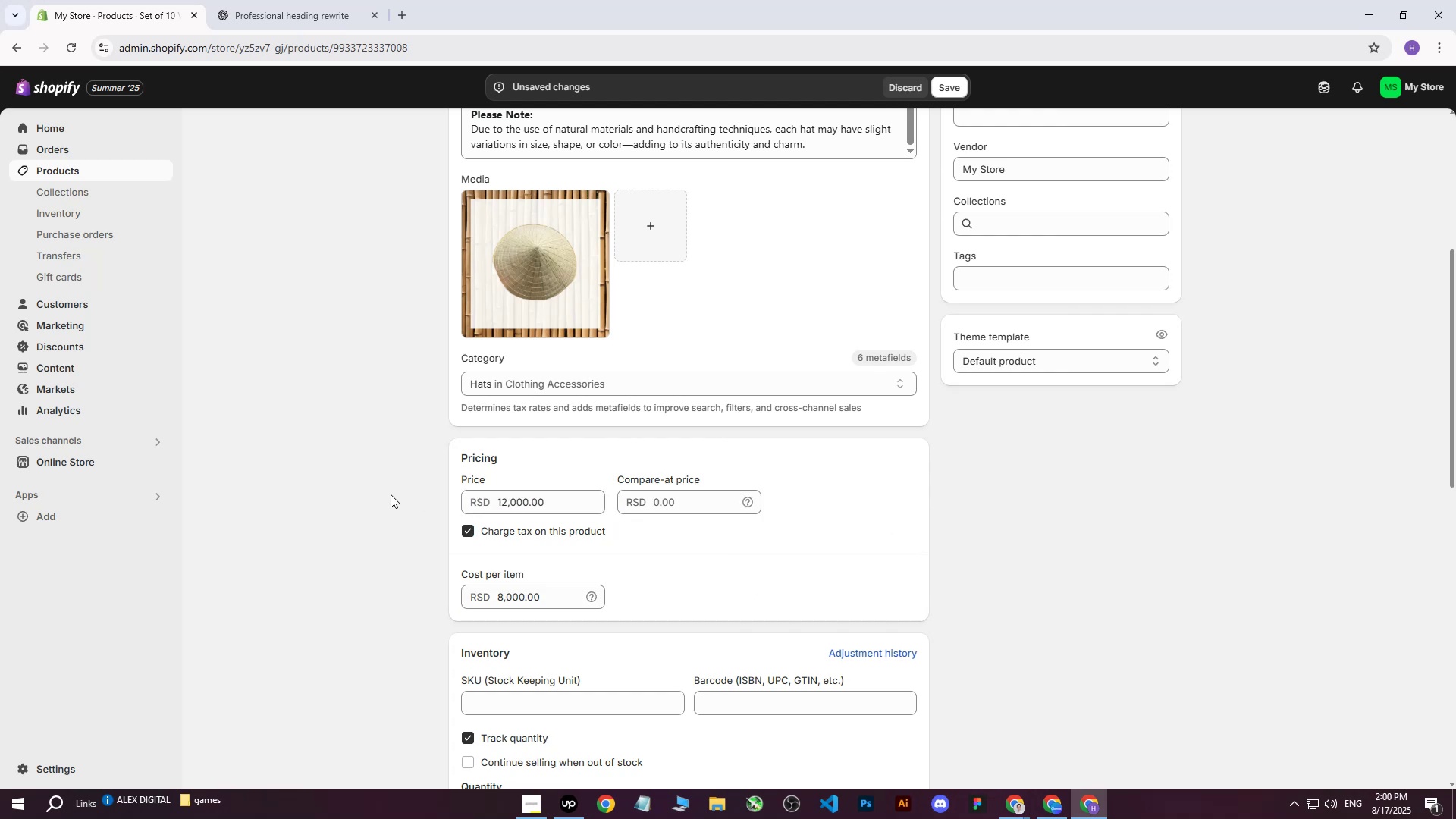 
left_click_drag(start_coordinate=[523, 491], to_coordinate=[479, 505])
 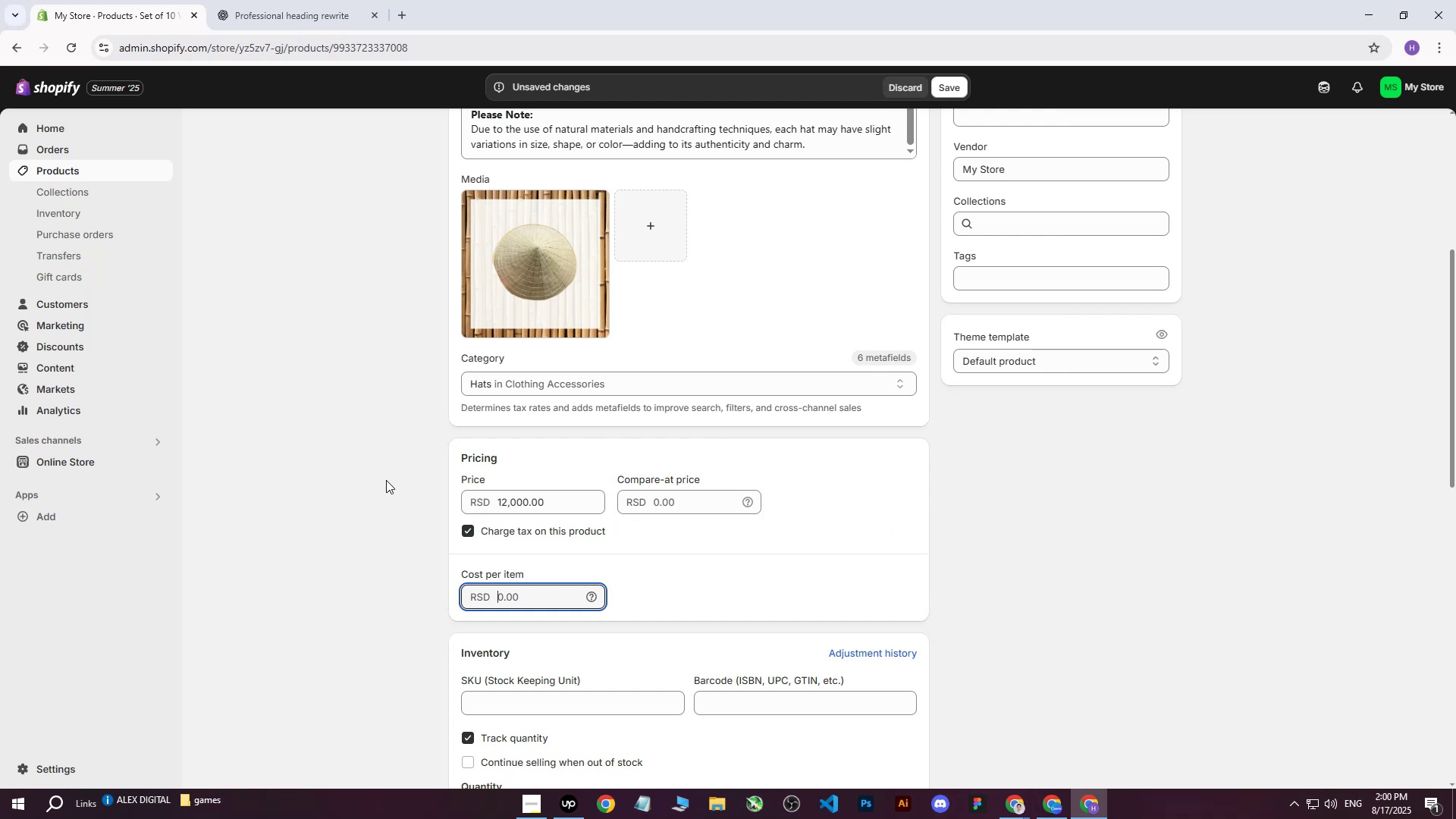 
left_click([391, 494])
 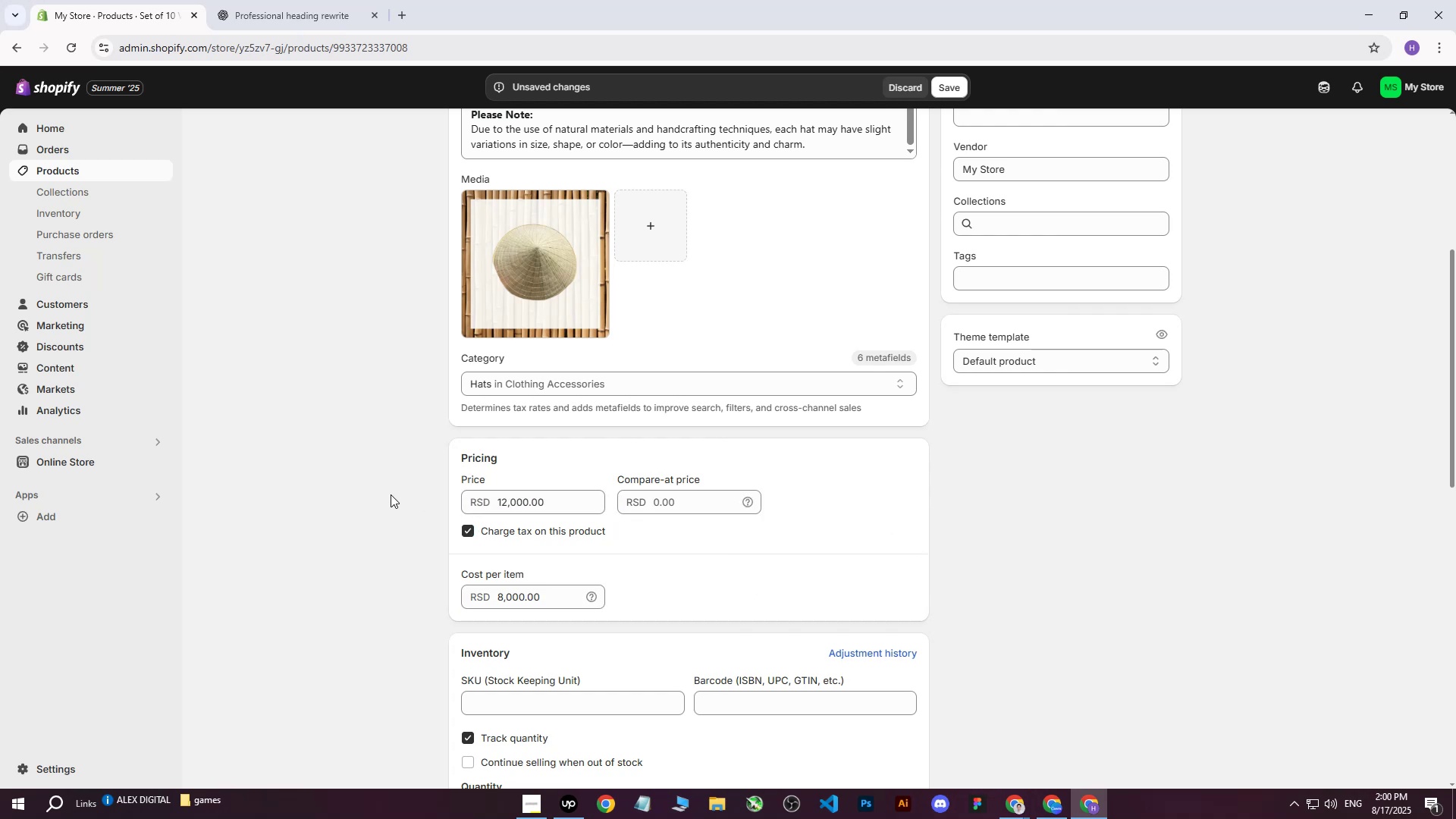 
scroll: coordinate [391, 496], scroll_direction: down, amount: 3.0
 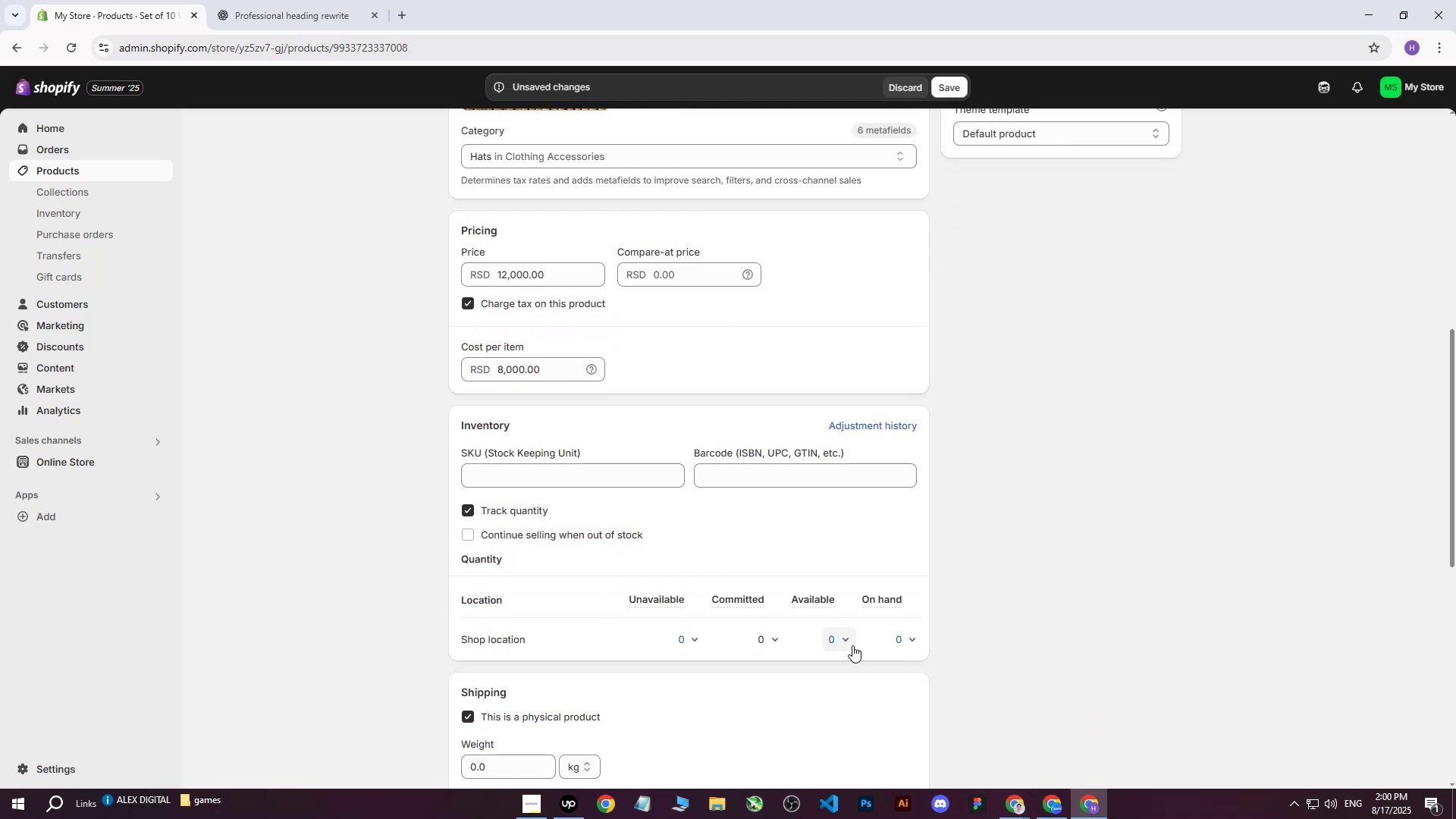 
left_click([846, 641])
 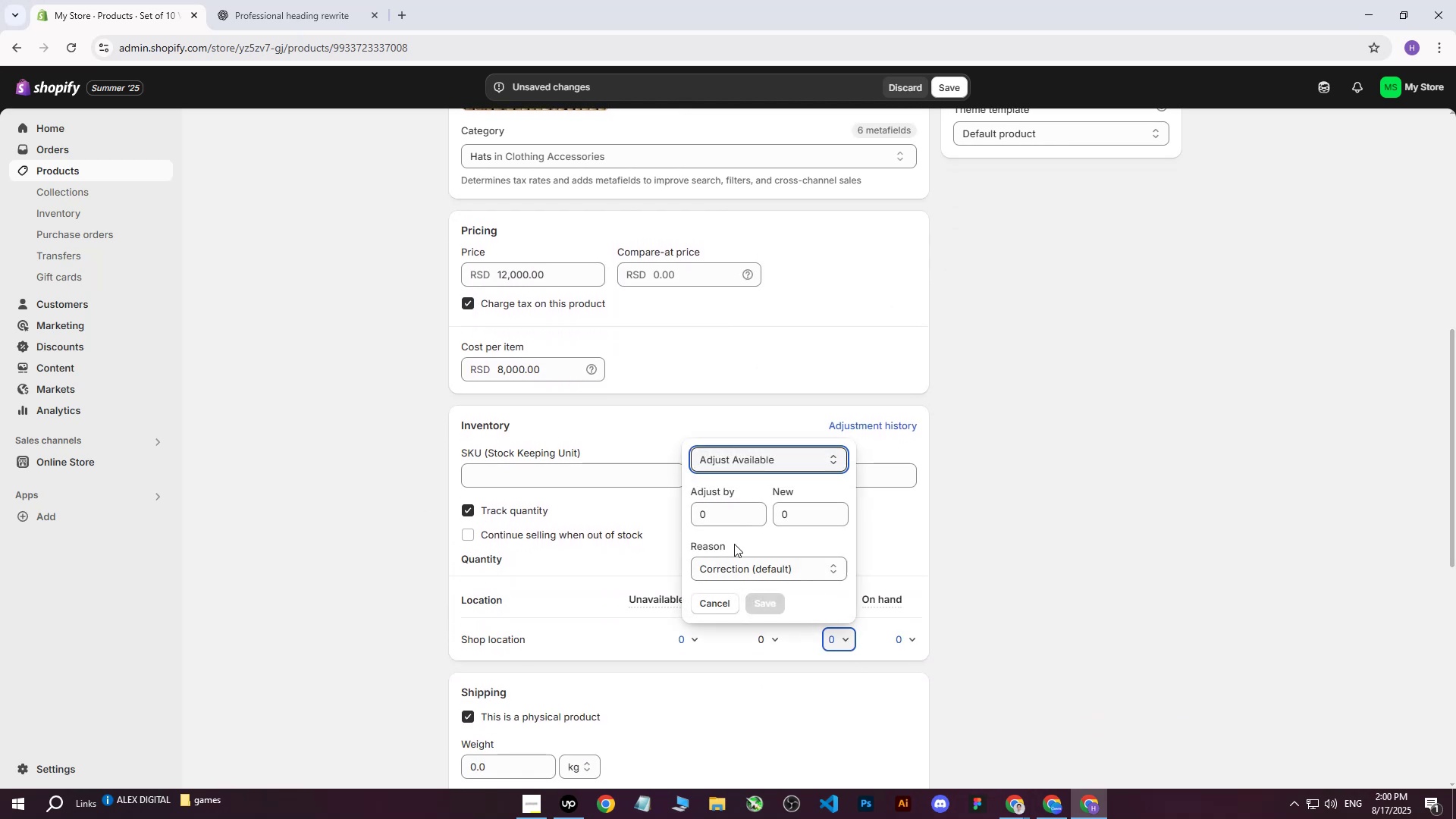 
left_click([724, 516])
 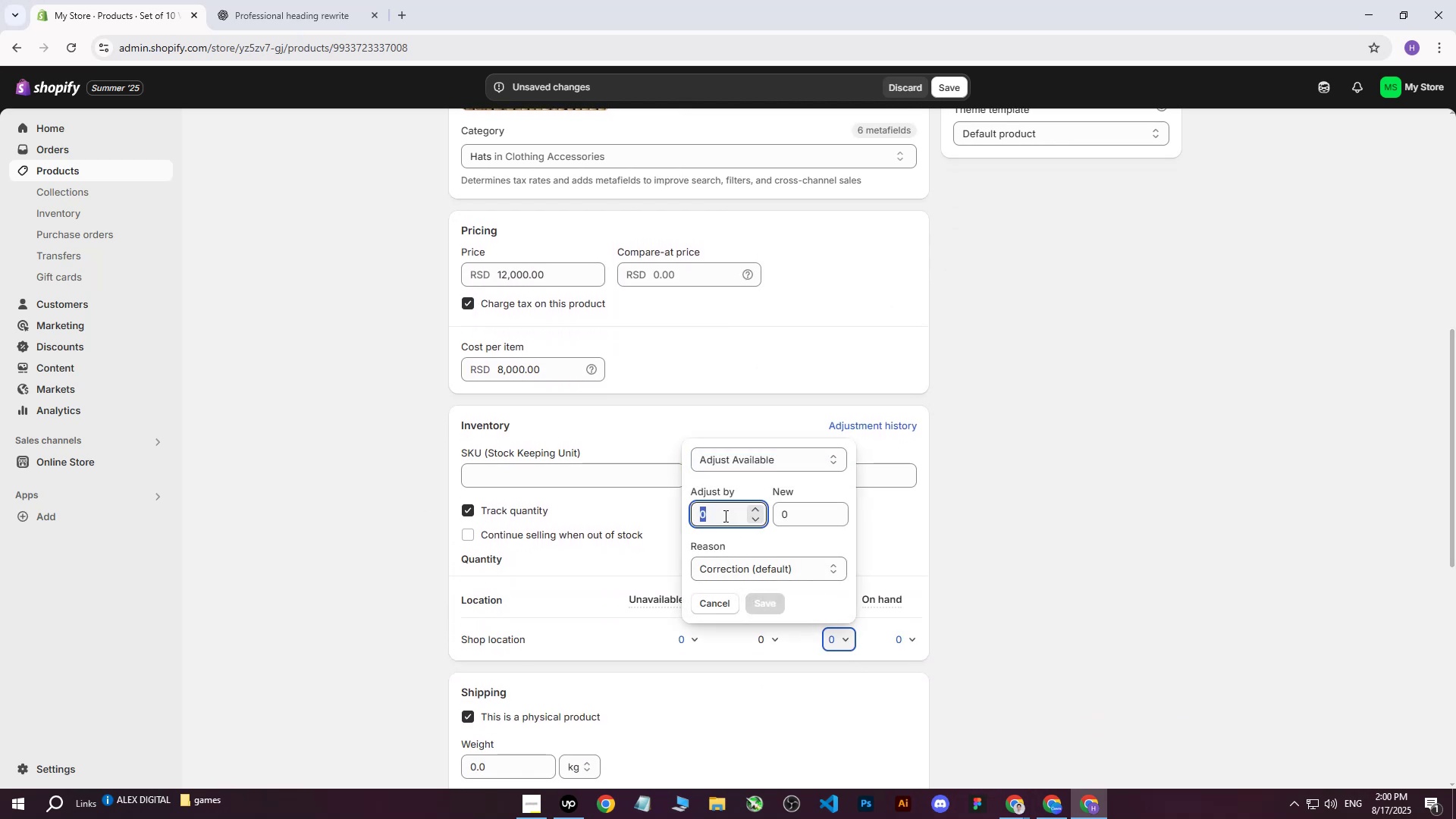 
type(200)
 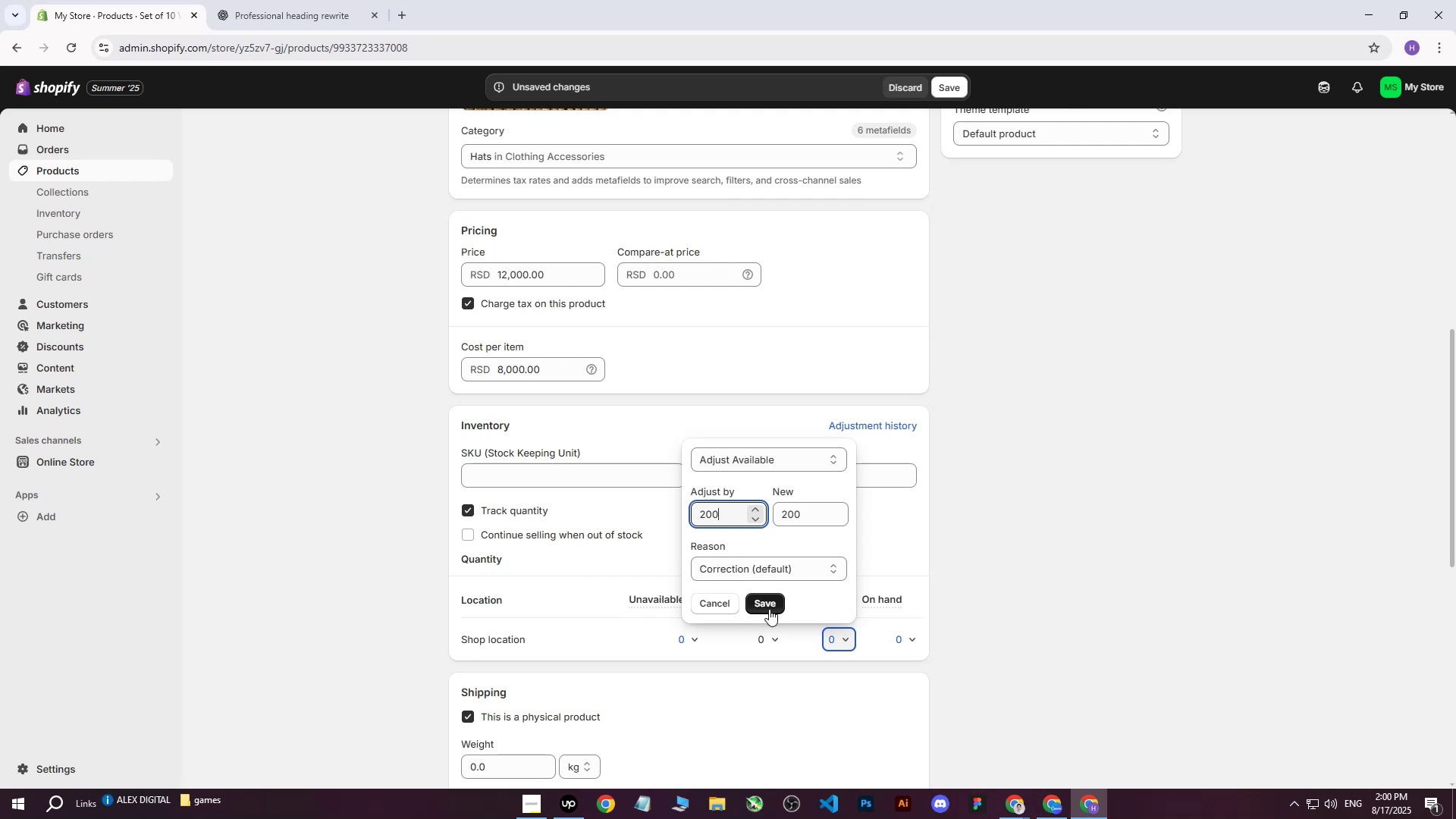 
left_click([769, 609])
 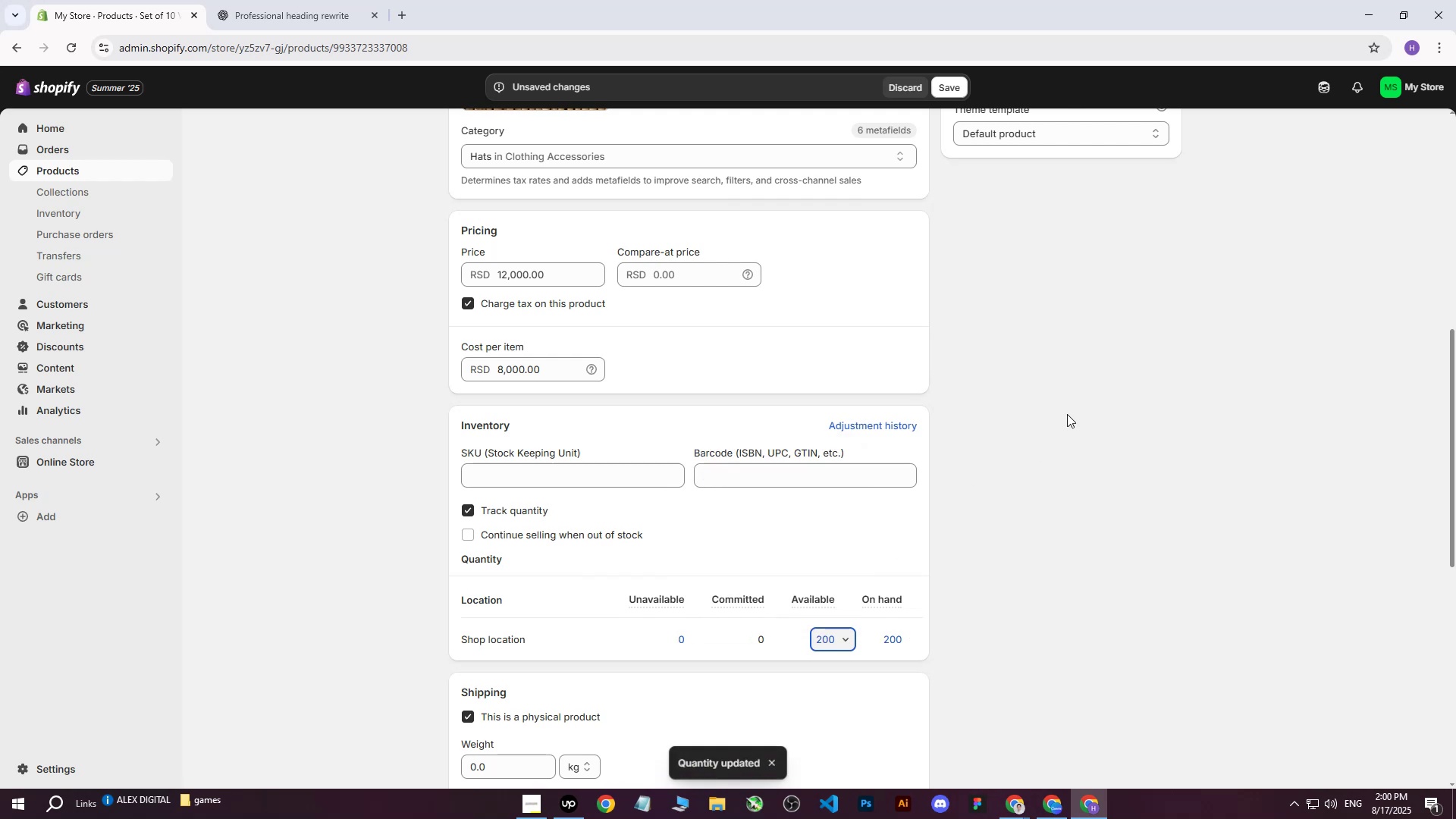 
left_click([1067, 414])
 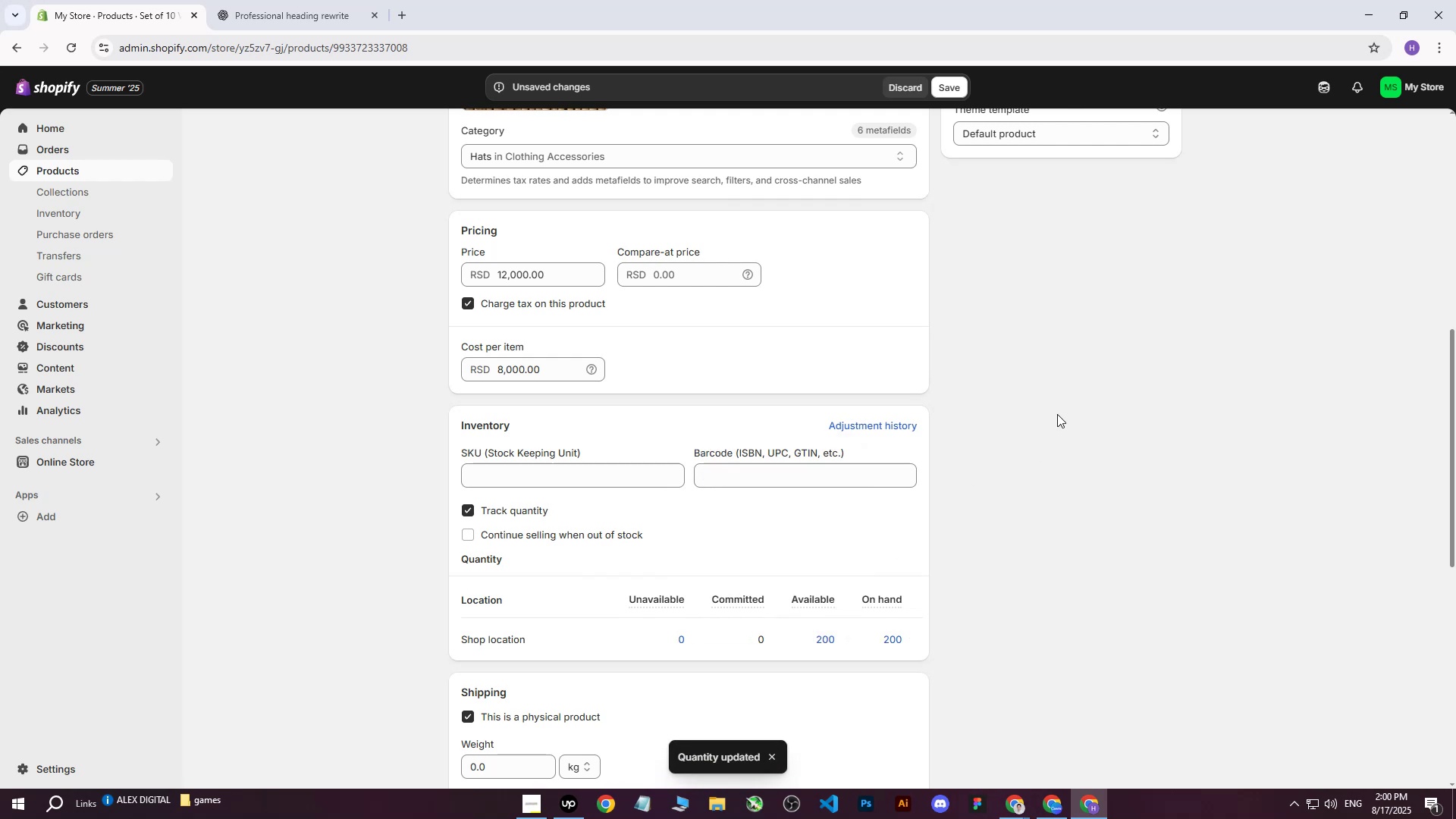 
scroll: coordinate [980, 427], scroll_direction: down, amount: 2.0
 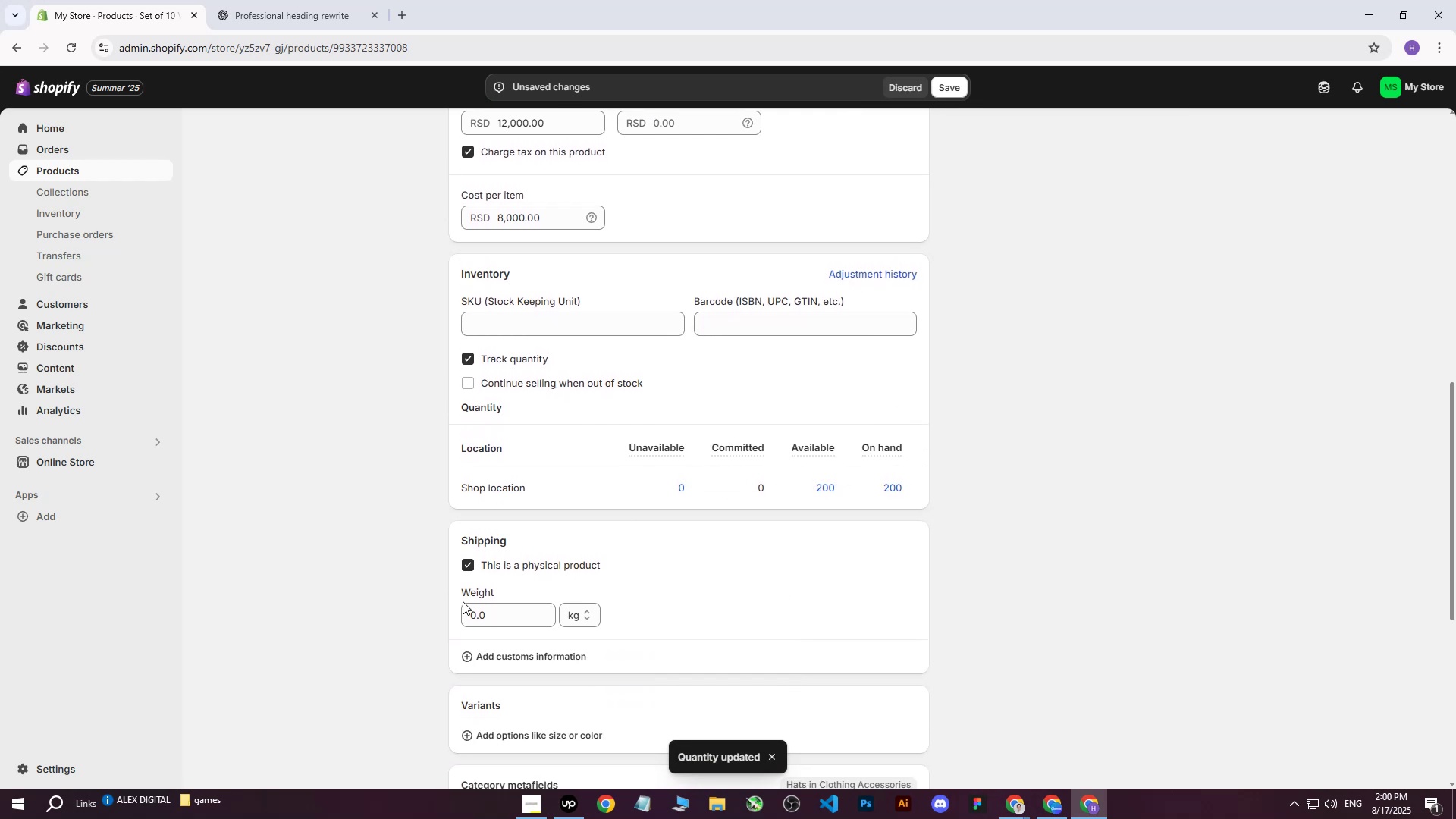 
left_click([491, 610])
 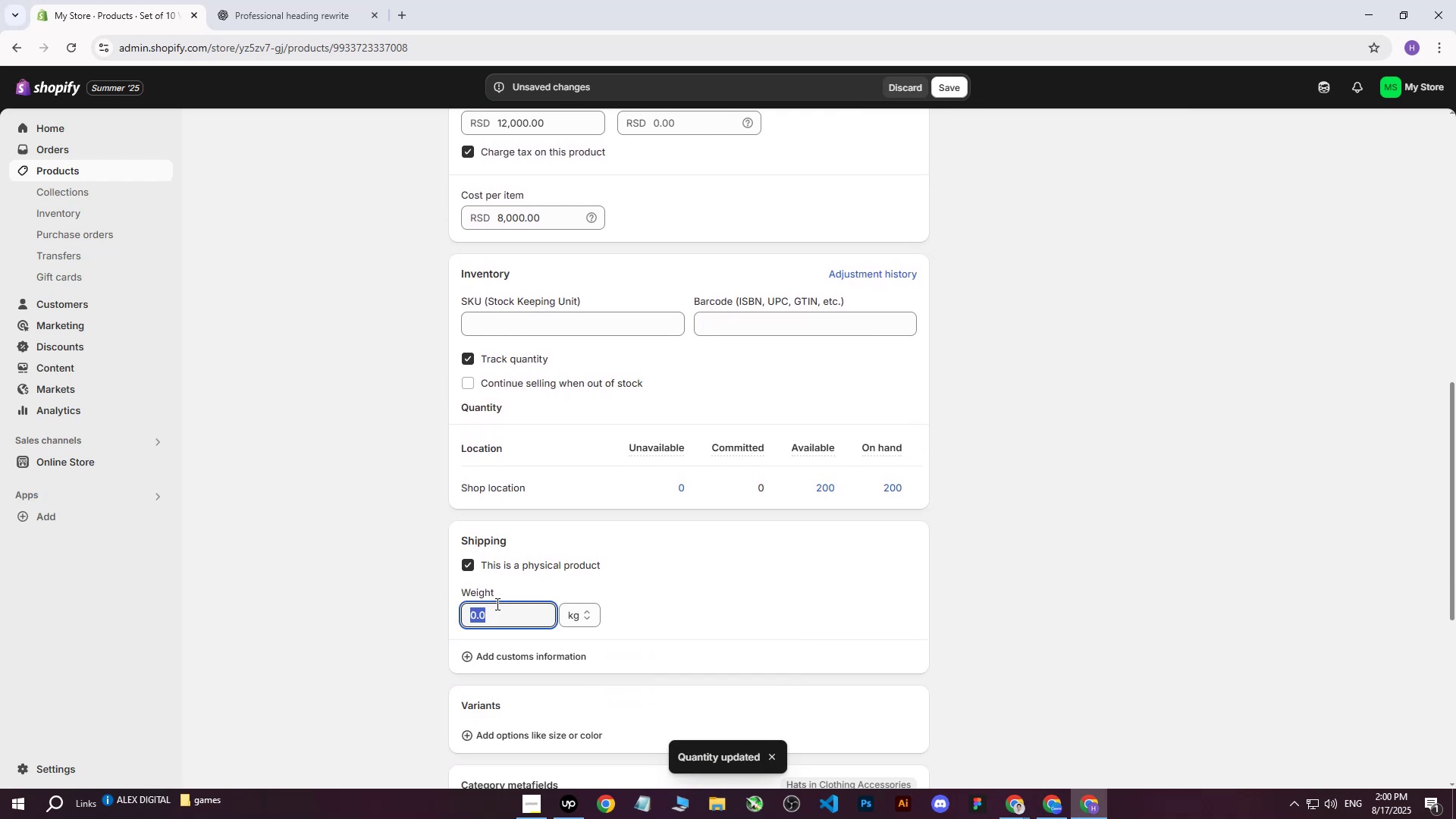 
key(3)
 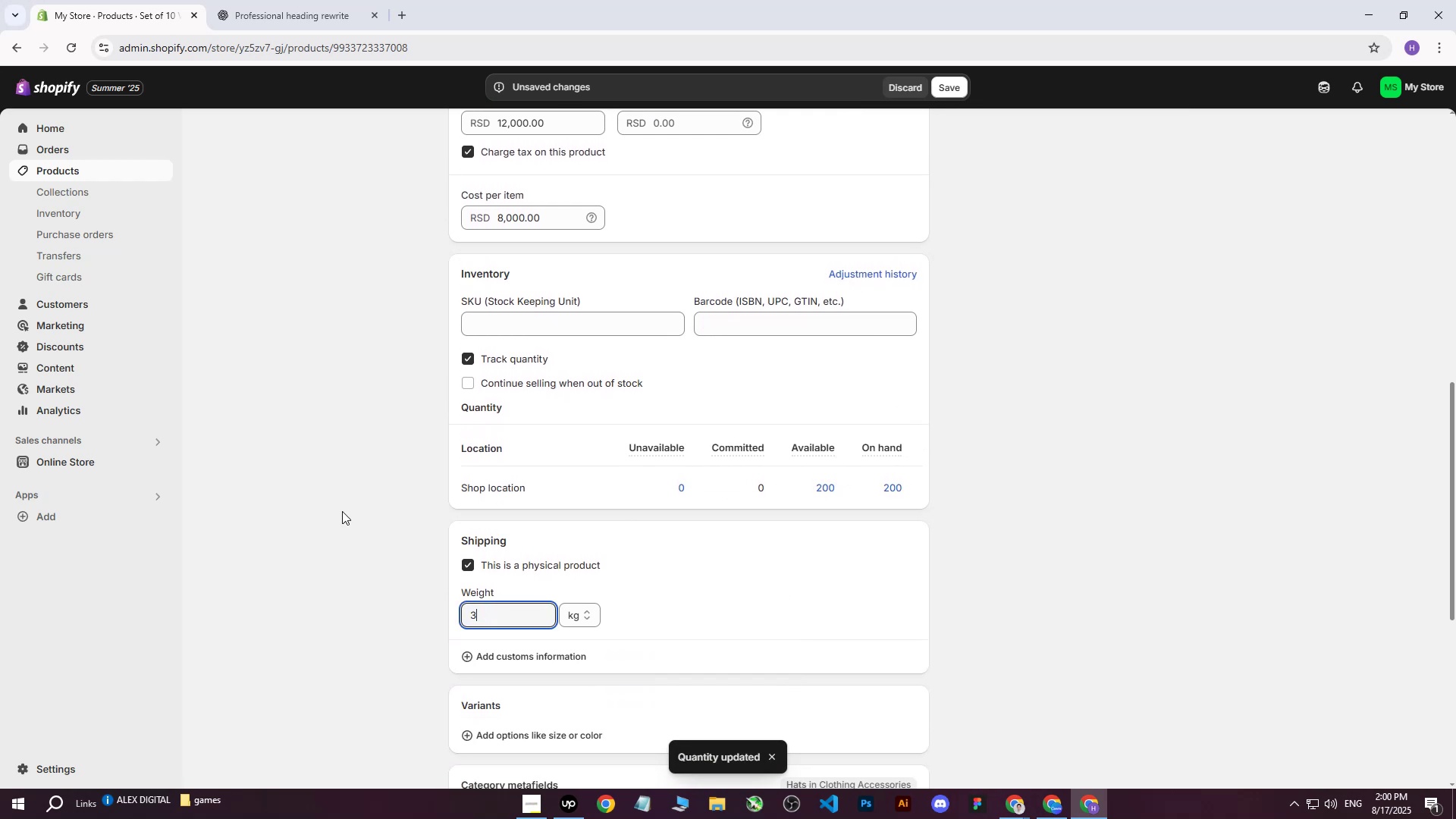 
left_click([342, 511])
 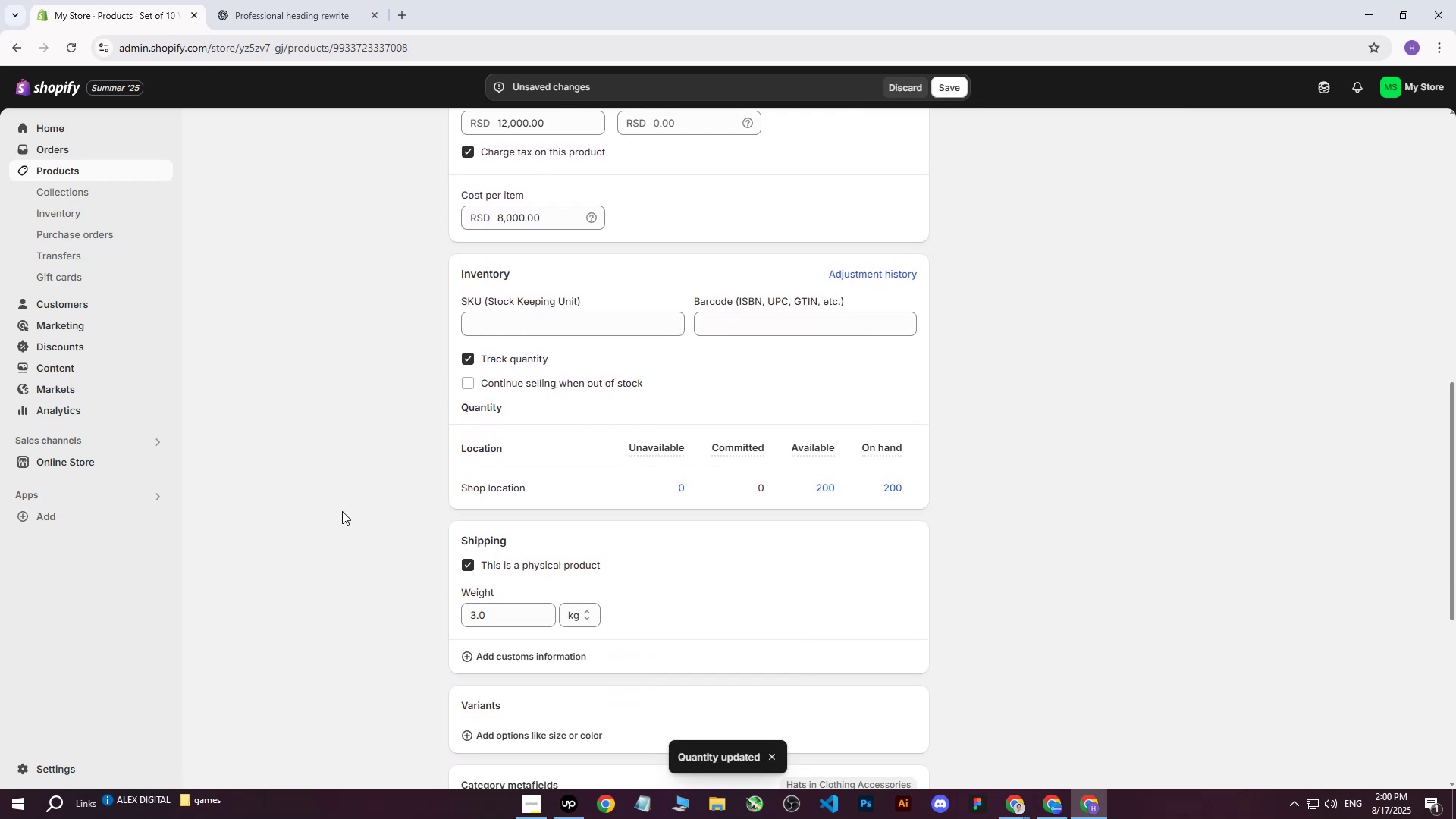 
scroll: coordinate [342, 511], scroll_direction: down, amount: 4.0
 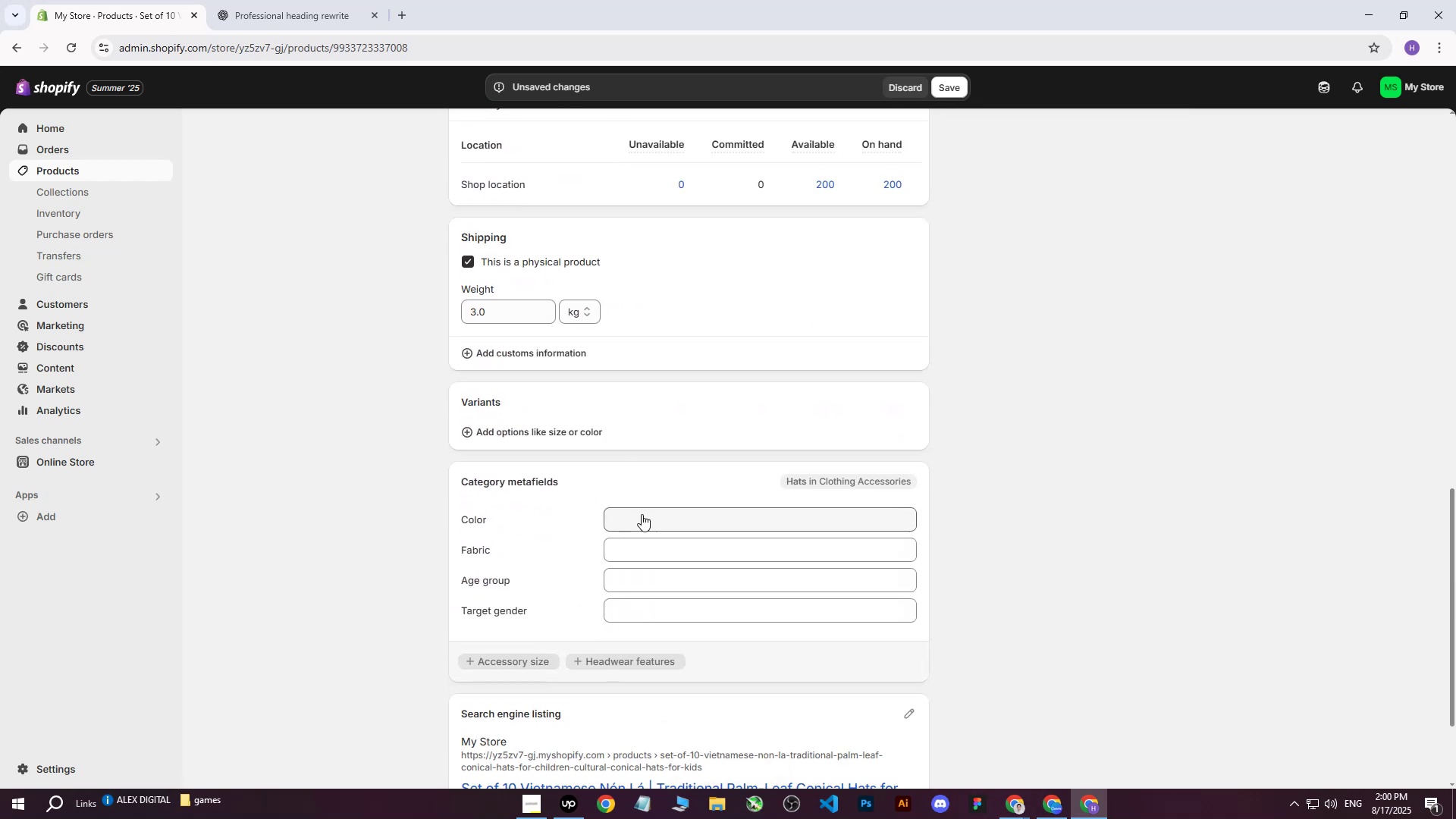 
left_click([652, 516])
 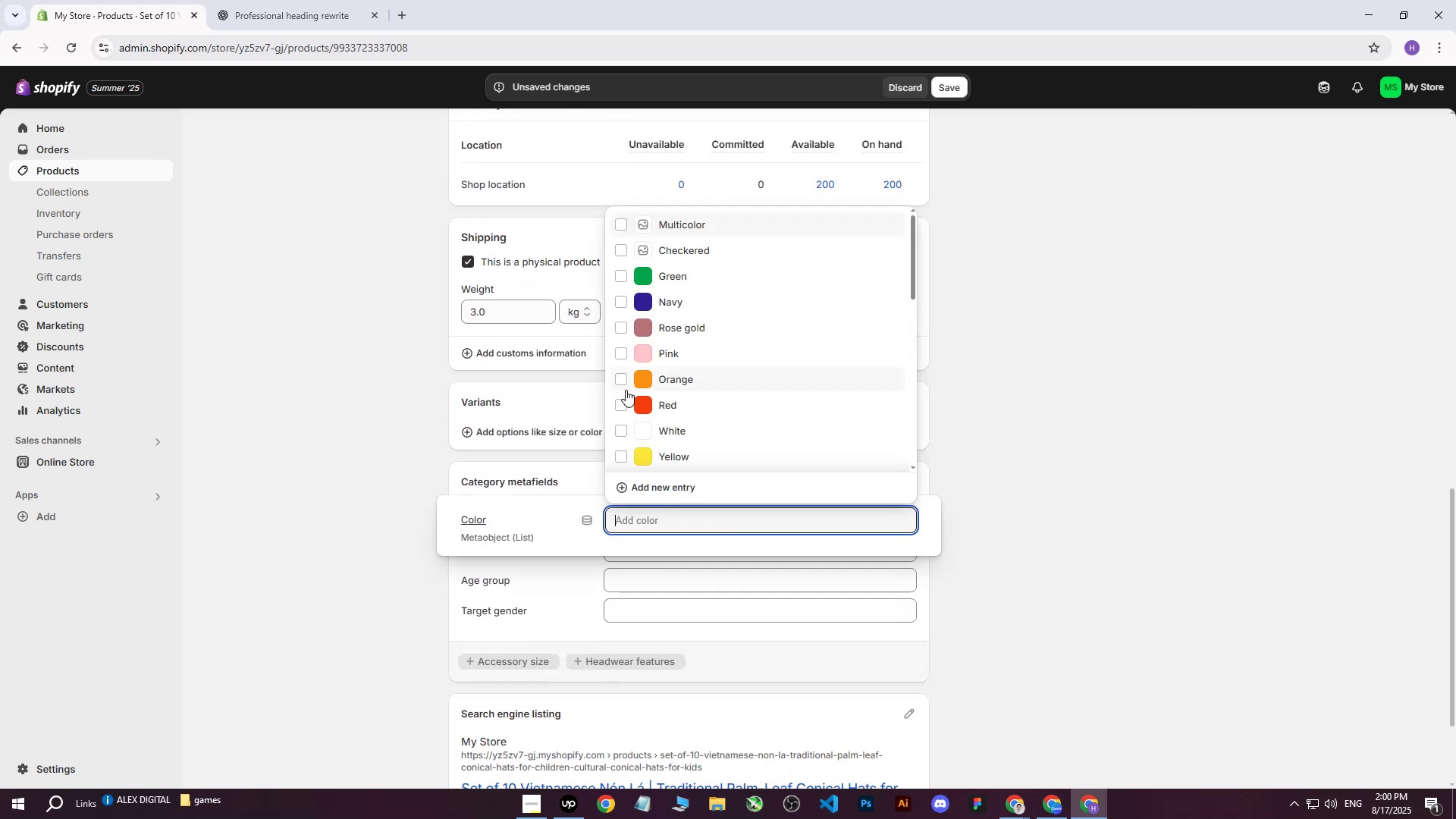 
scroll: coordinate [628, 406], scroll_direction: down, amount: 5.0
 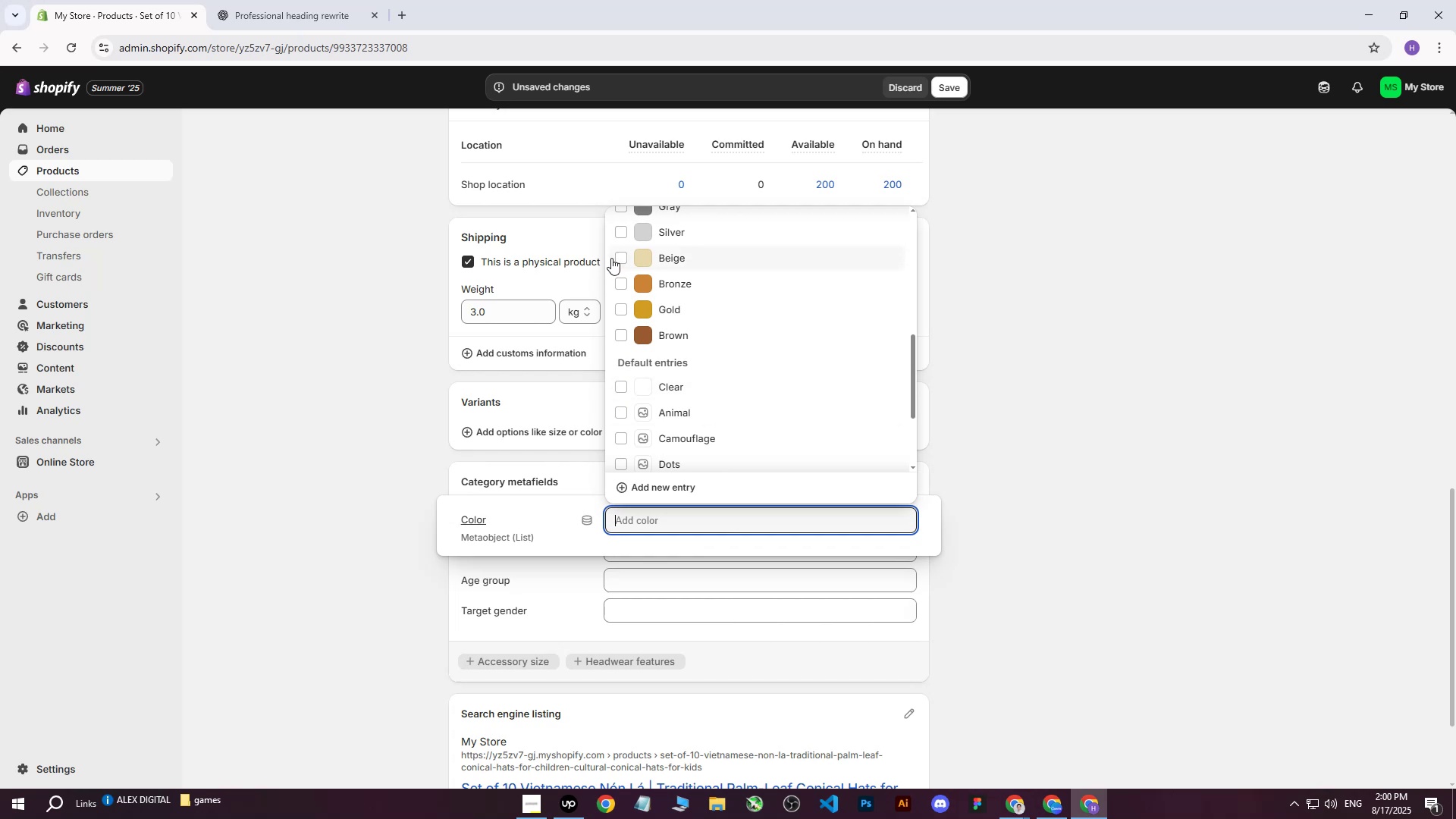 
left_click([617, 256])
 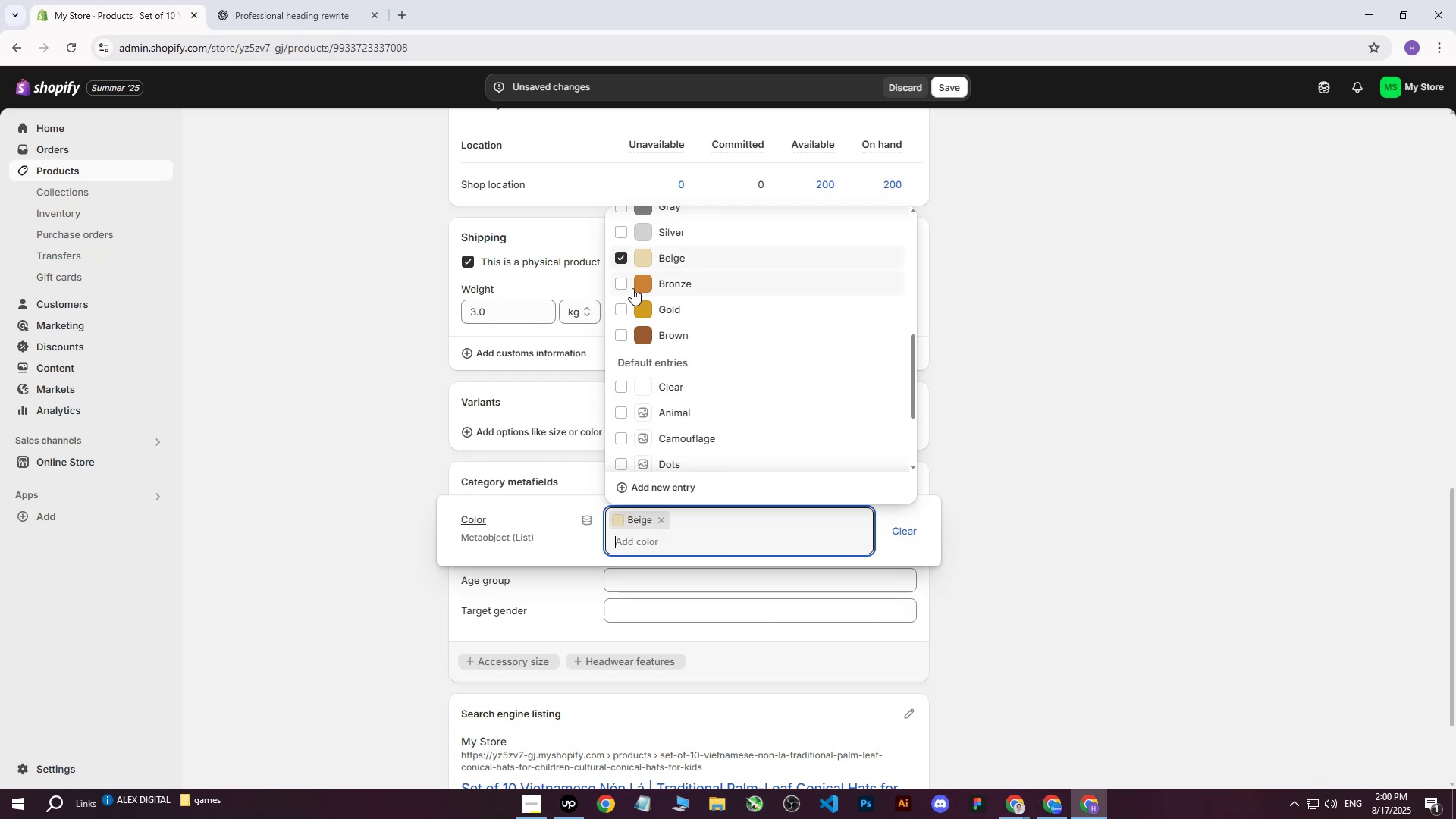 
left_click([622, 284])
 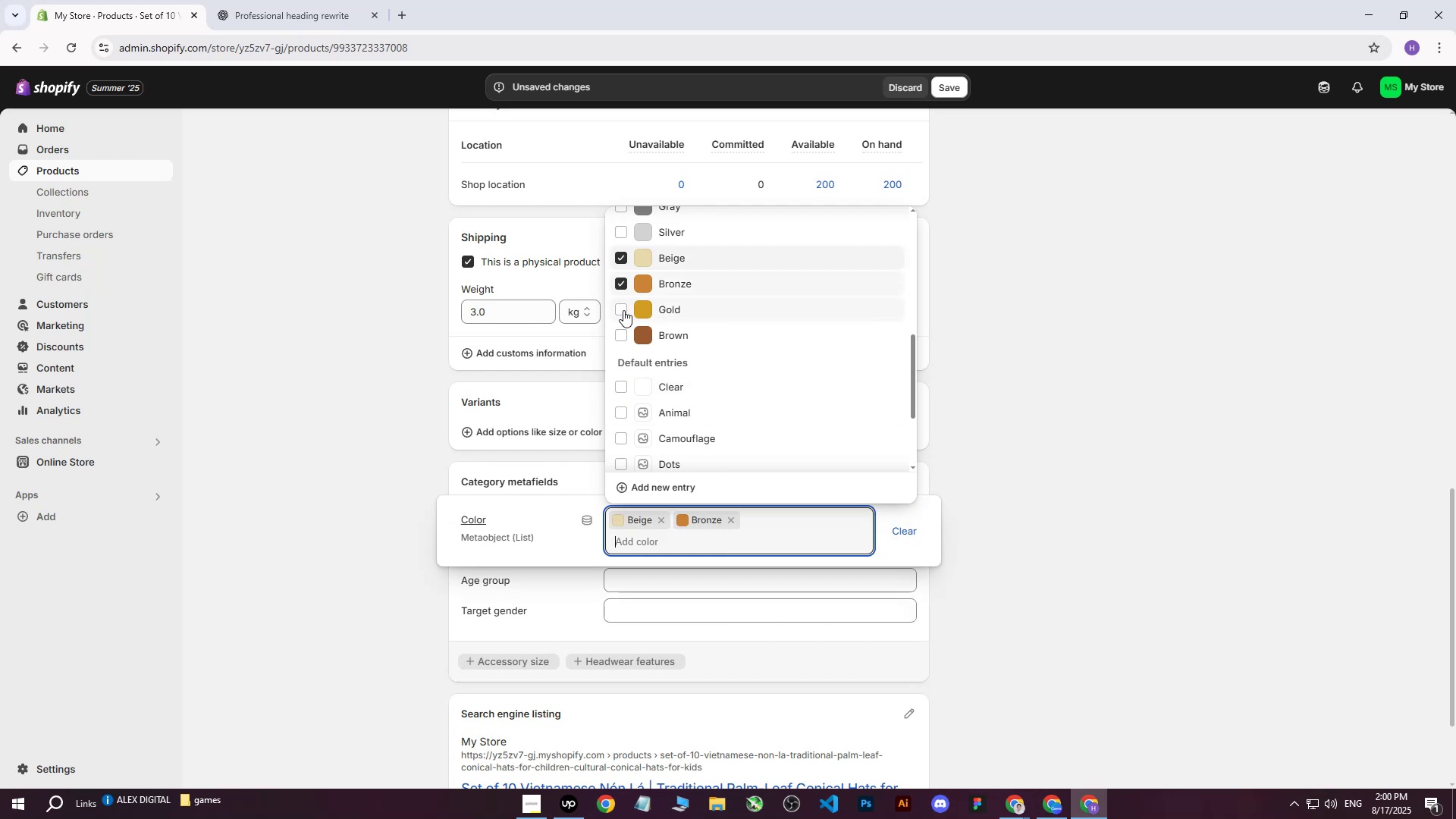 
left_click([623, 310])
 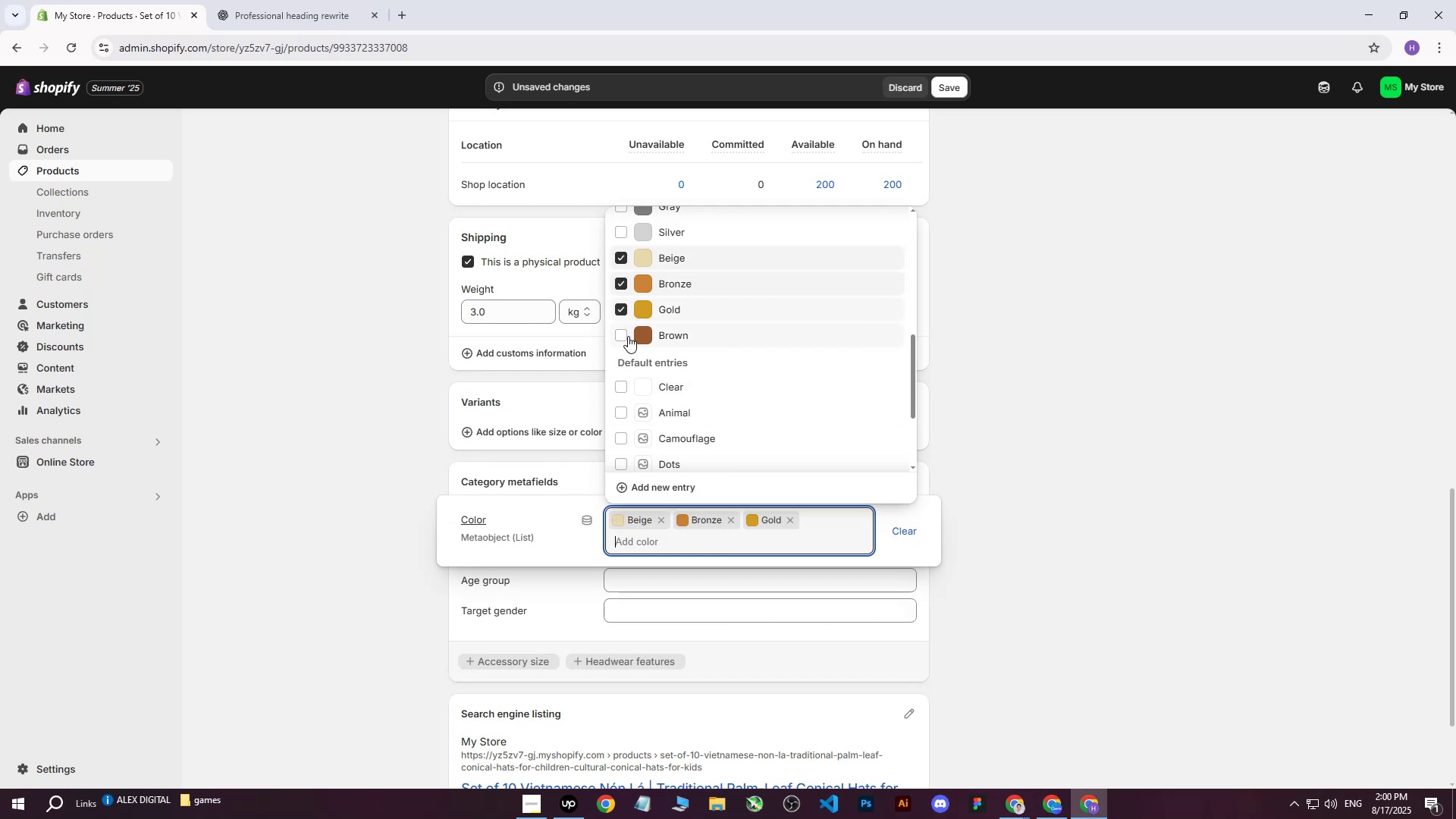 
left_click([627, 335])
 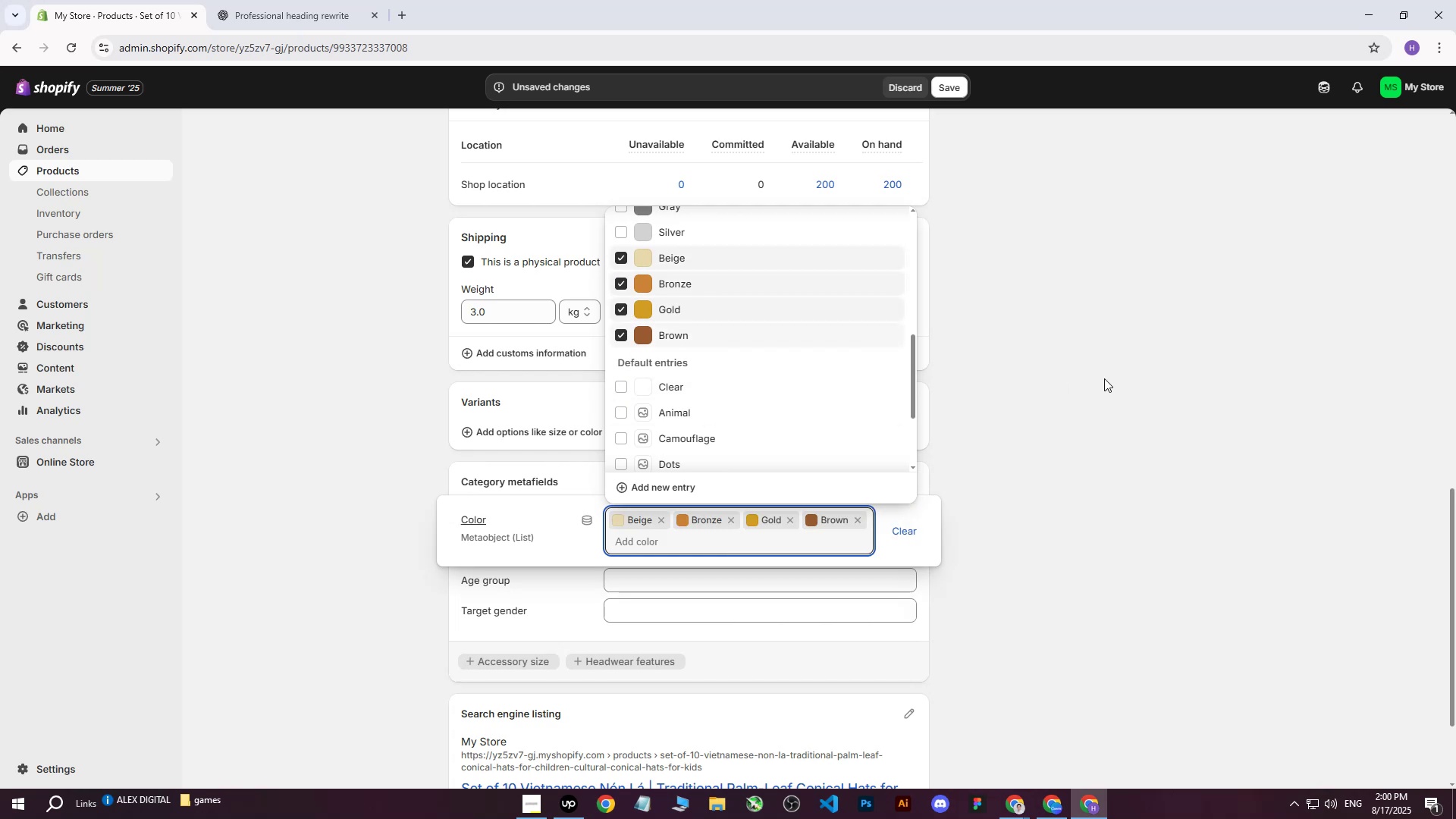 
left_click([1104, 378])
 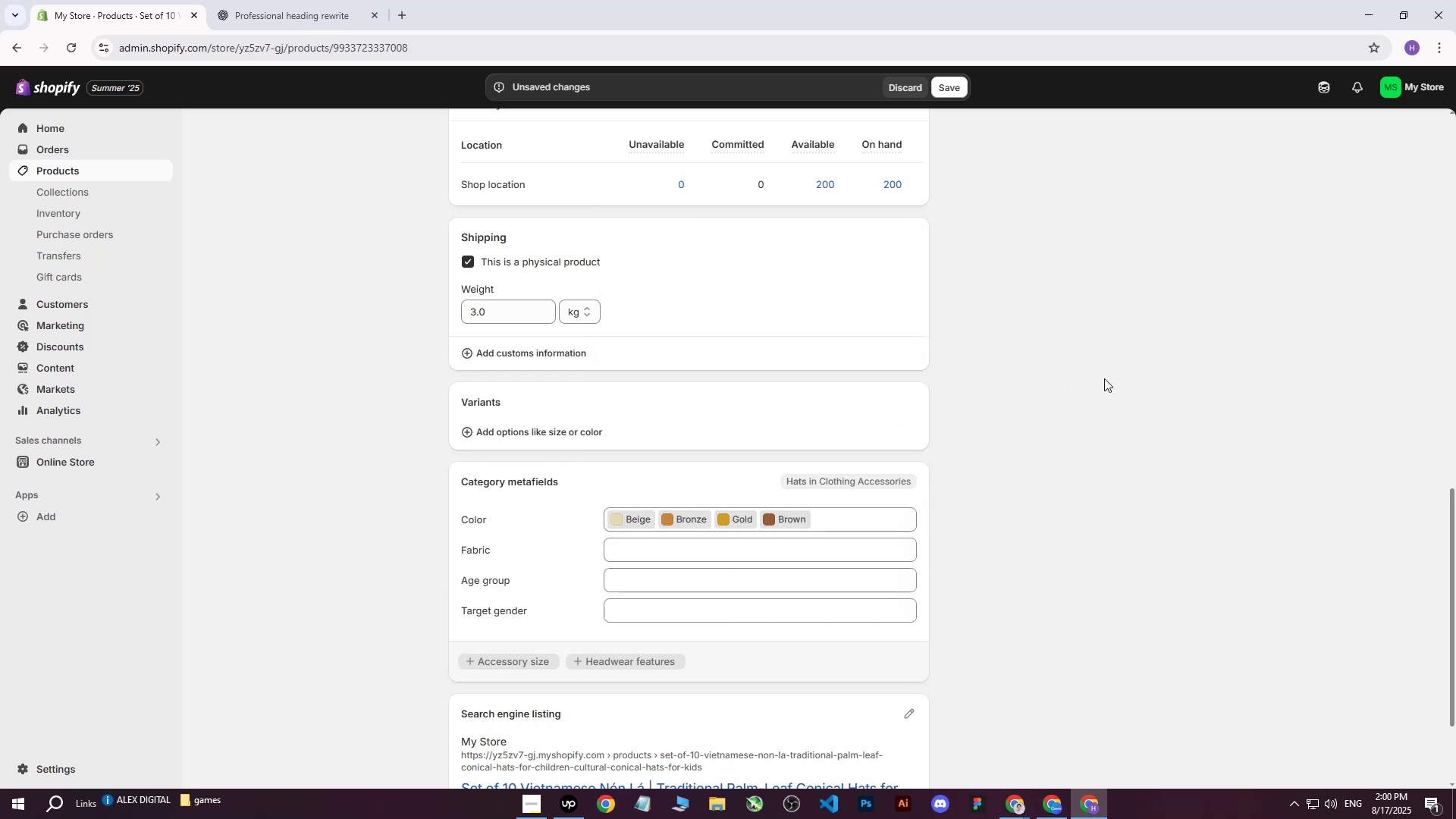 
scroll: coordinate [487, 219], scroll_direction: up, amount: 17.0
 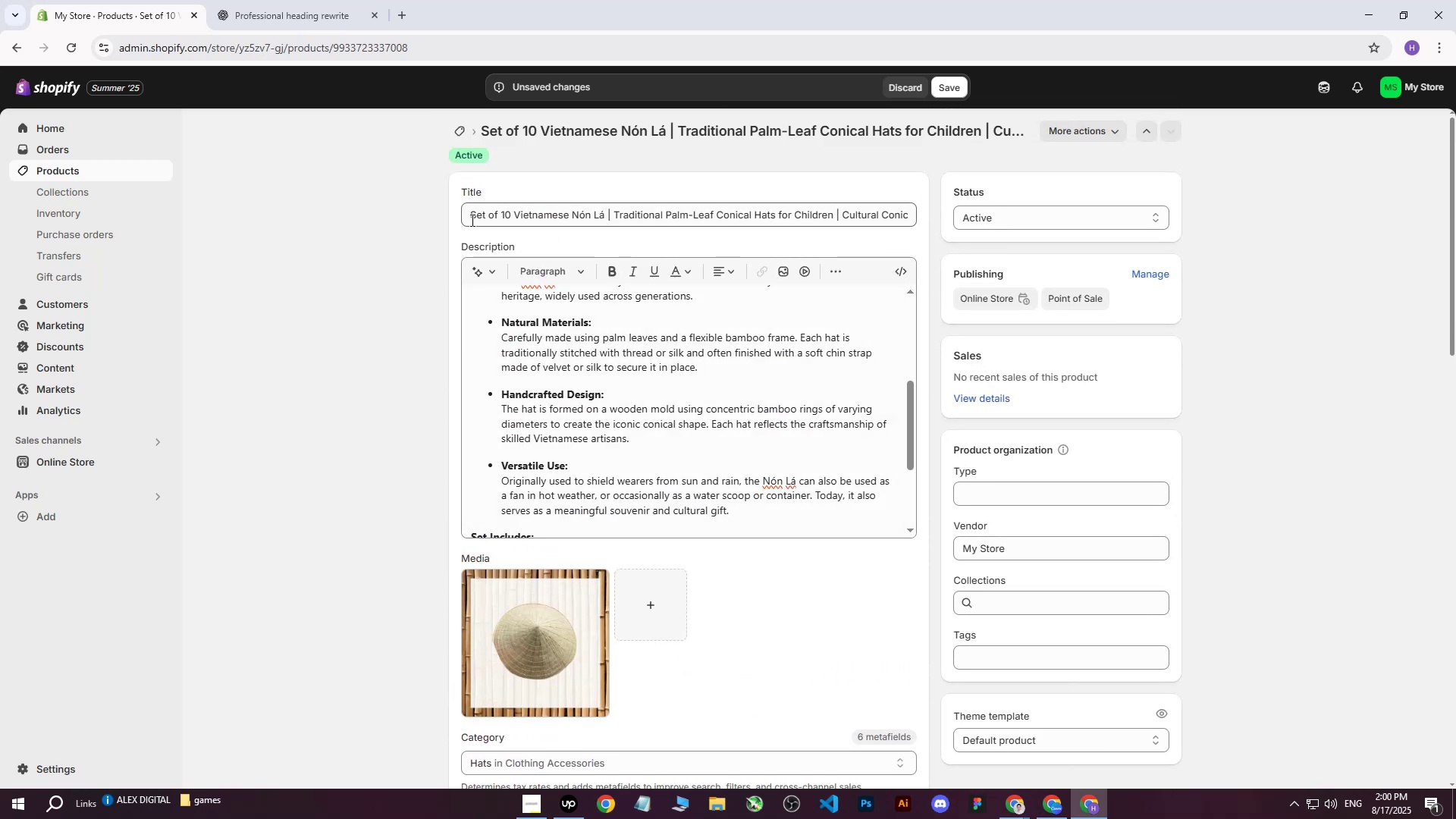 
left_click_drag(start_coordinate=[471, 219], to_coordinate=[1060, 202])
 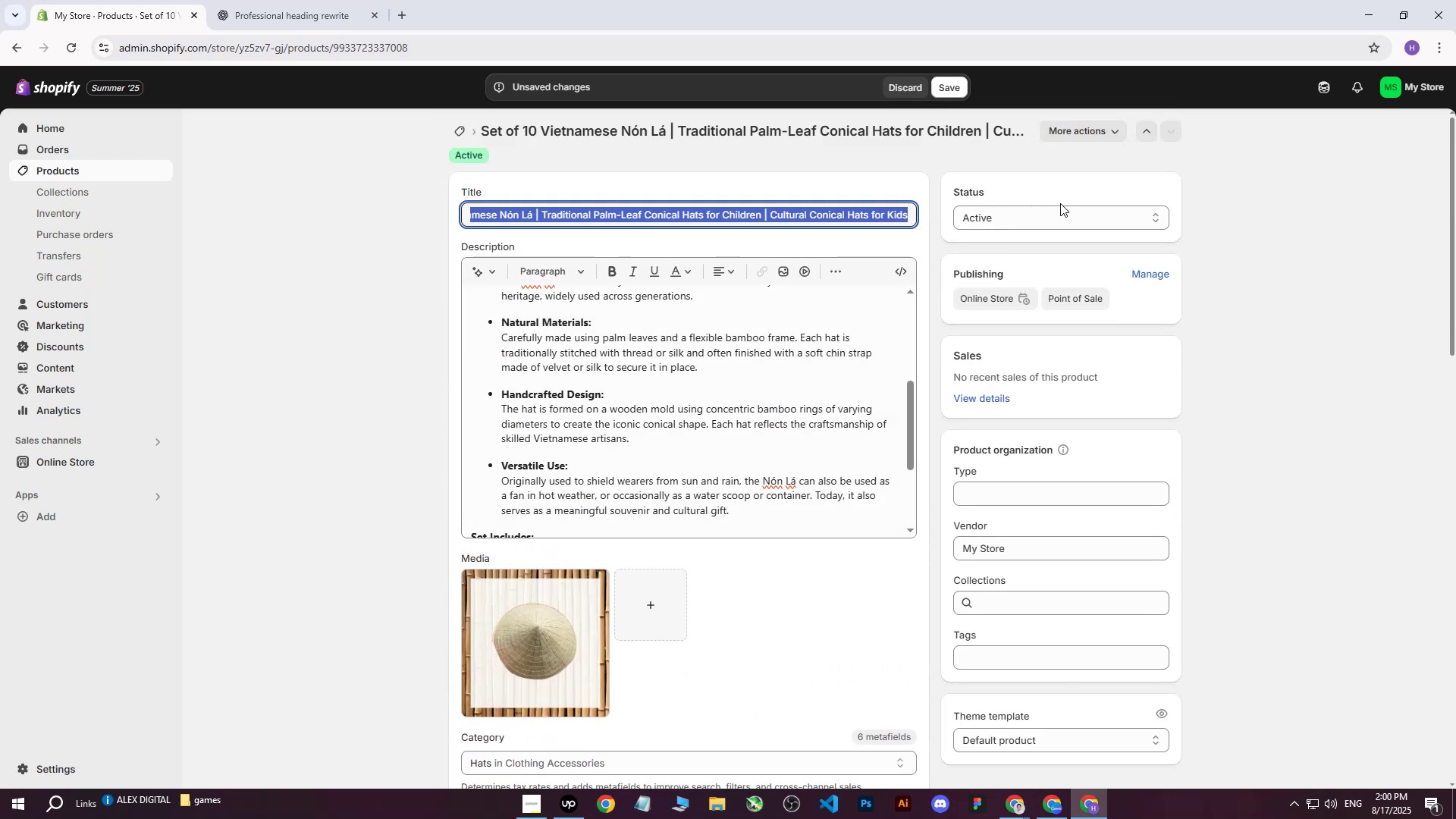 
key(Control+ControlLeft)
 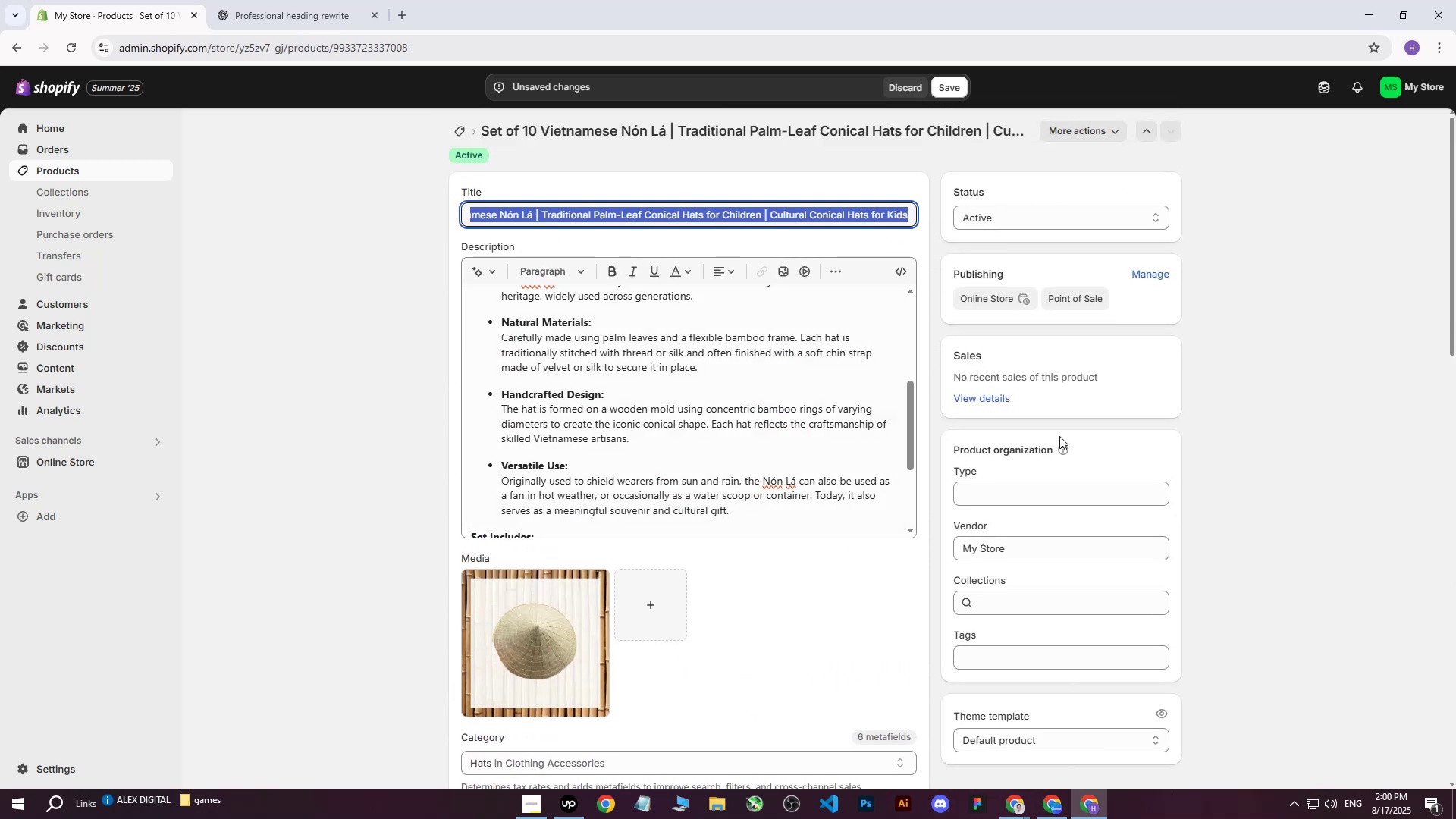 
key(Control+C)
 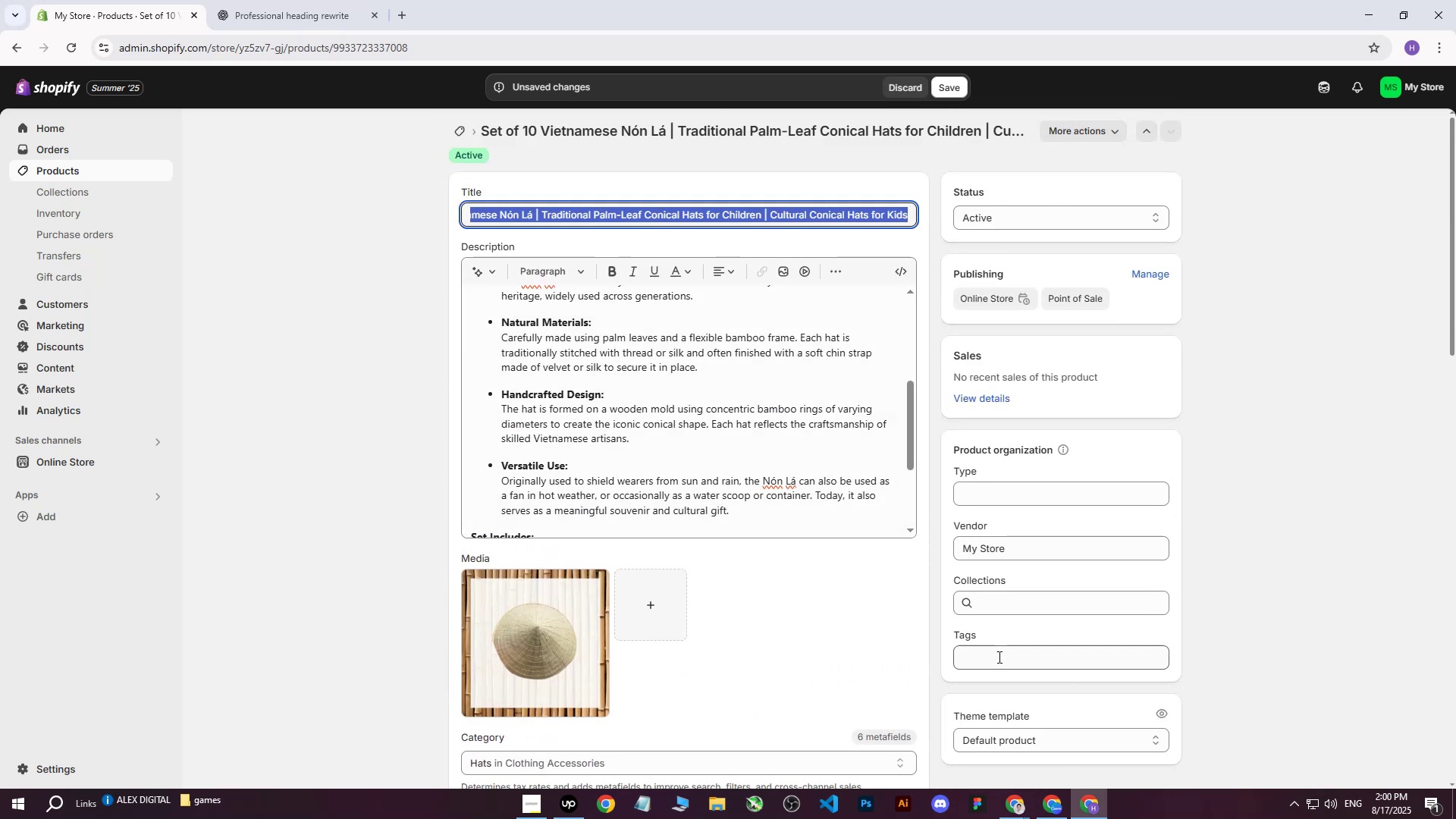 
left_click([993, 665])
 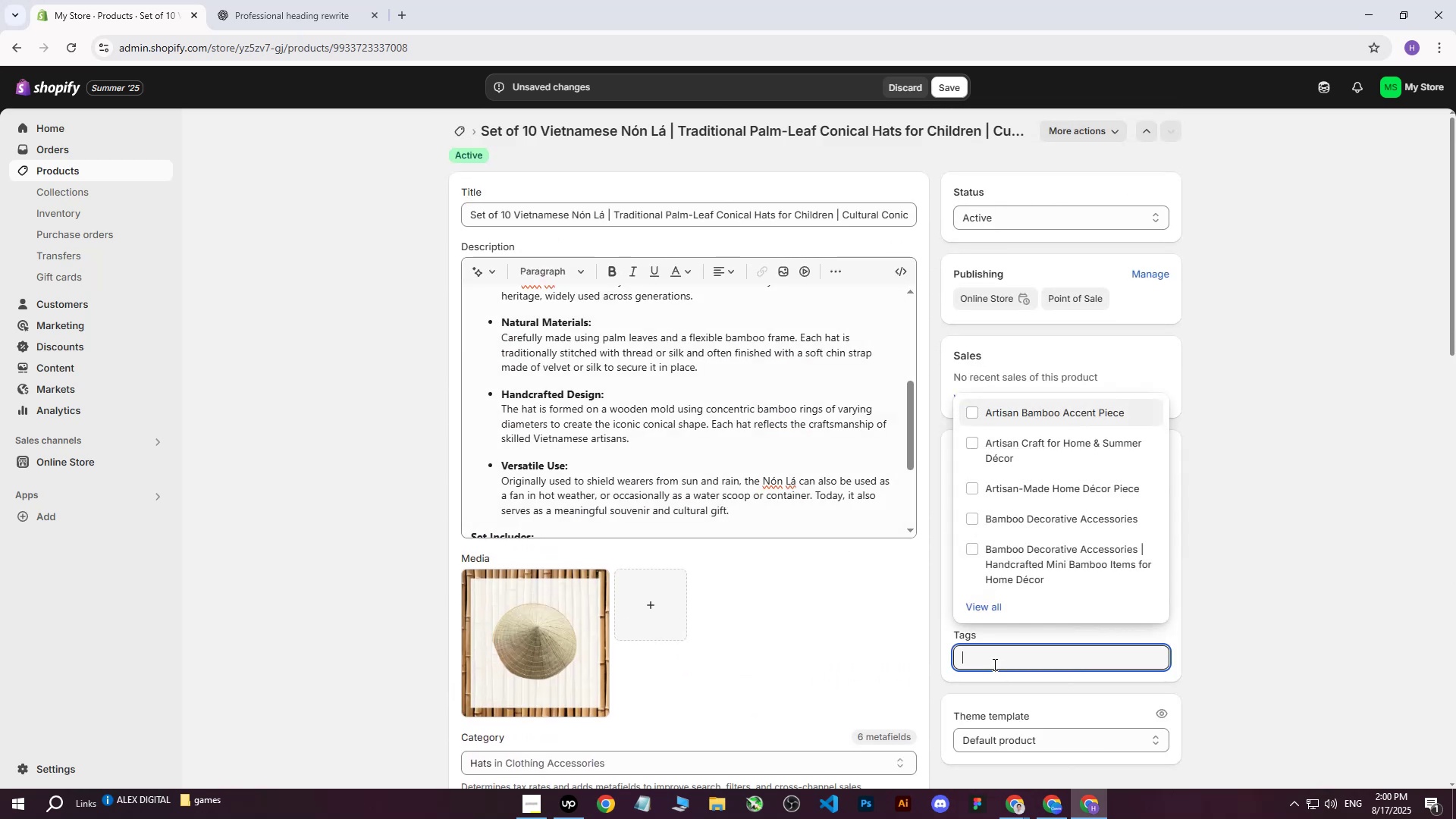 
key(Control+ControlLeft)
 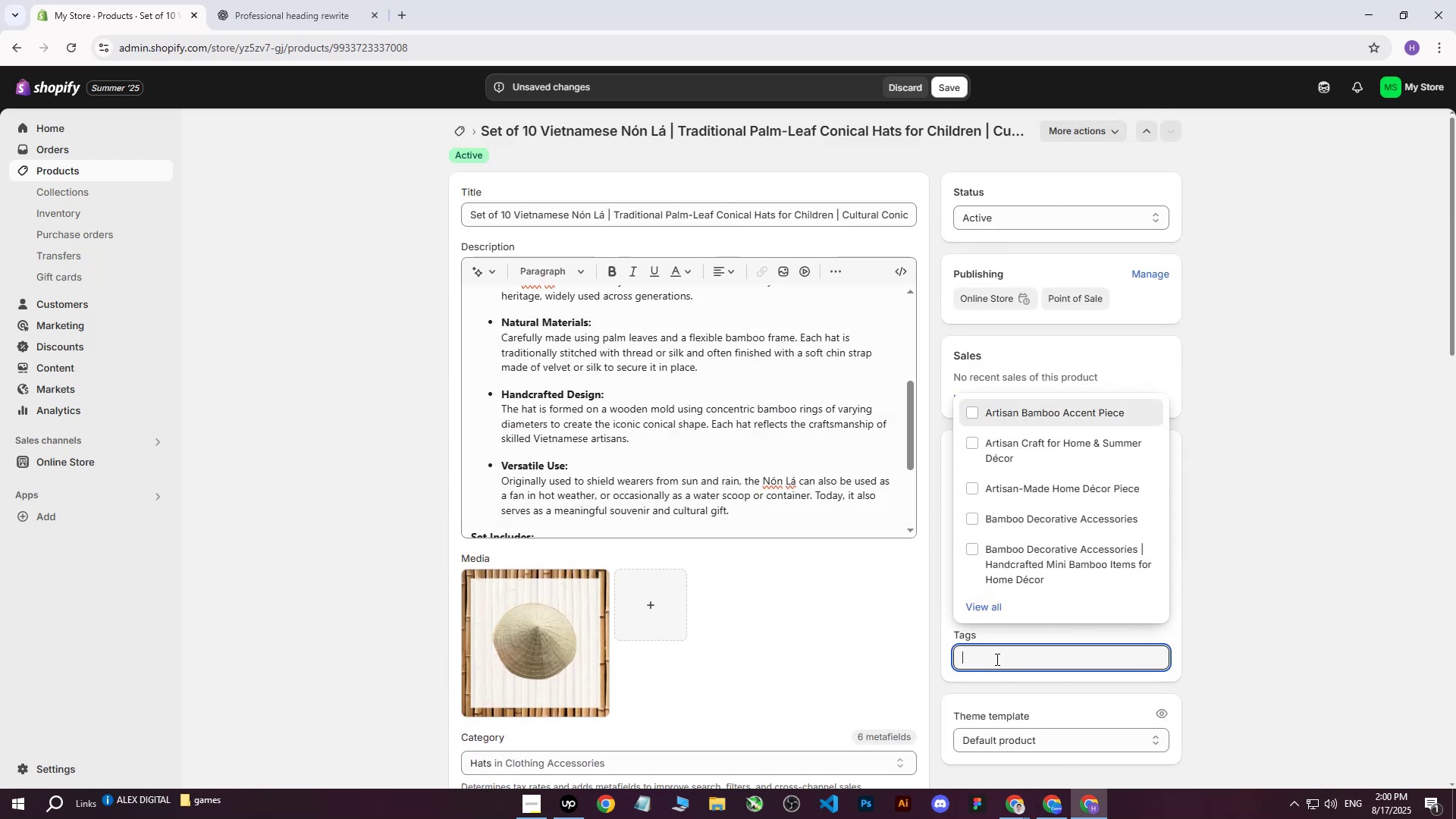 
key(Control+V)
 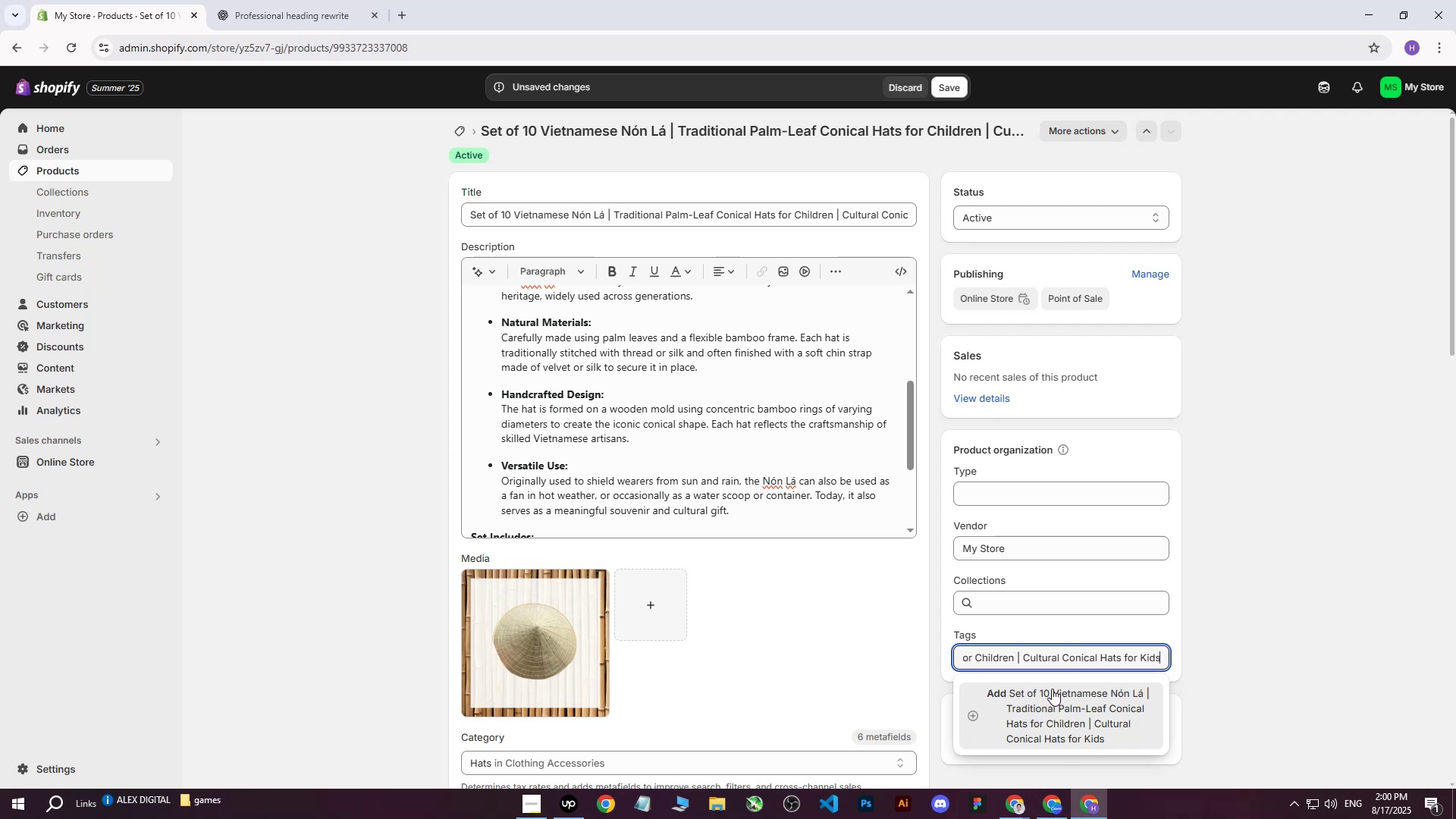 
left_click([1052, 689])
 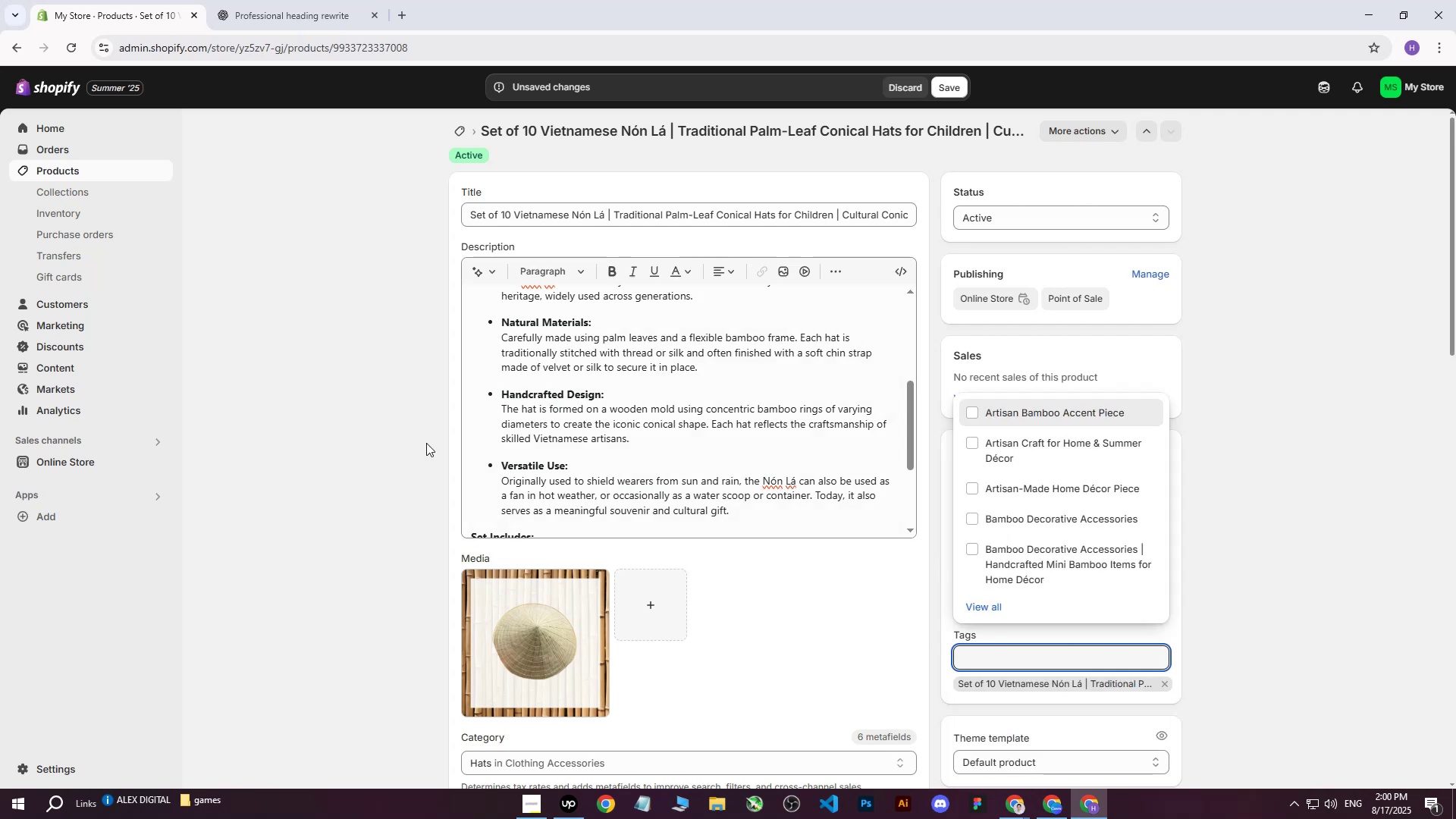 
left_click([380, 442])
 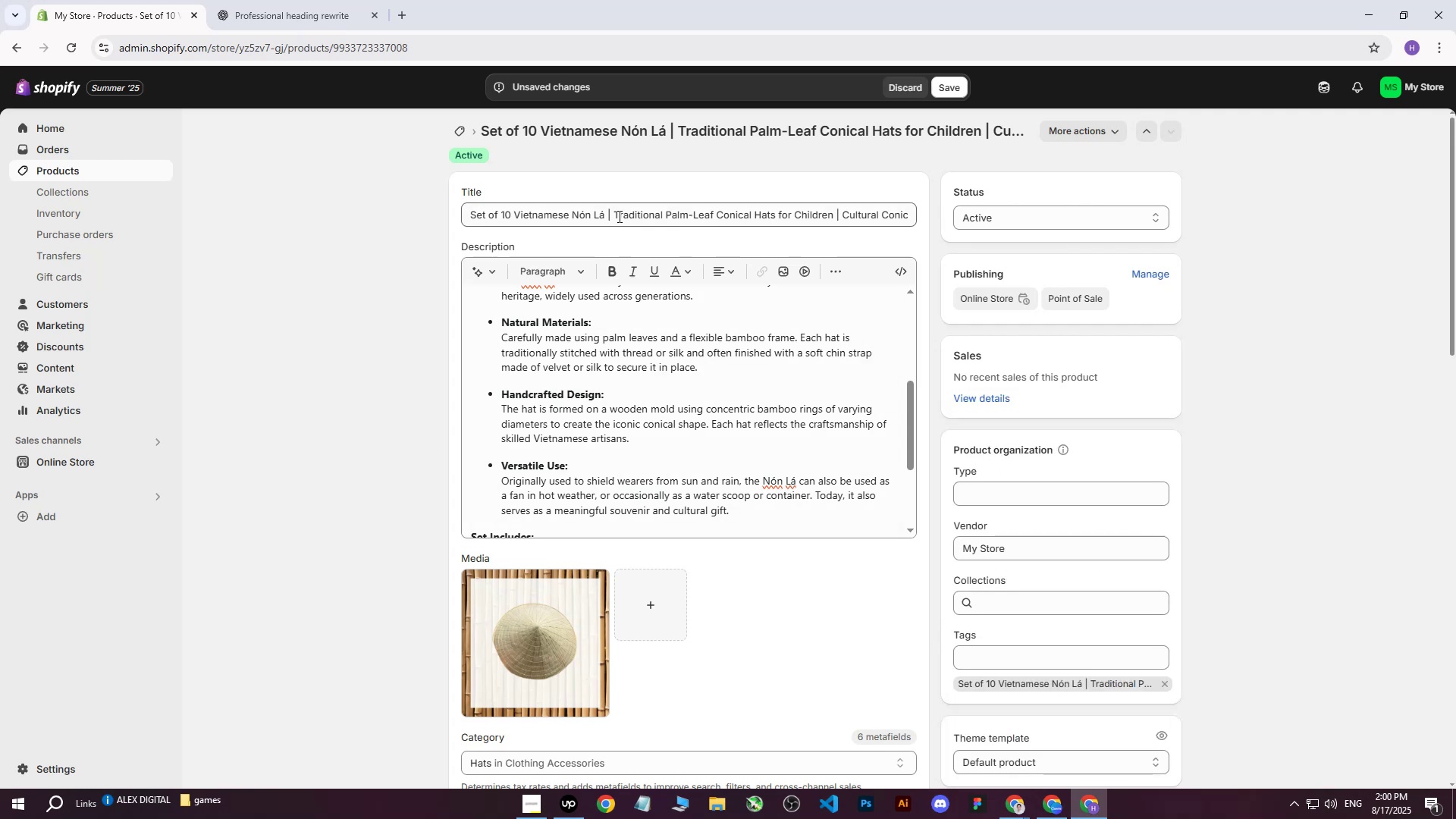 
left_click_drag(start_coordinate=[614, 215], to_coordinate=[831, 216])
 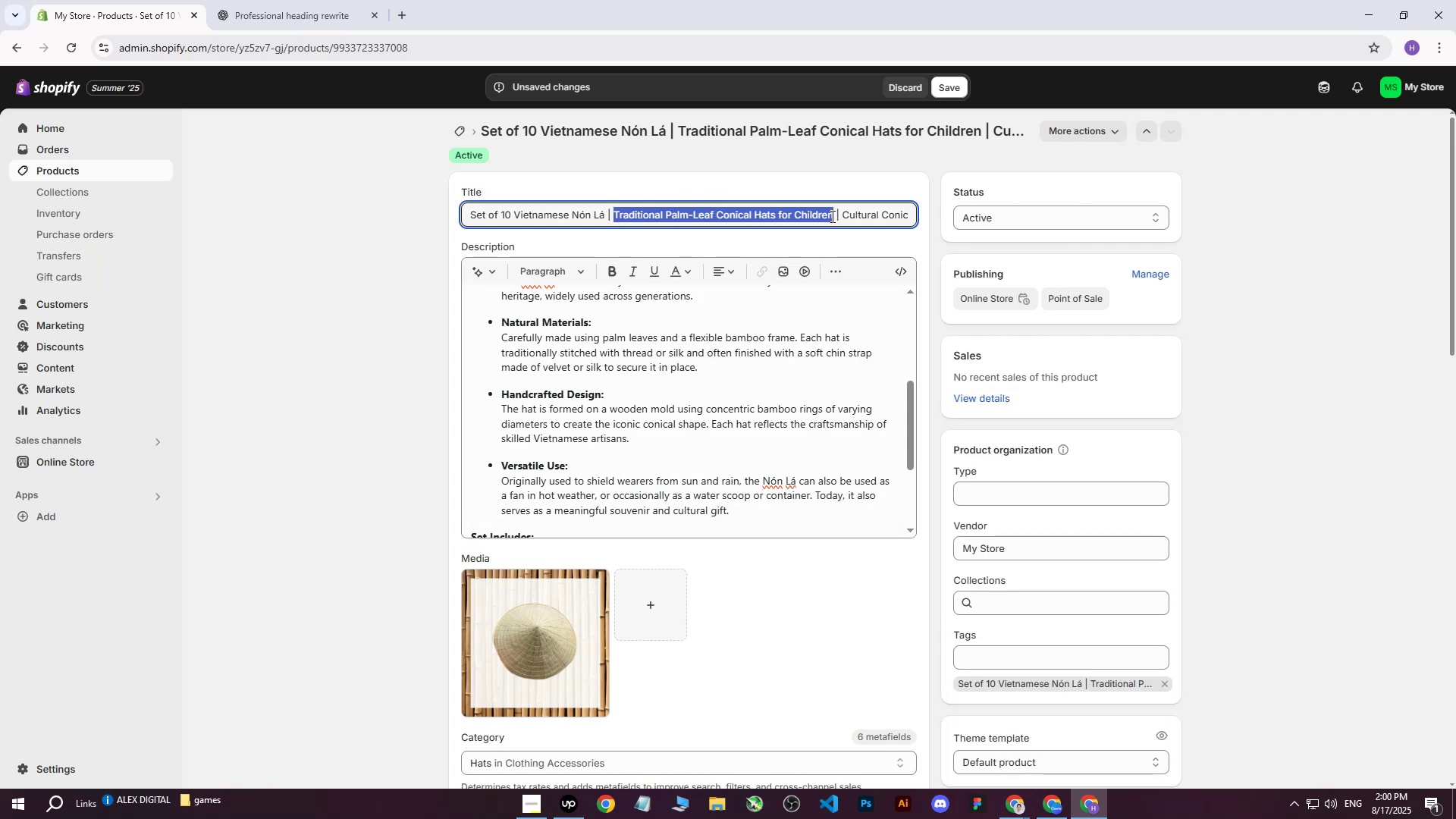 
key(Control+C)
 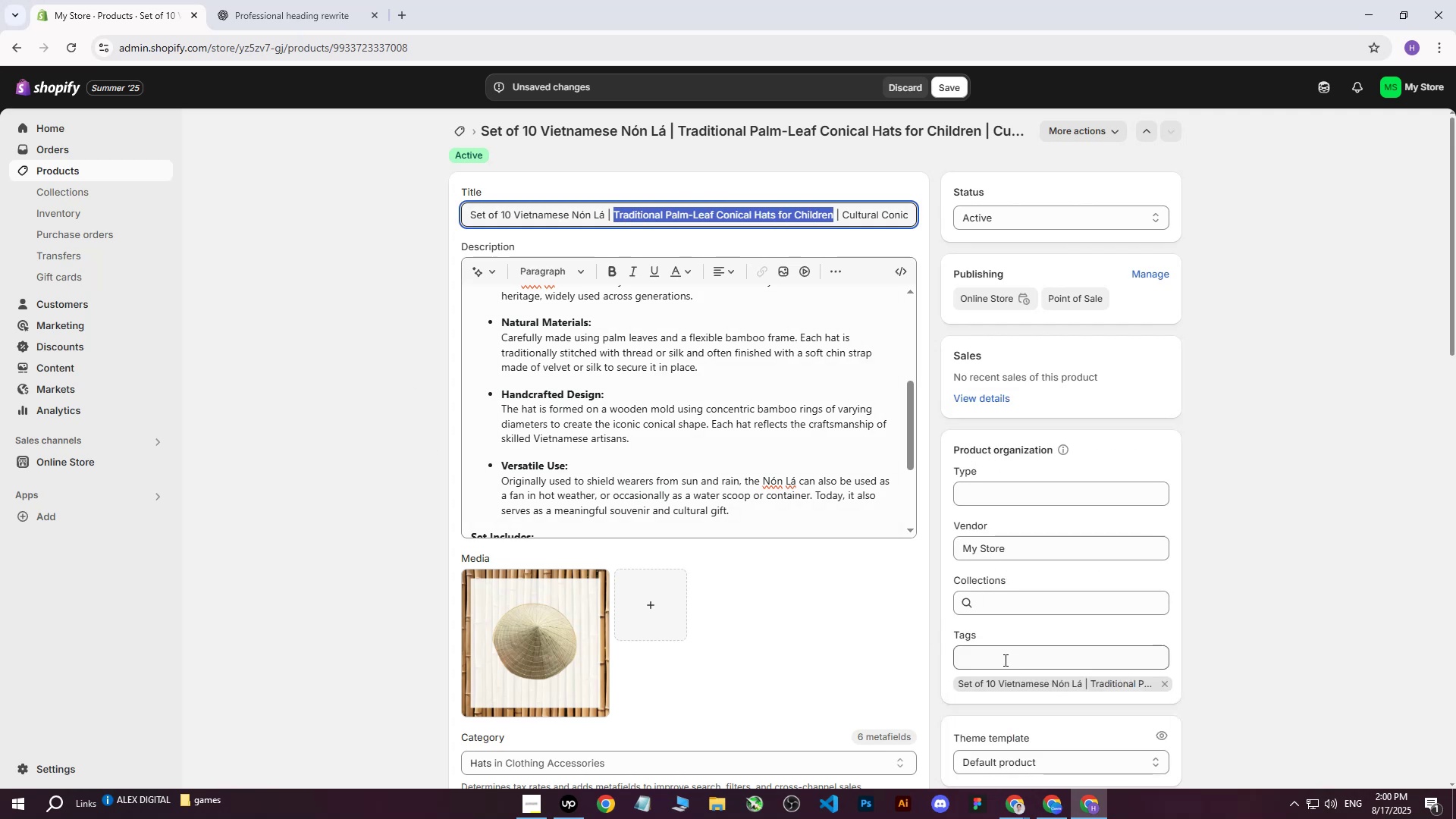 
left_click([1004, 659])
 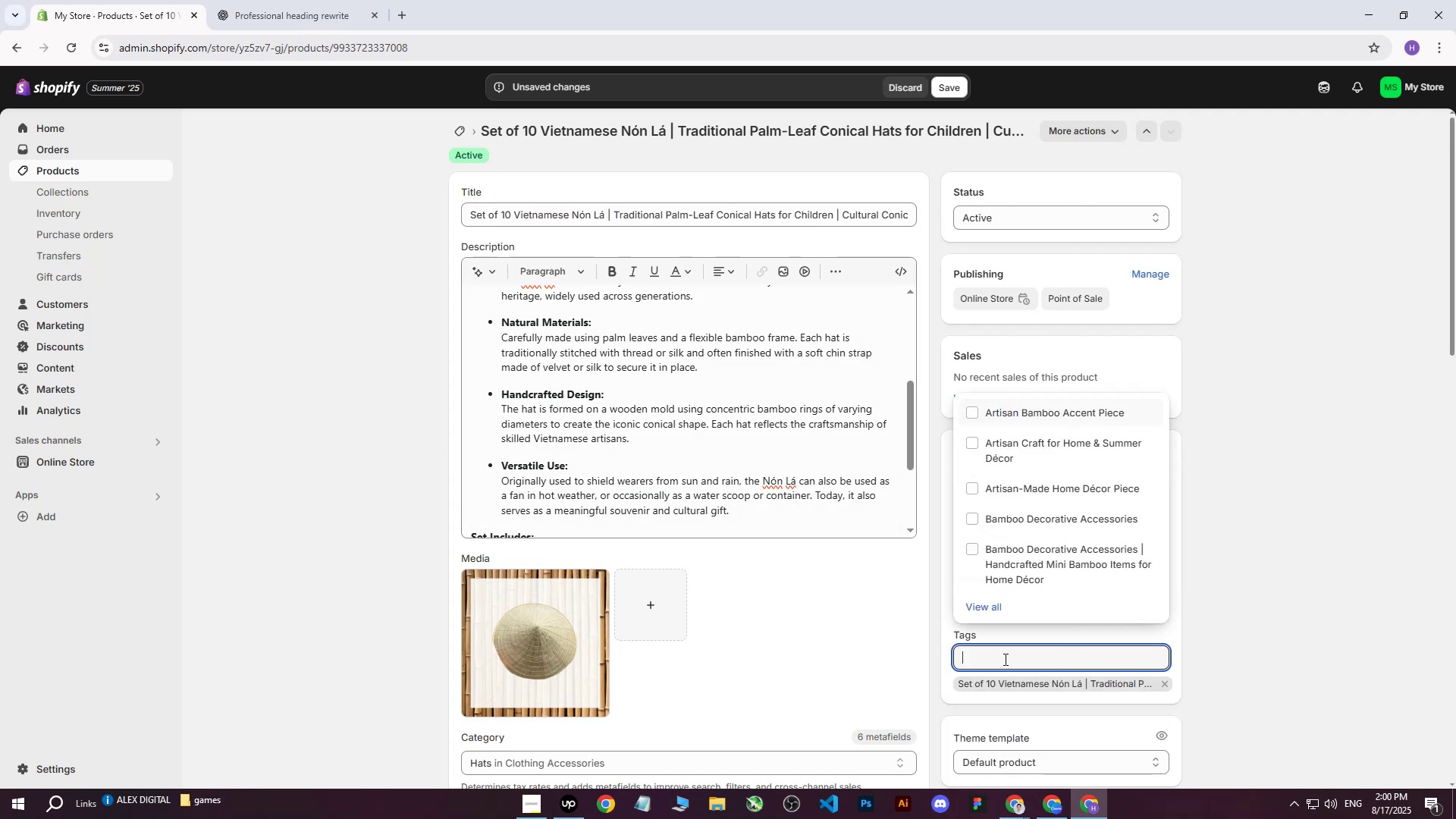 
key(Control+ControlLeft)
 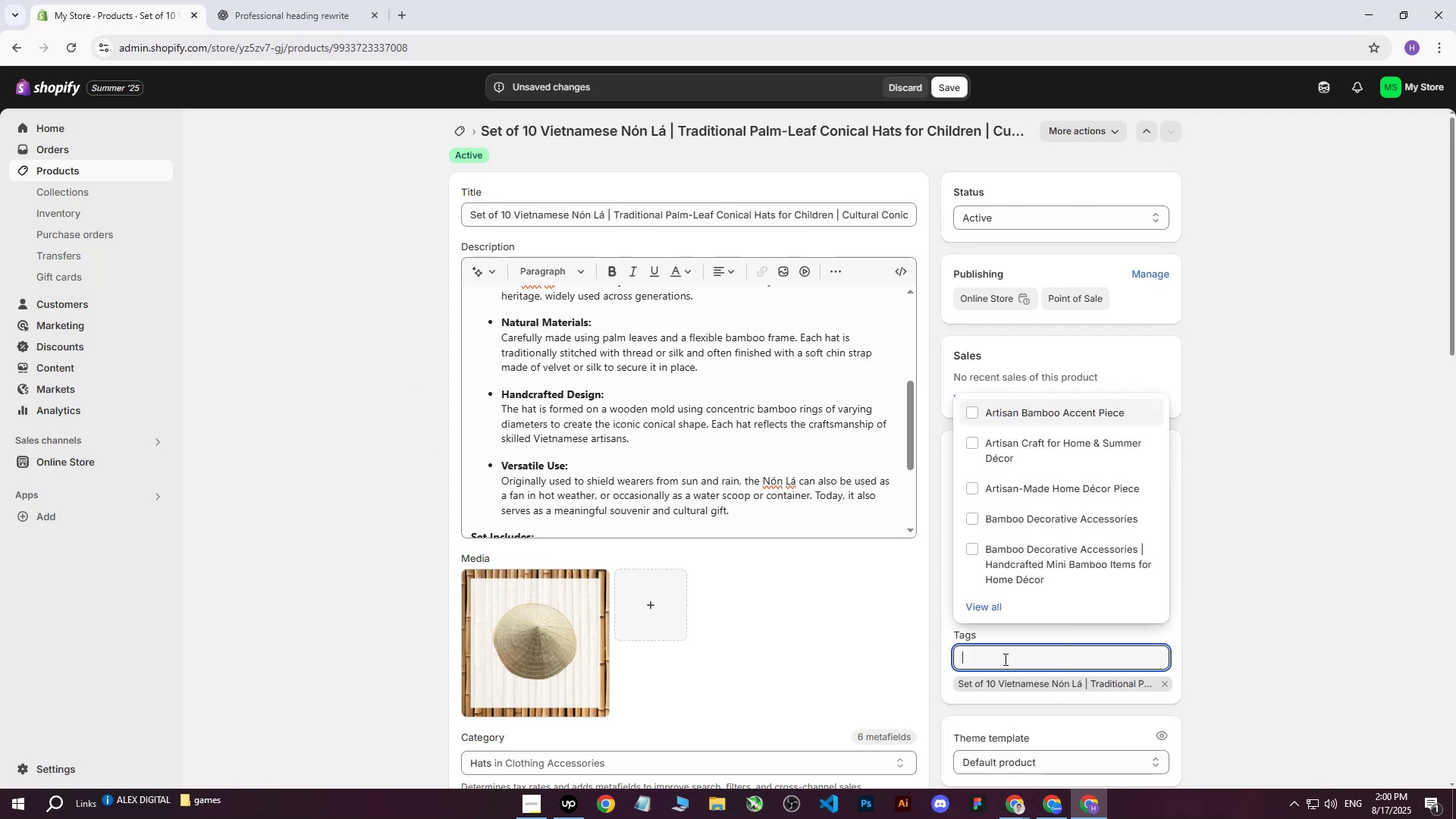 
key(Control+V)
 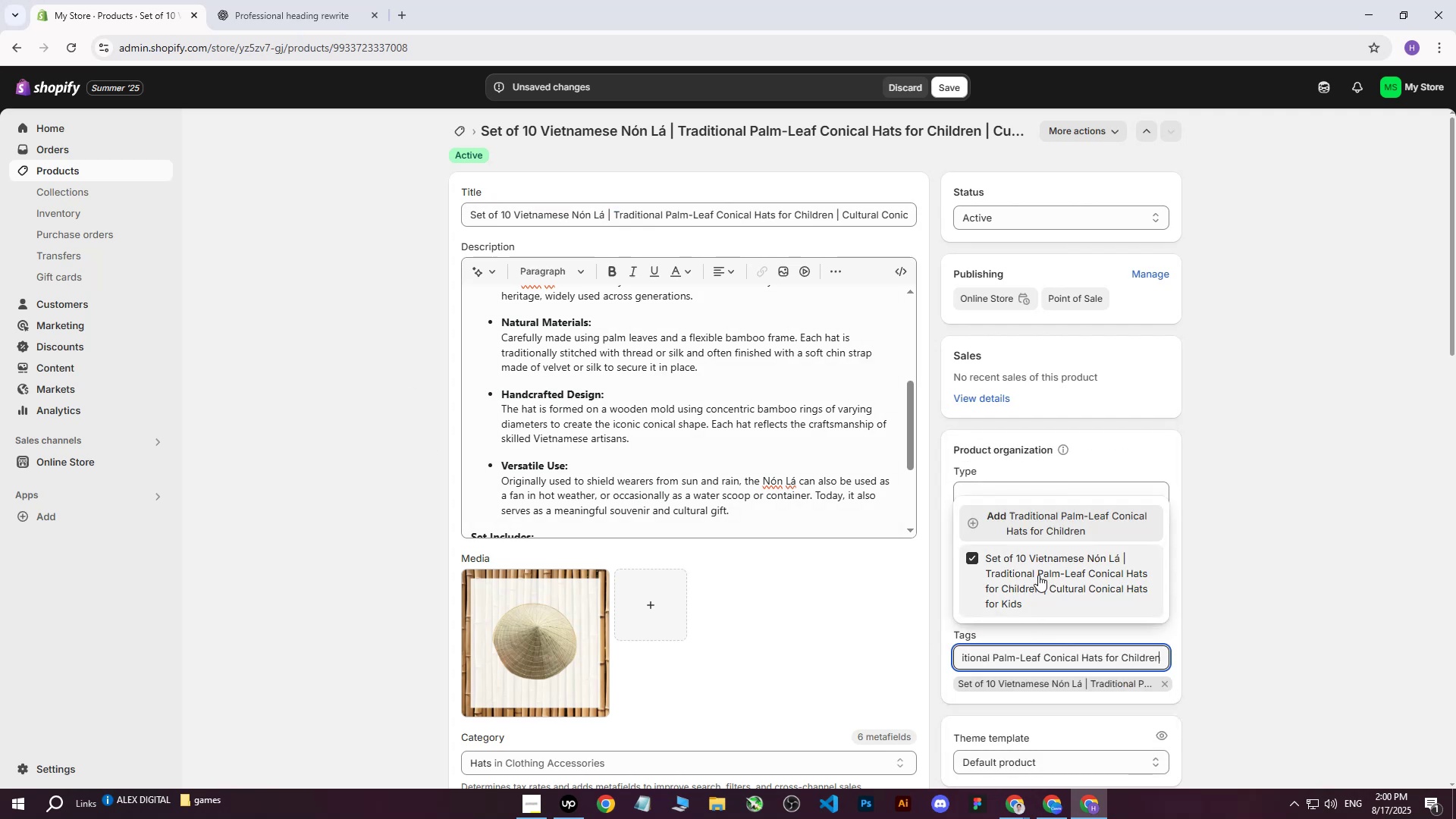 
left_click([1038, 526])
 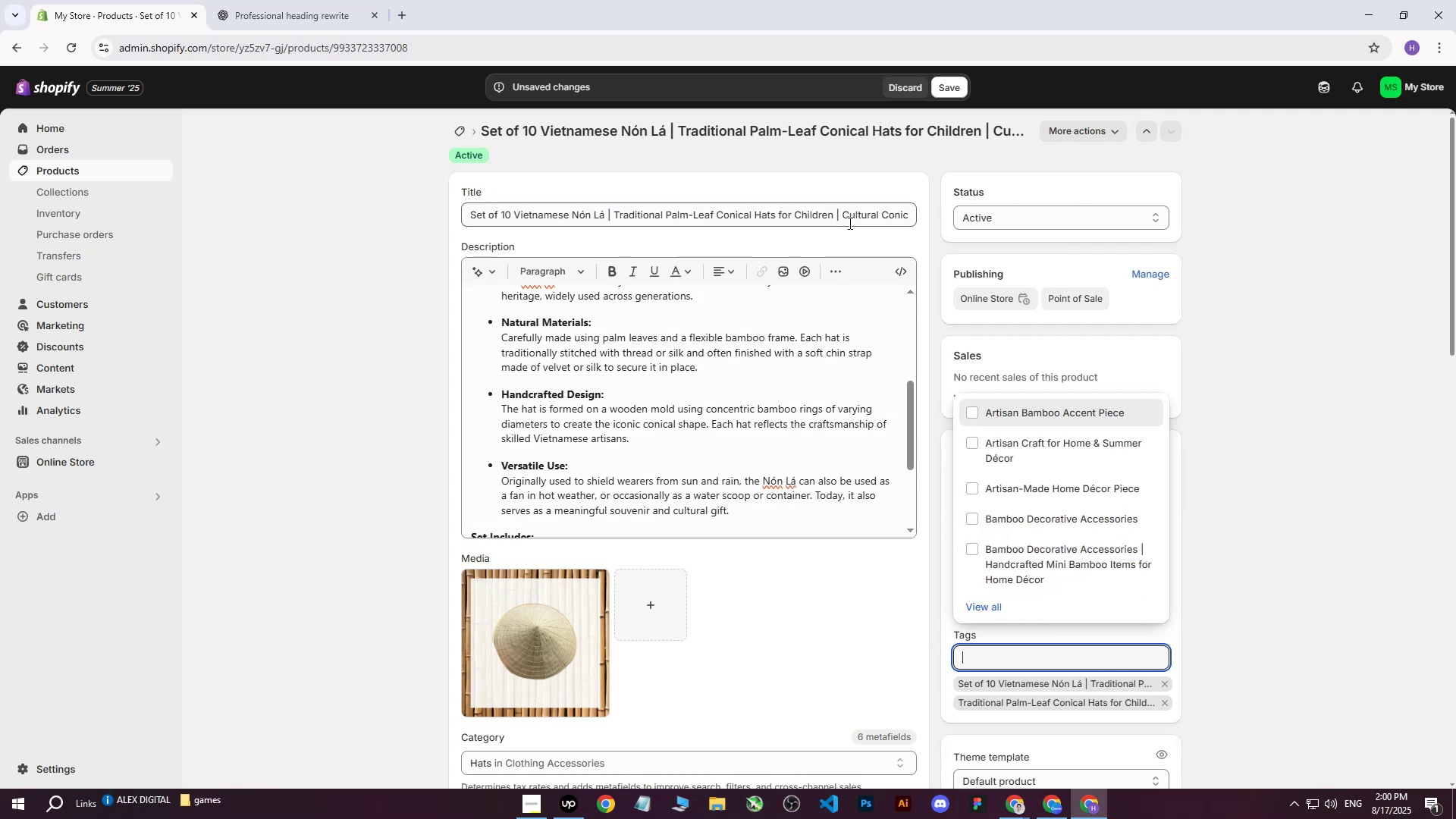 
left_click_drag(start_coordinate=[849, 218], to_coordinate=[953, 217])
 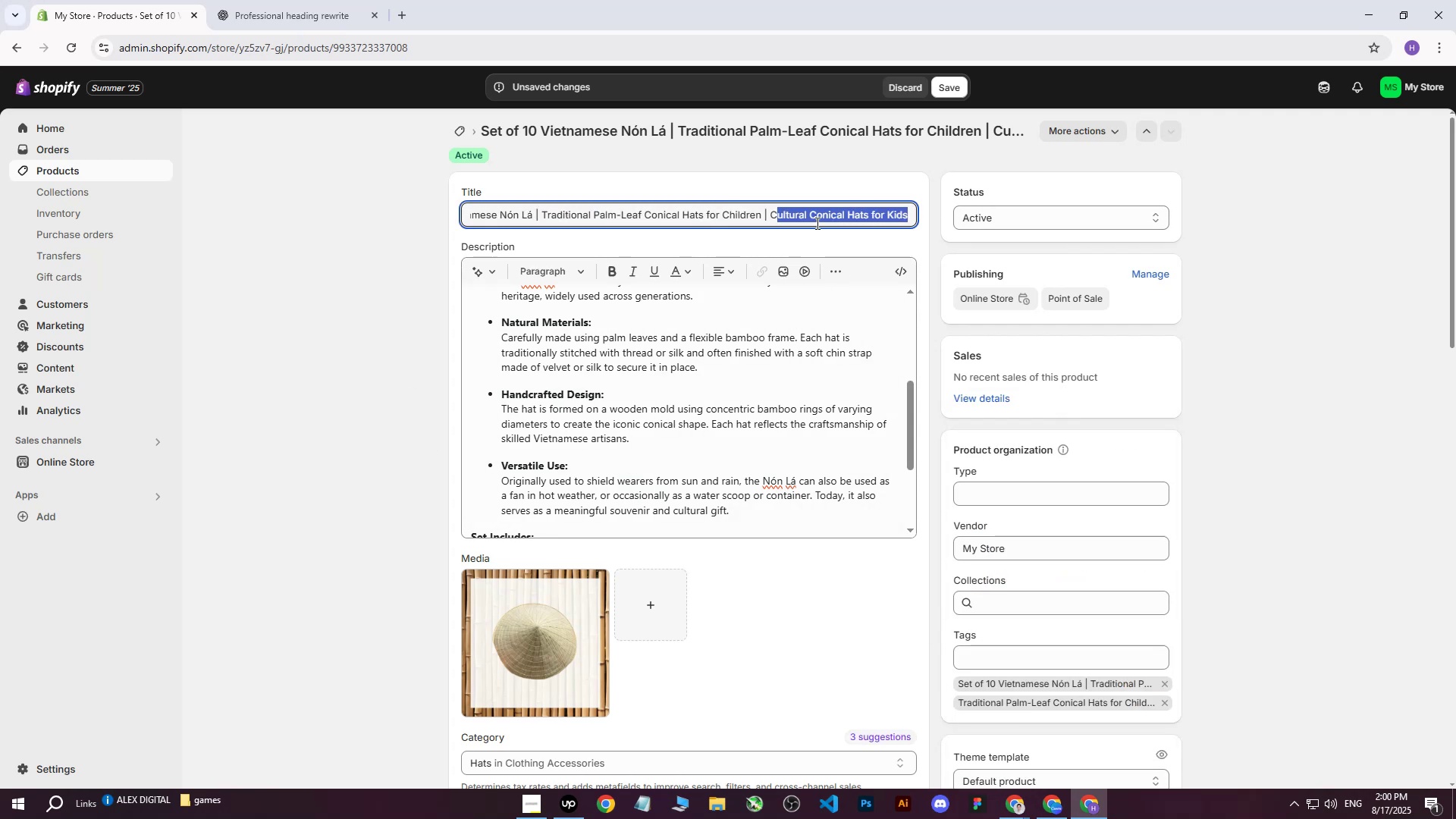 
left_click([792, 223])
 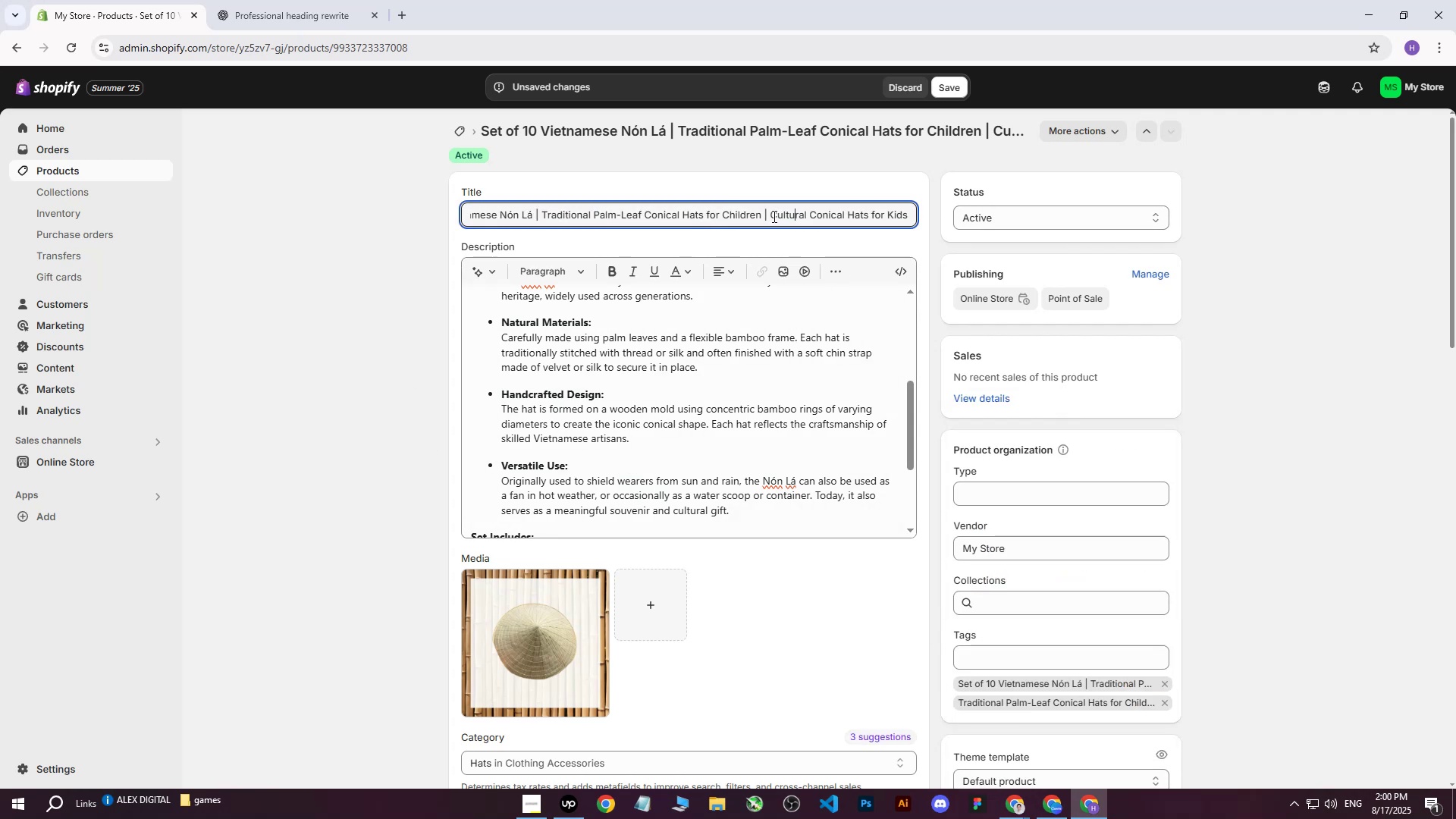 
left_click_drag(start_coordinate=[770, 215], to_coordinate=[929, 211])
 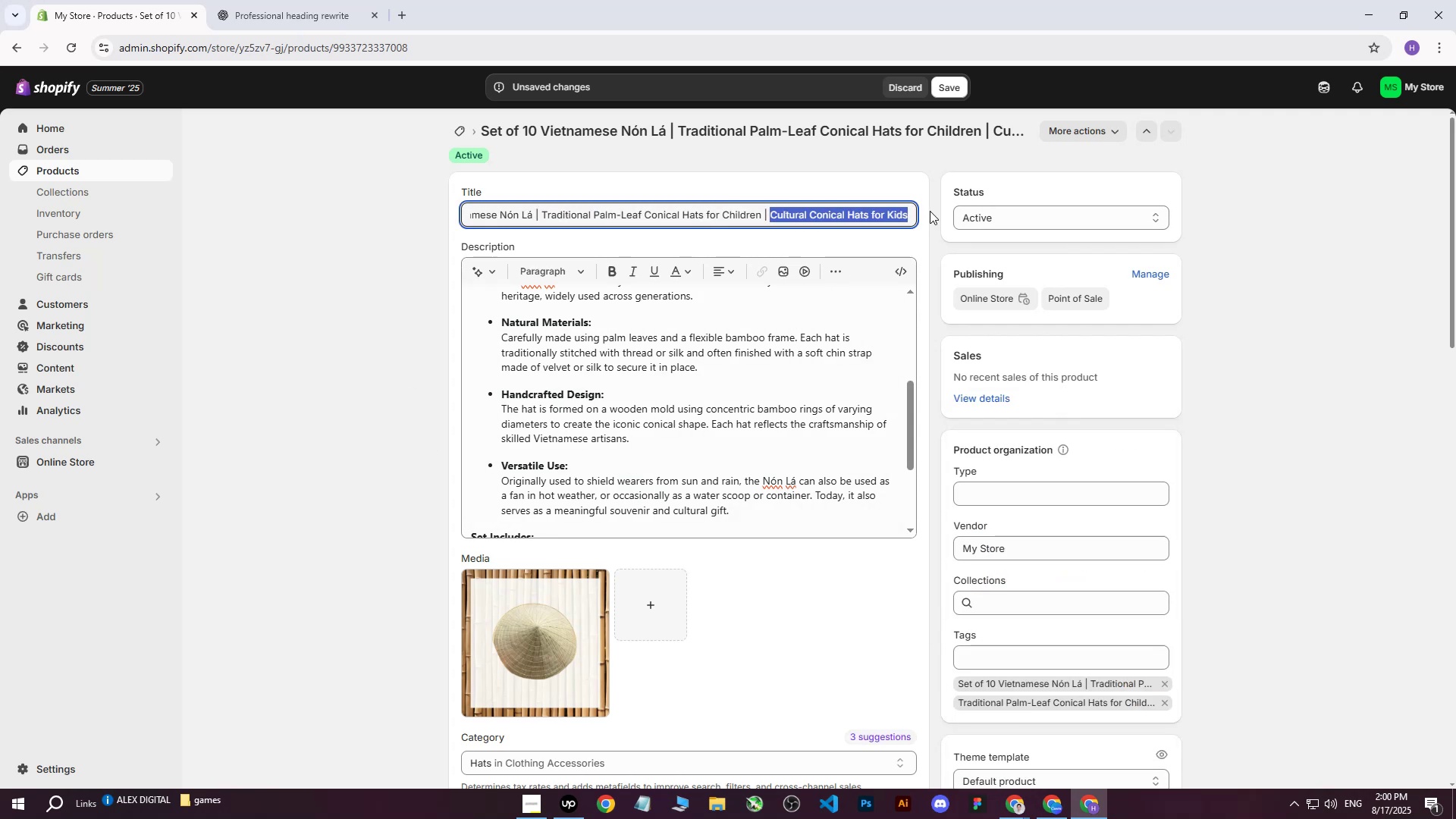 
key(Control+C)
 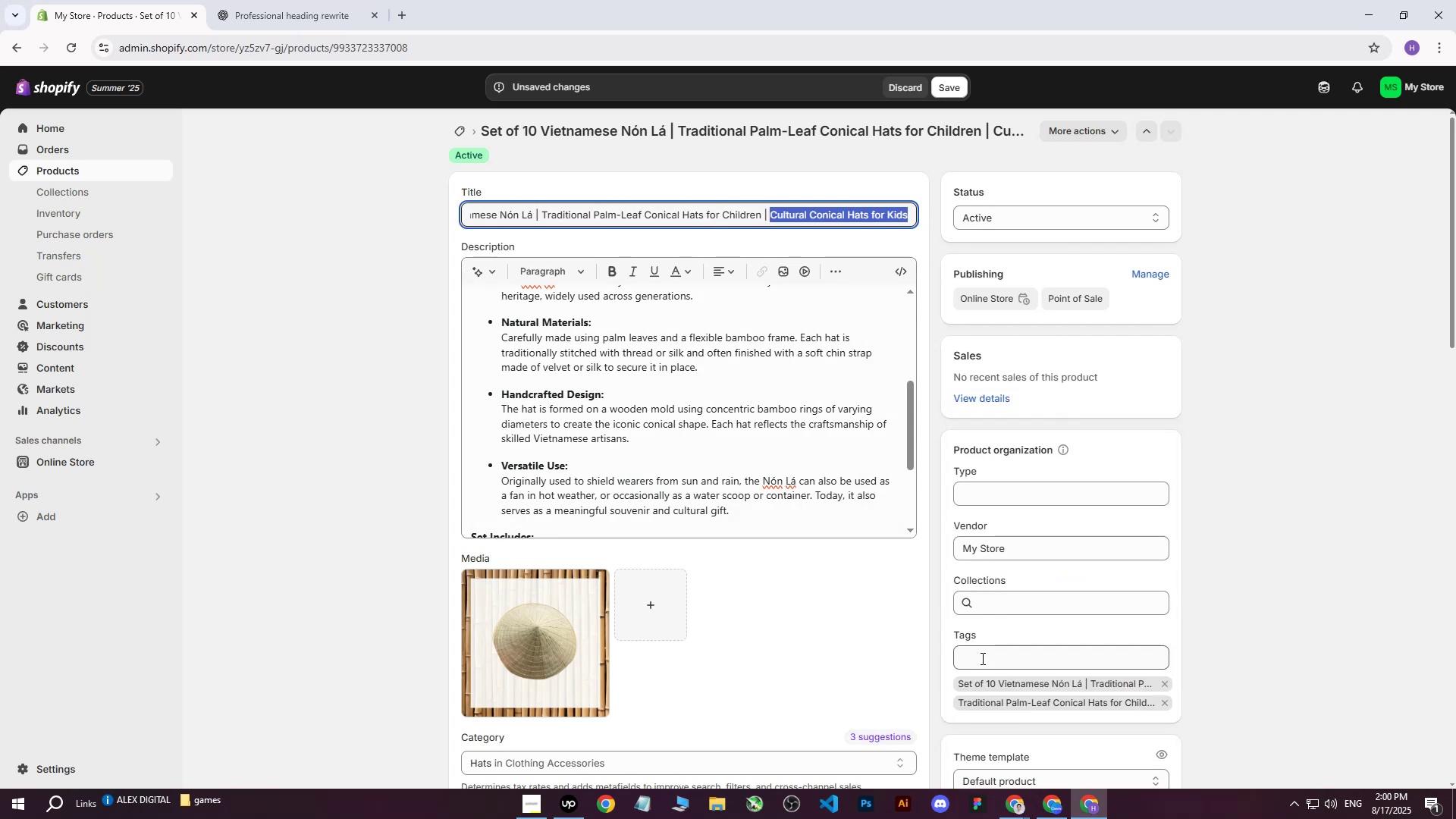 
left_click([981, 658])
 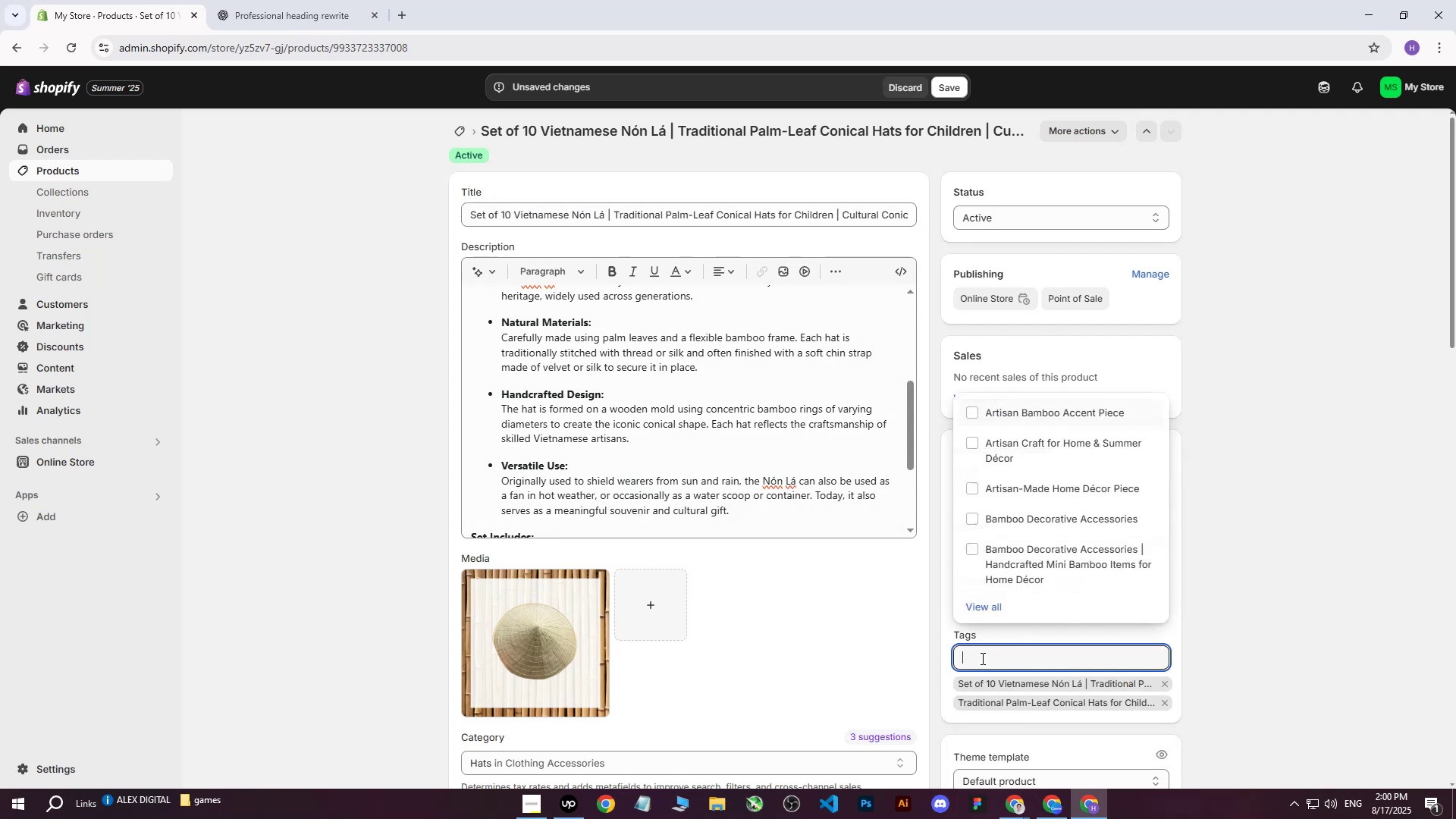 
key(Control+ControlLeft)
 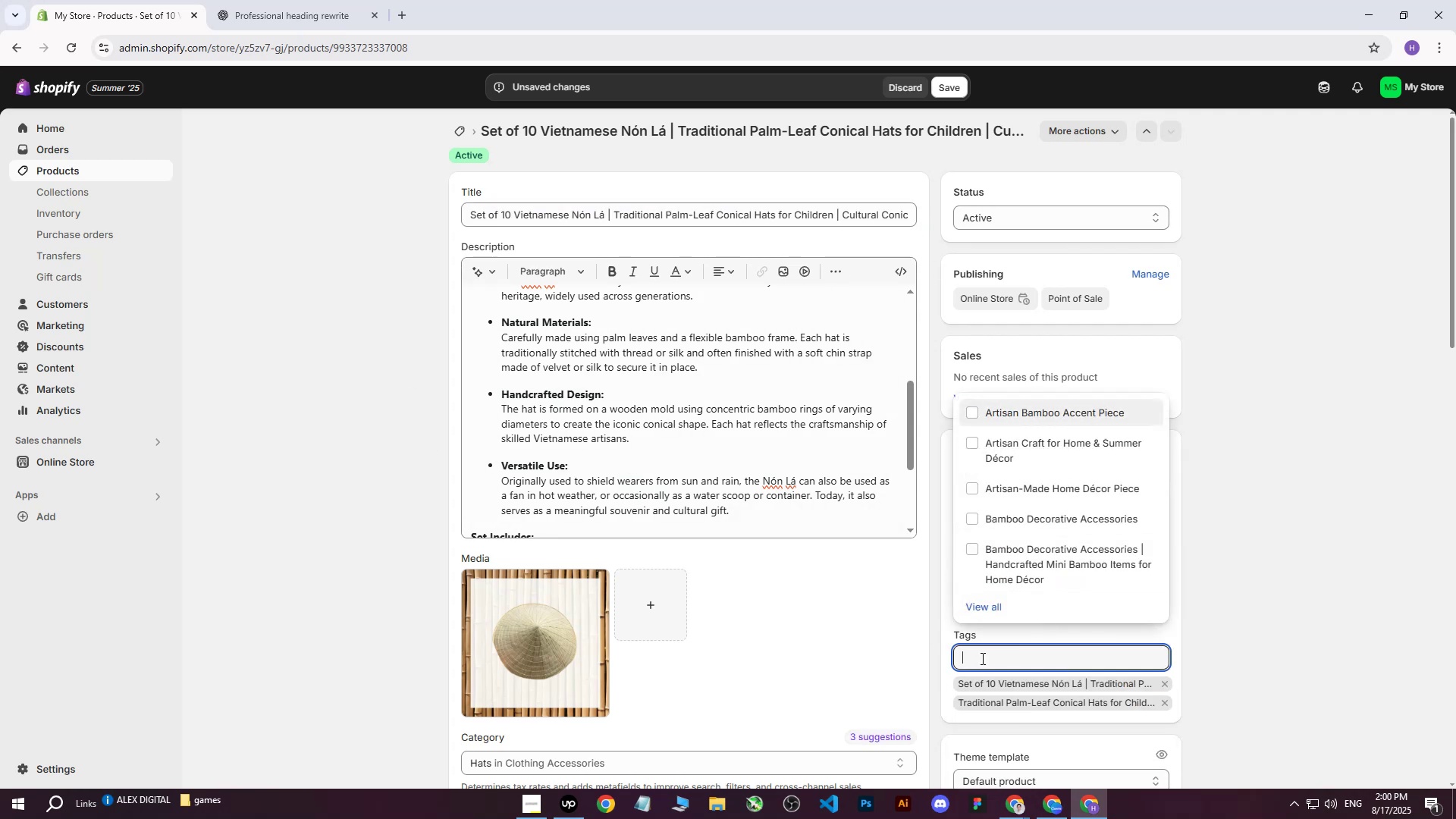 
key(Control+V)
 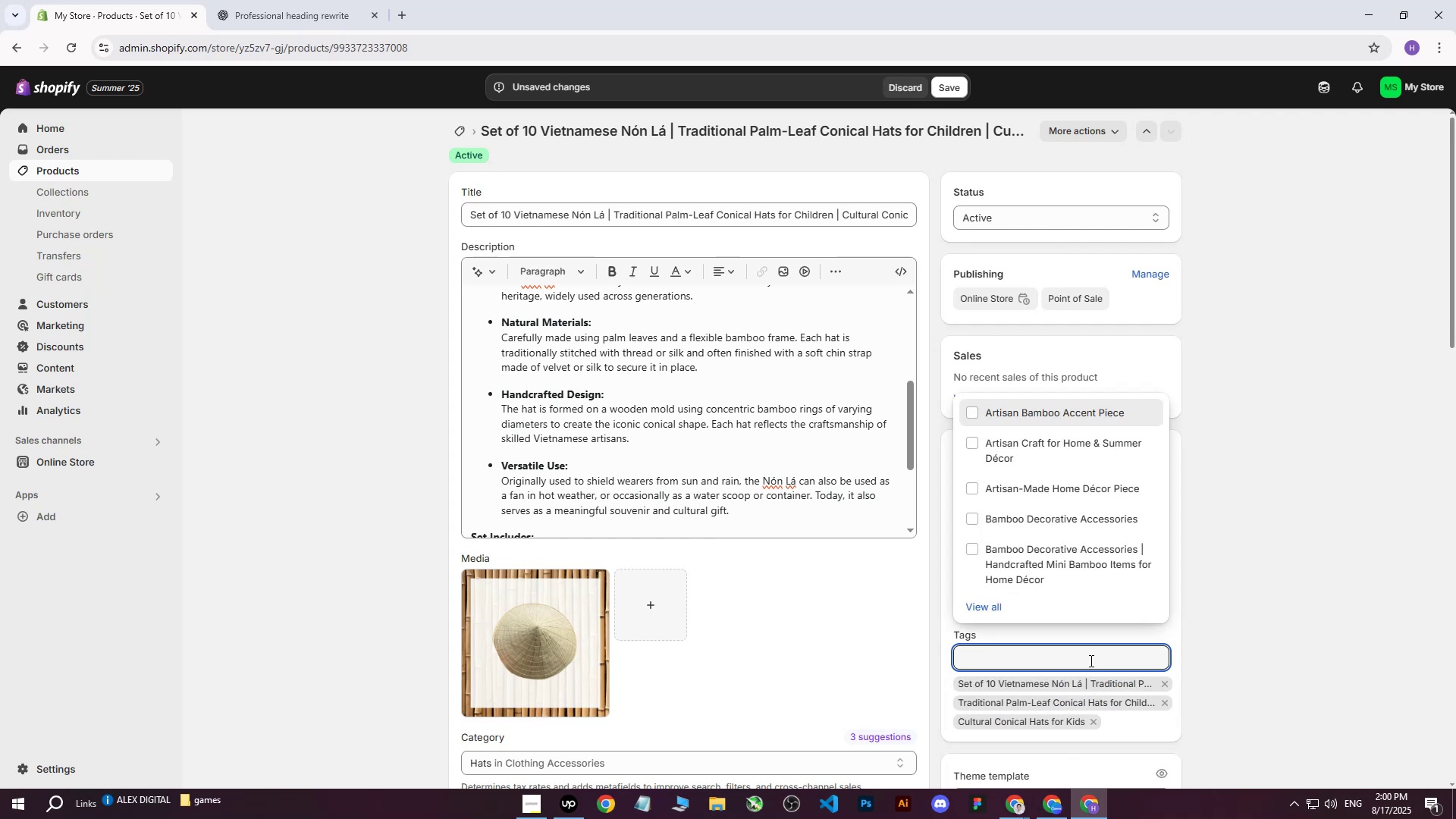 
left_click([1307, 413])
 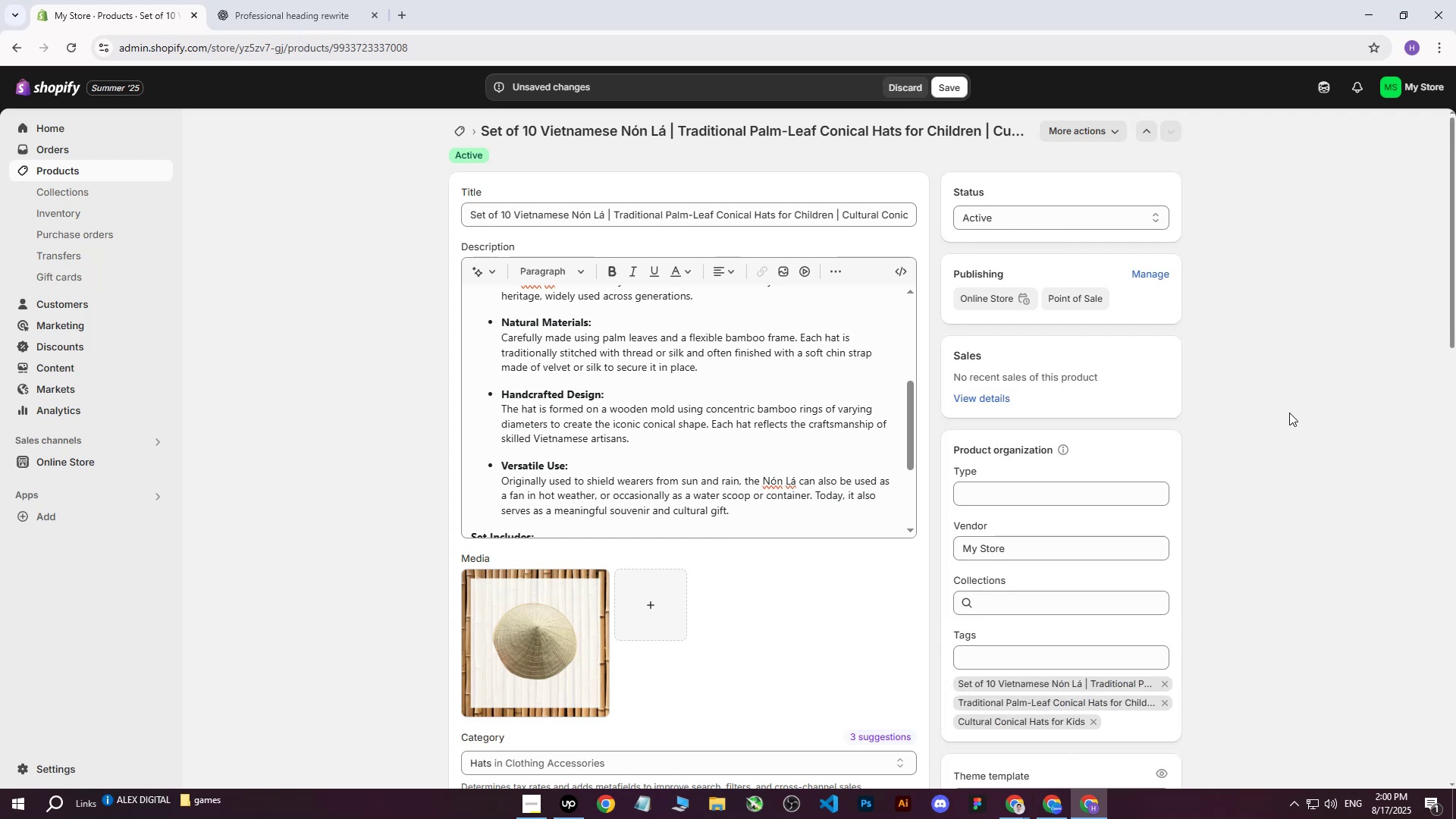 
scroll: coordinate [1101, 417], scroll_direction: up, amount: 6.0
 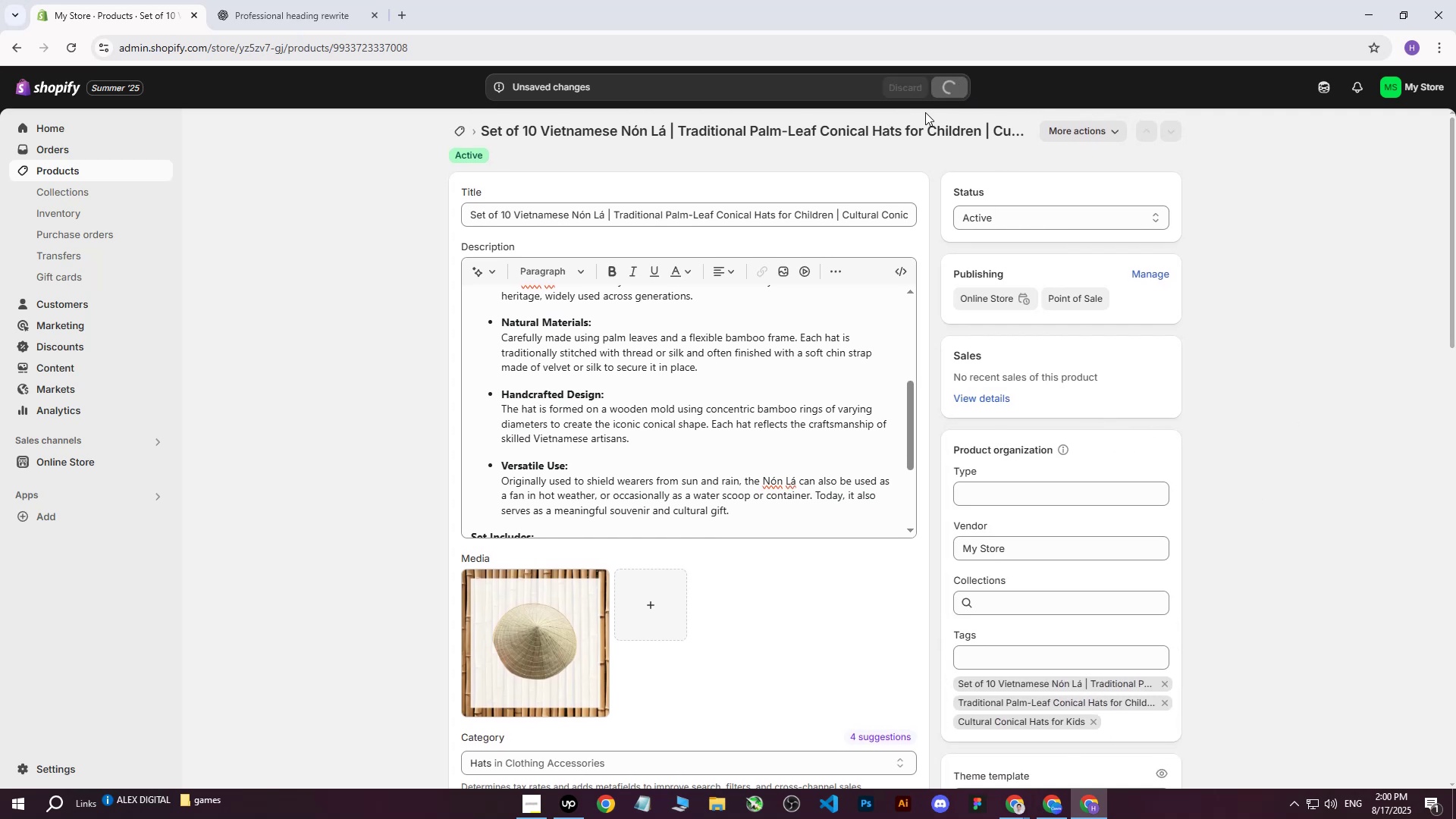 
mouse_move([880, 102])
 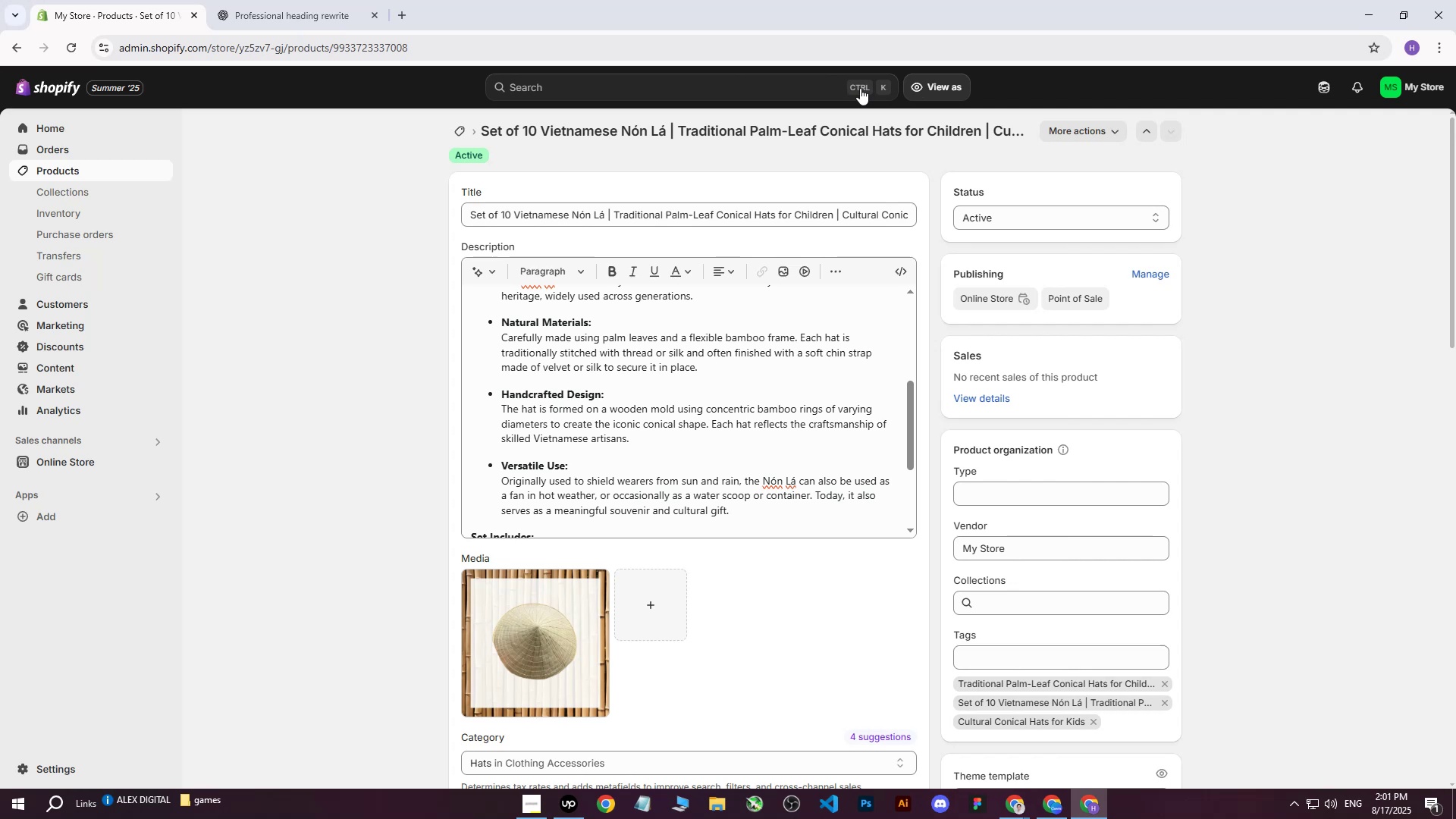 
wait(22.3)
 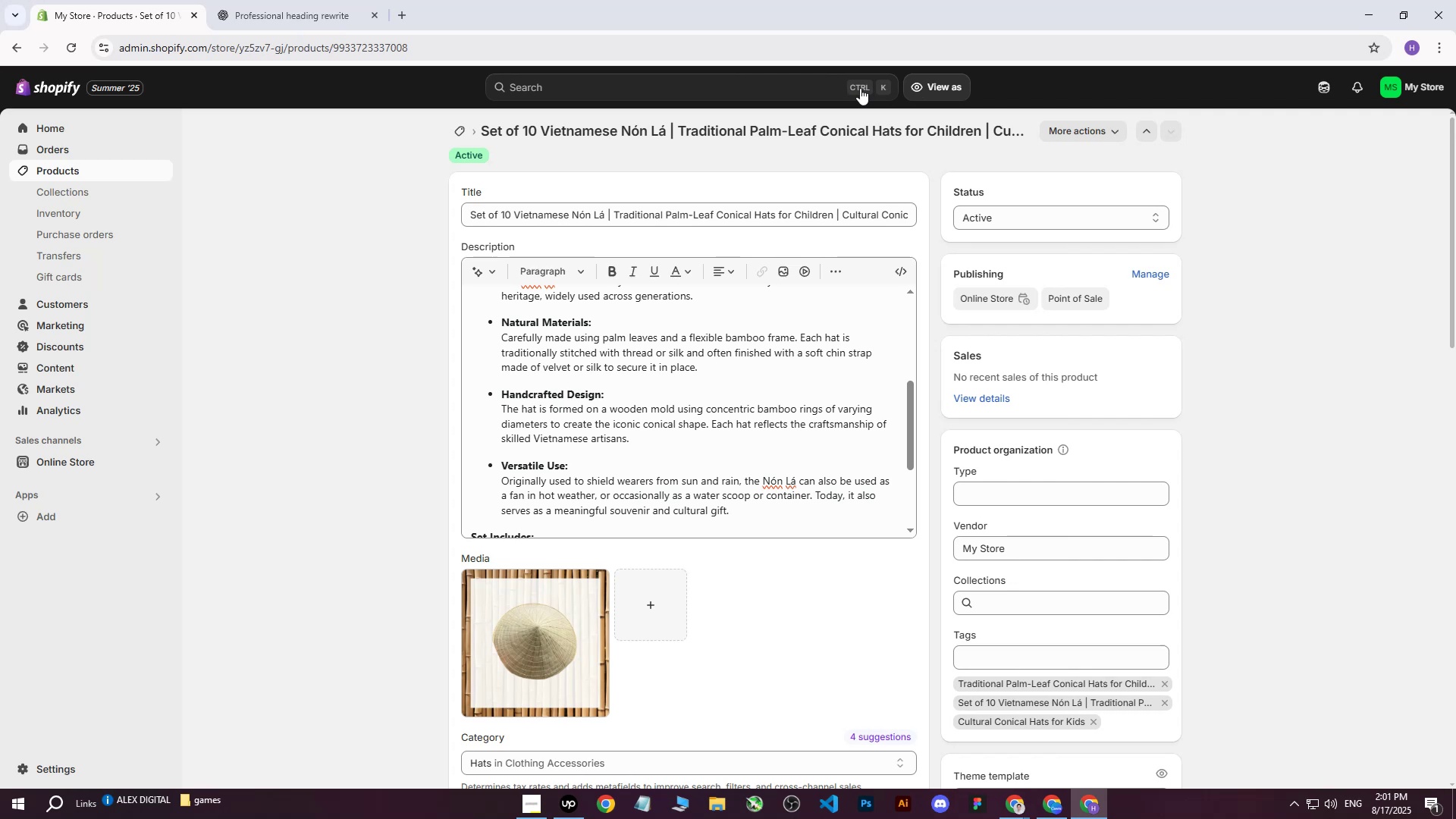 
left_click([95, 175])
 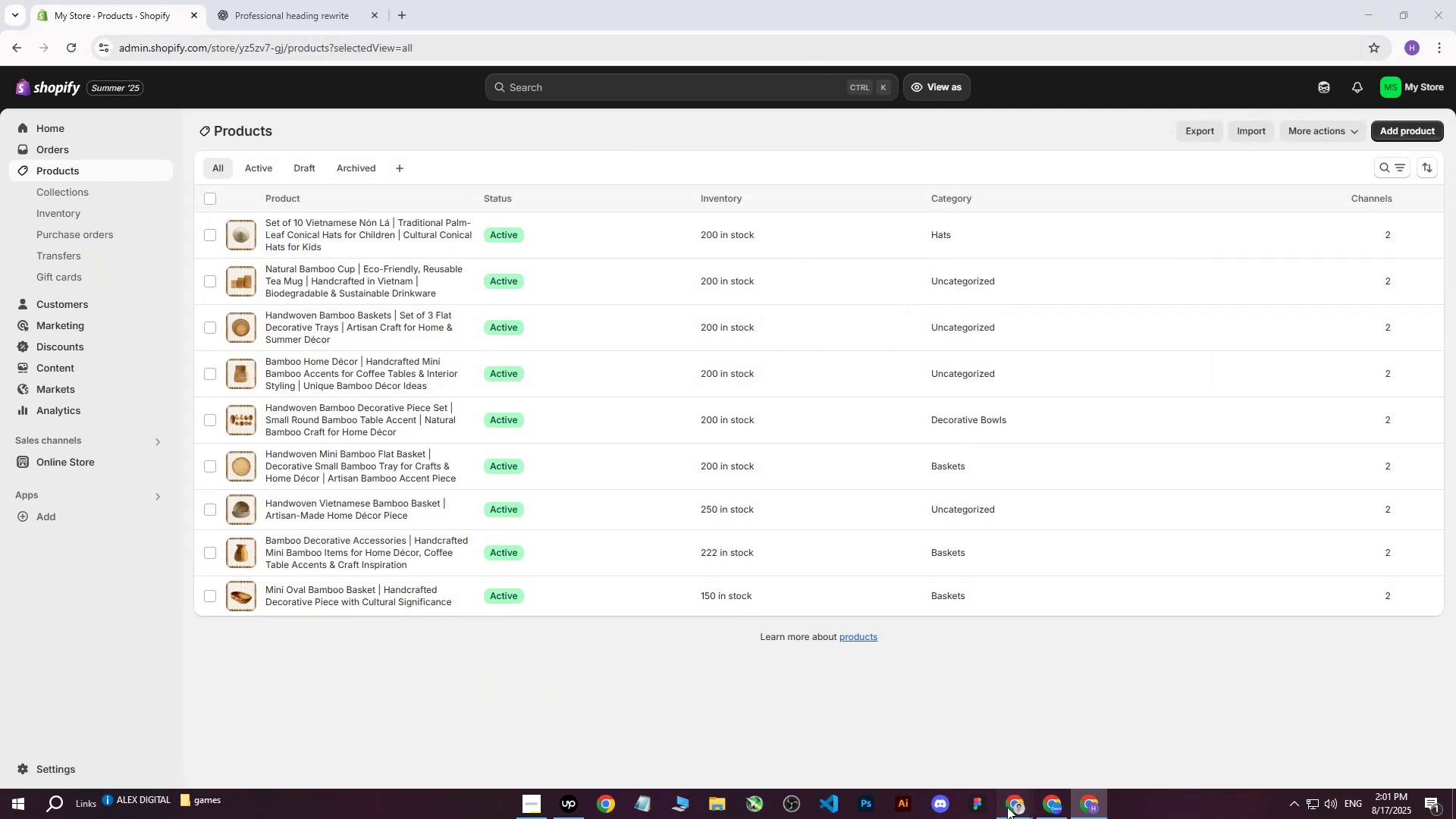 
double_click([961, 733])
 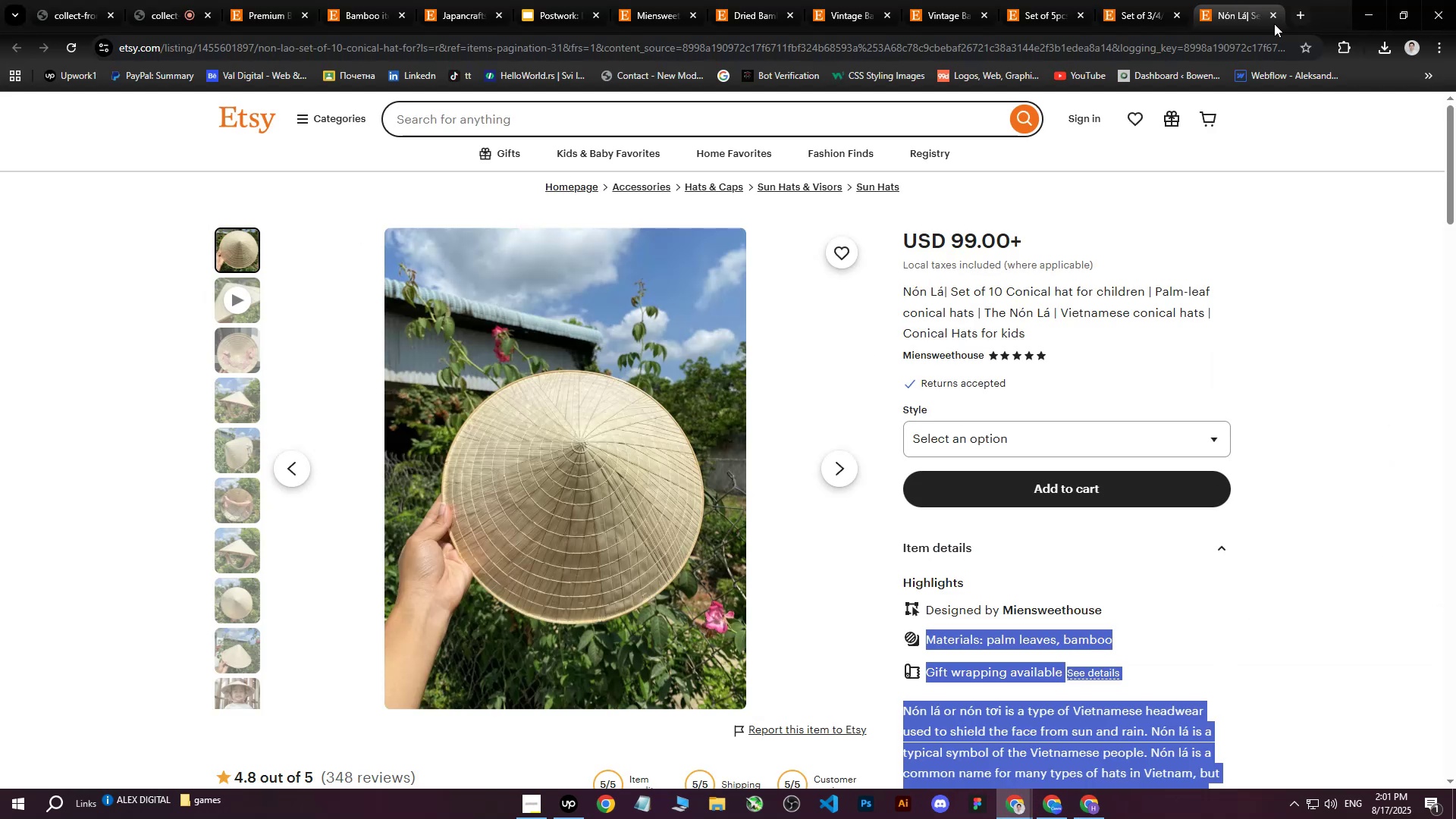 
double_click([1275, 14])
 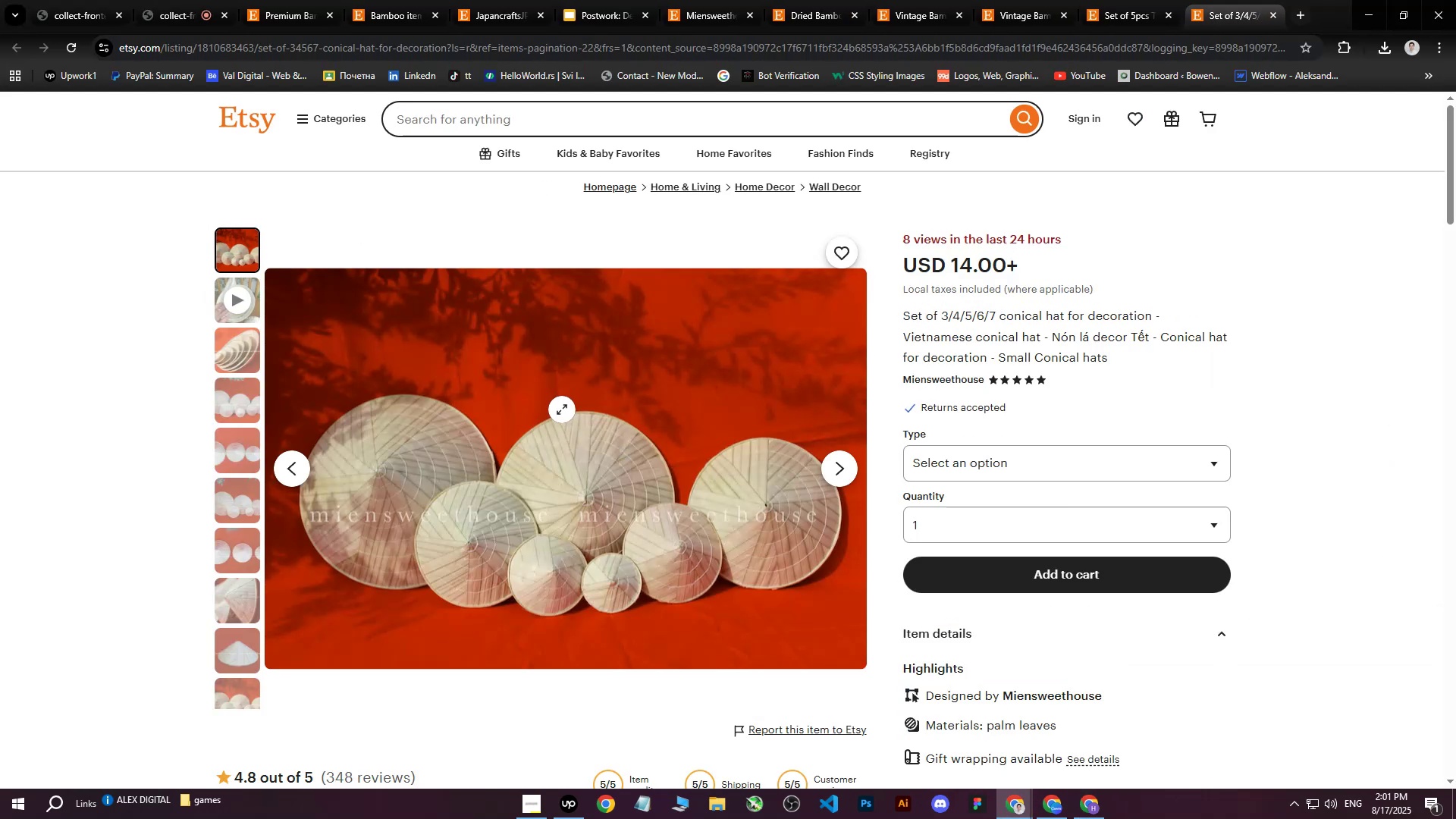 
right_click([562, 410])
 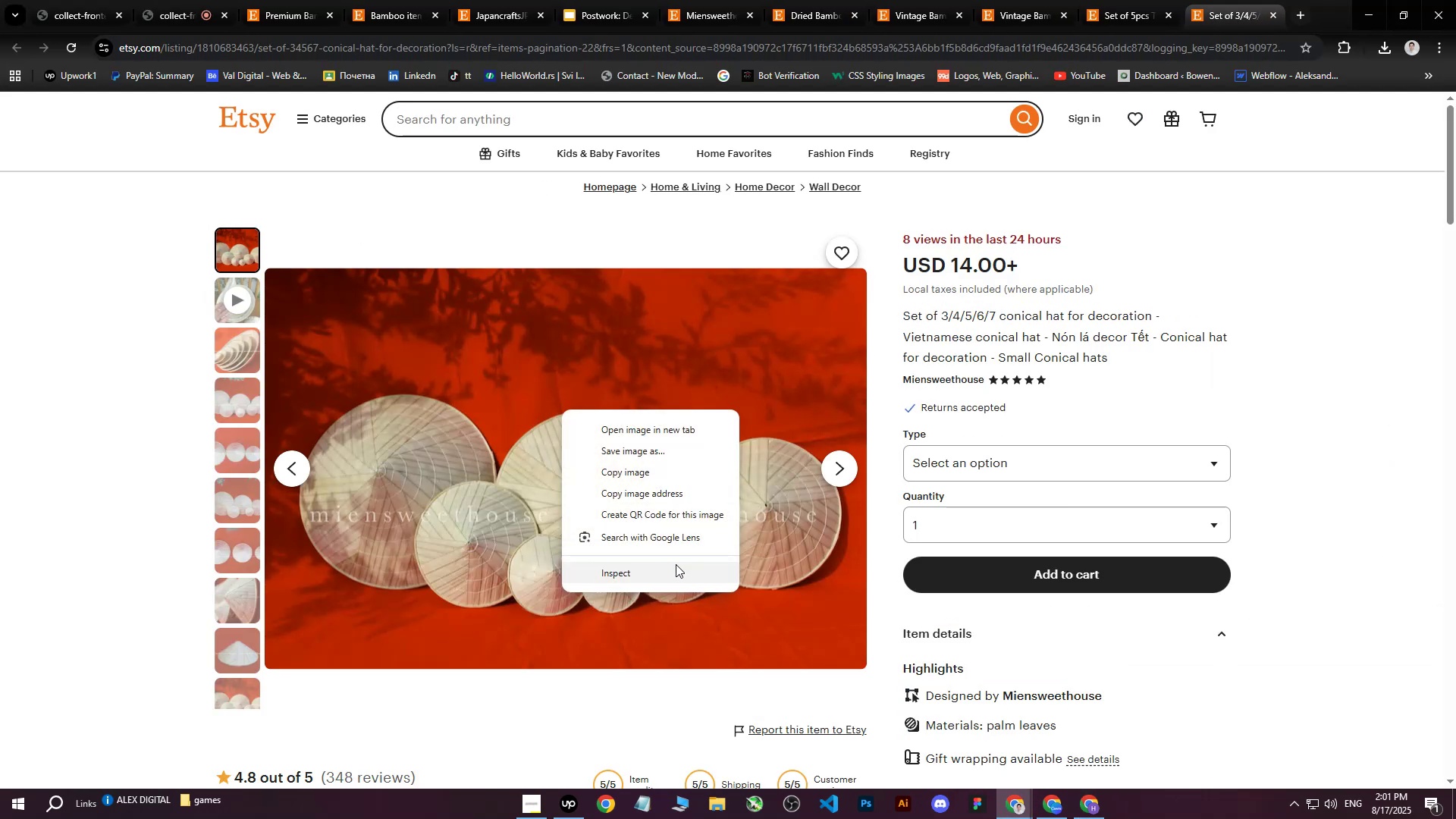 
left_click([676, 564])
 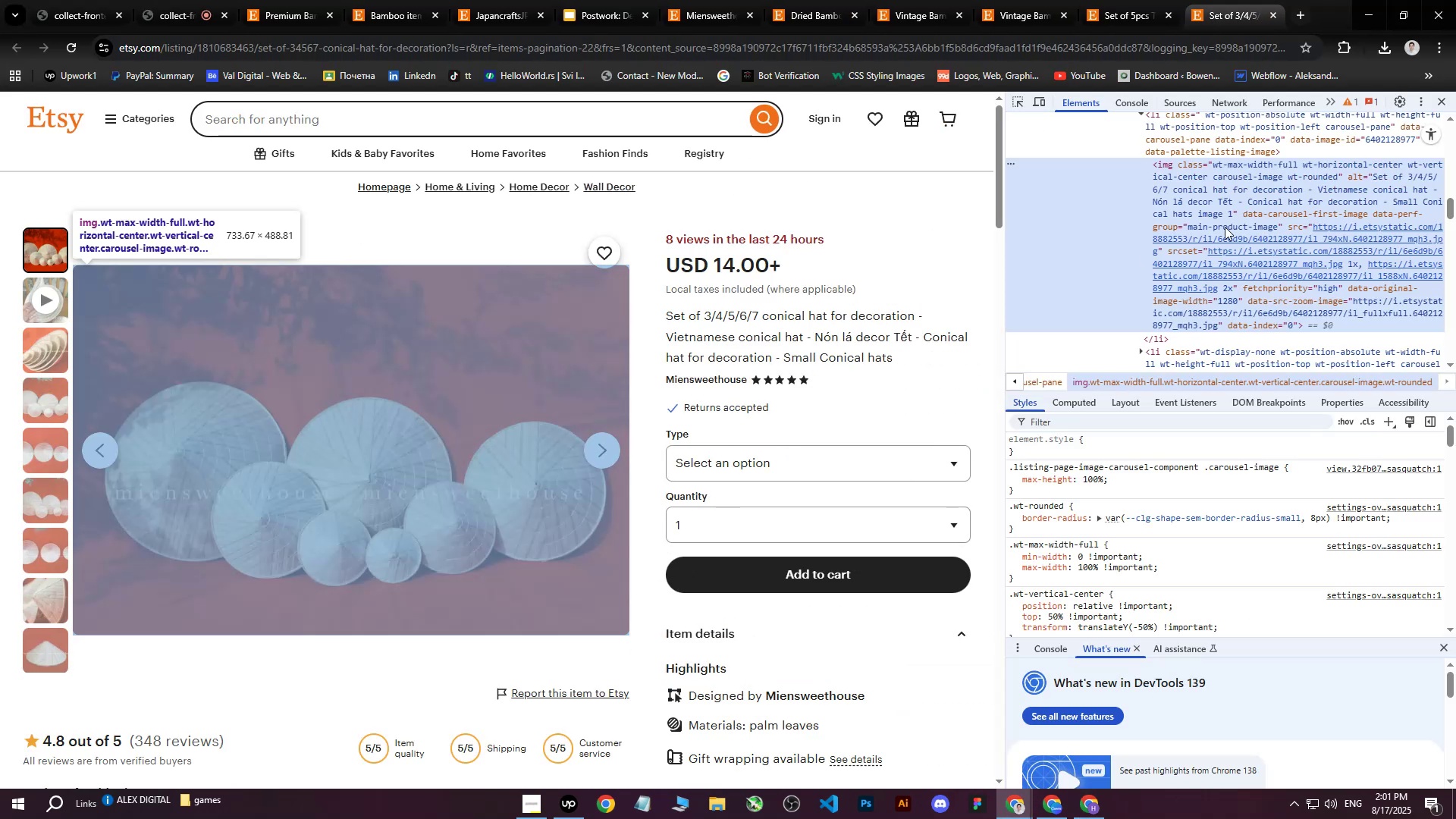 
left_click([1247, 256])
 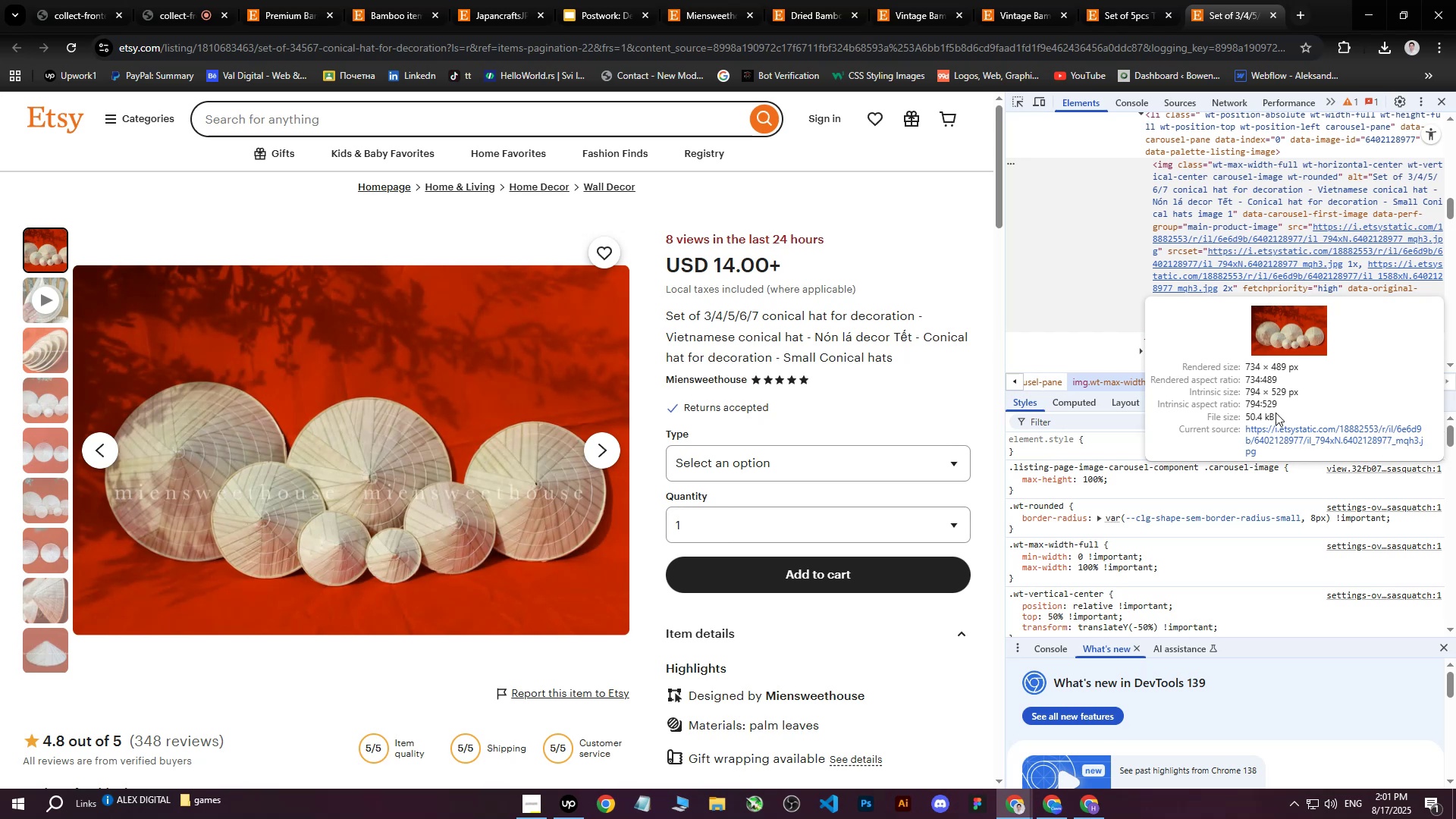 
left_click([1276, 426])
 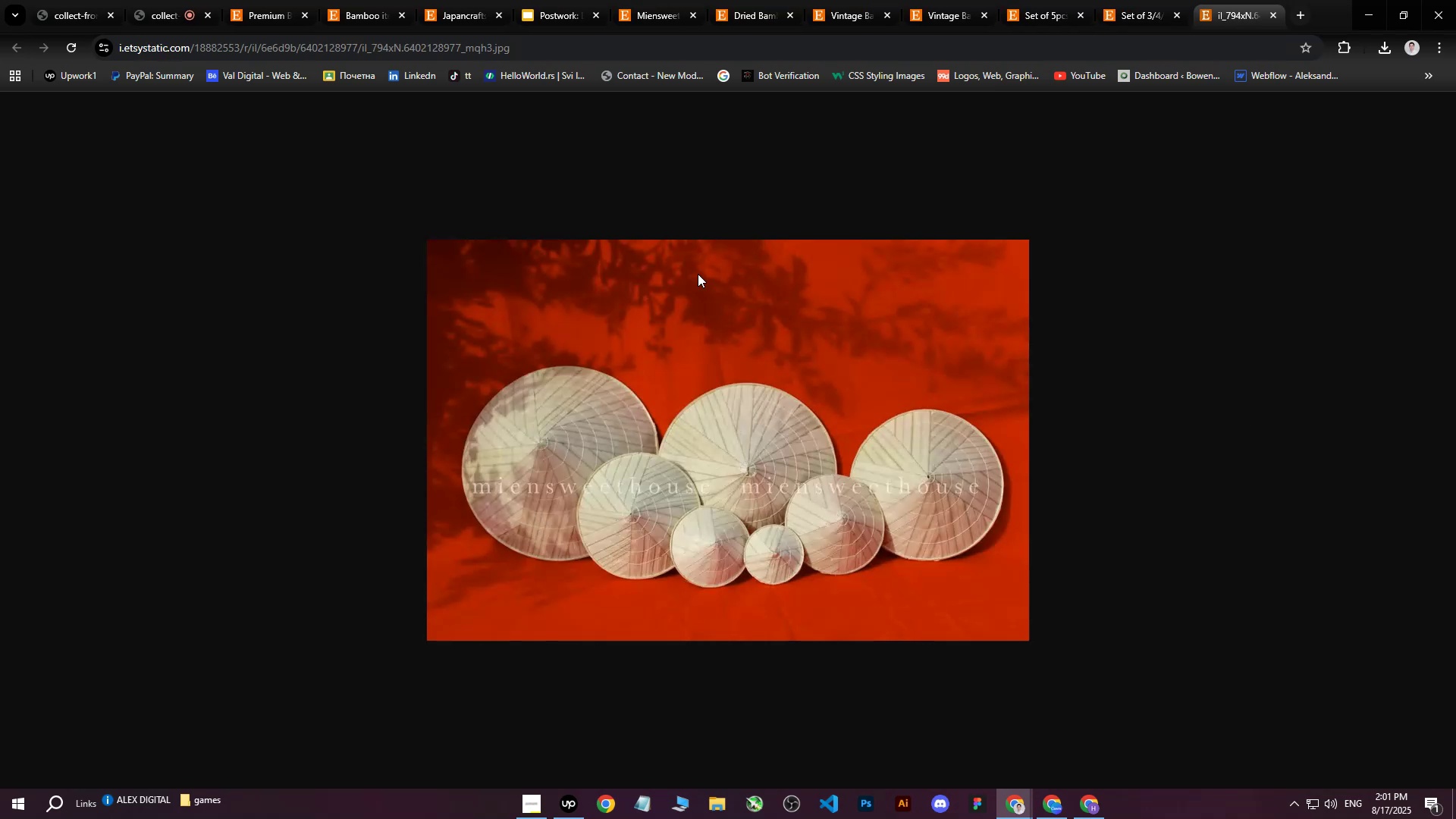 
right_click([697, 274])
 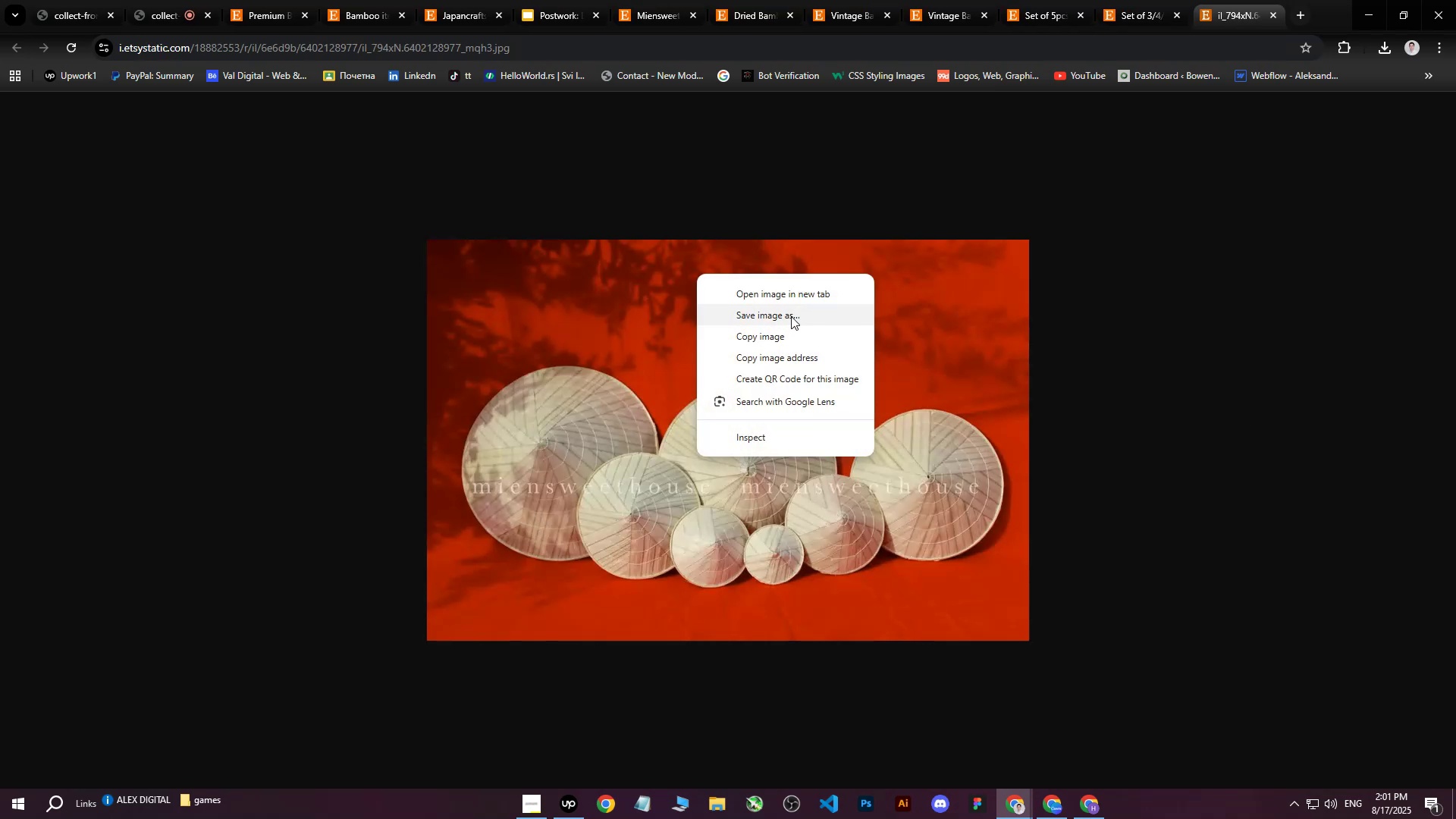 
left_click([791, 316])
 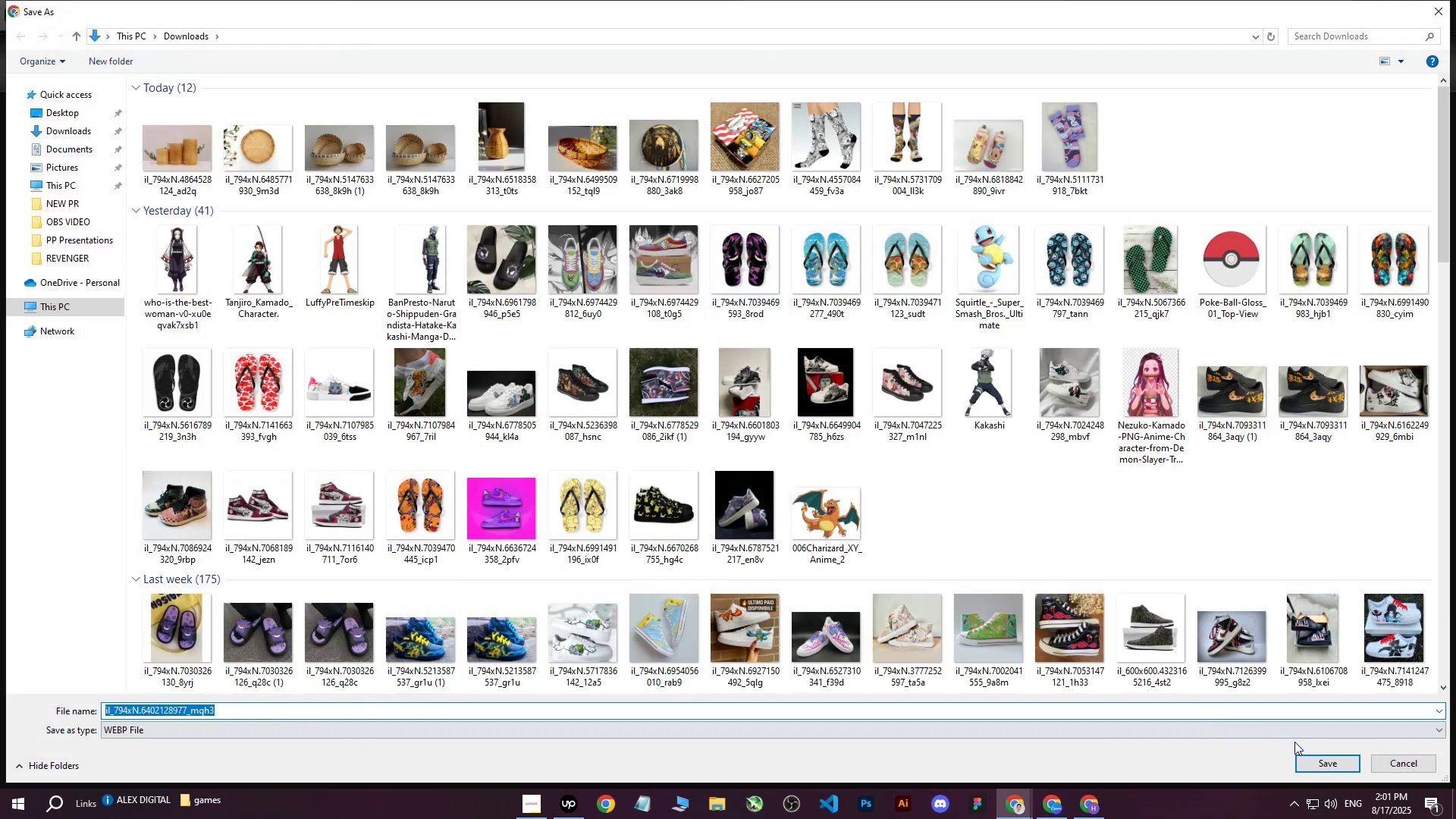 
left_click([1307, 755])
 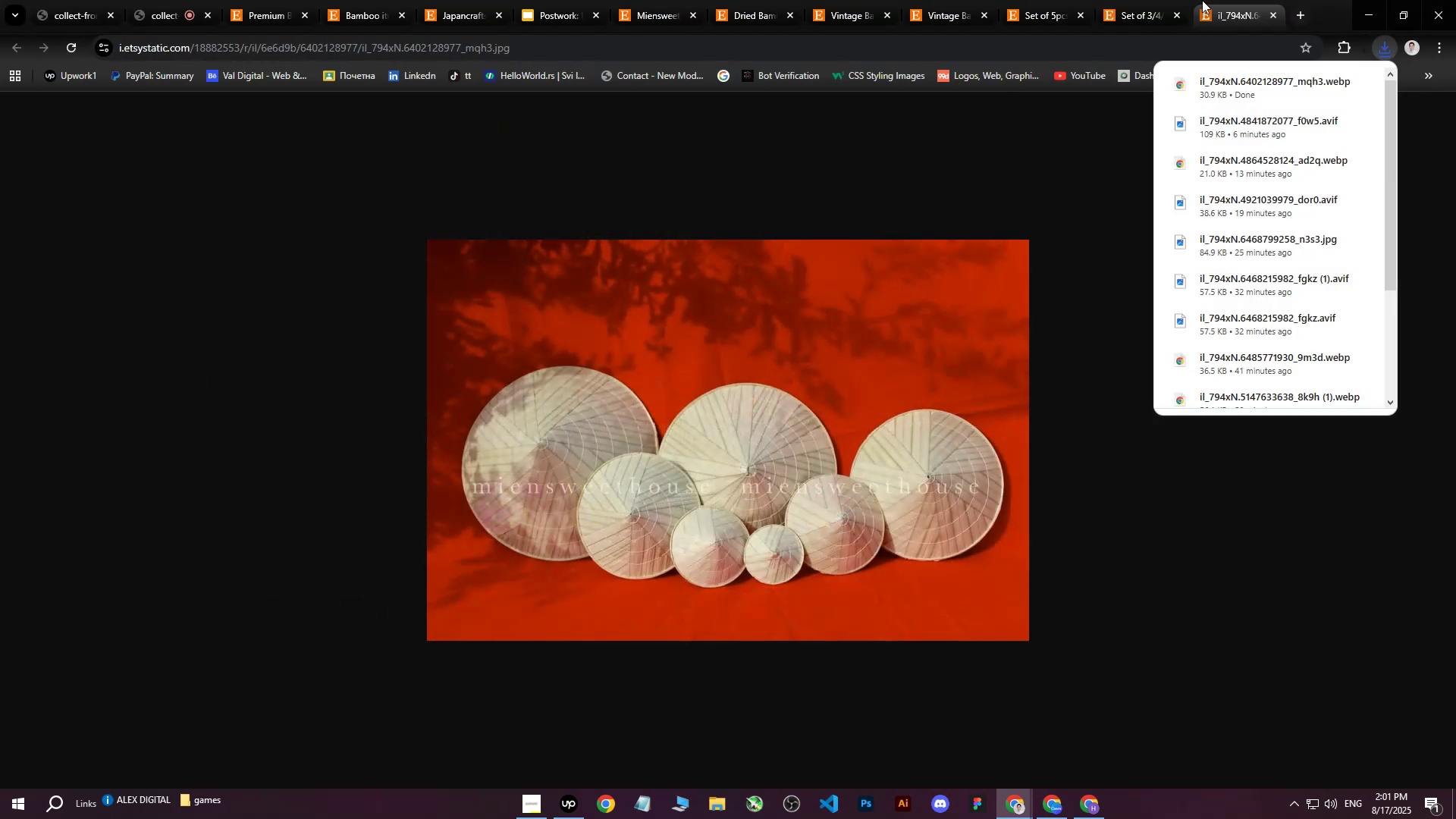 
left_click([1203, 0])
 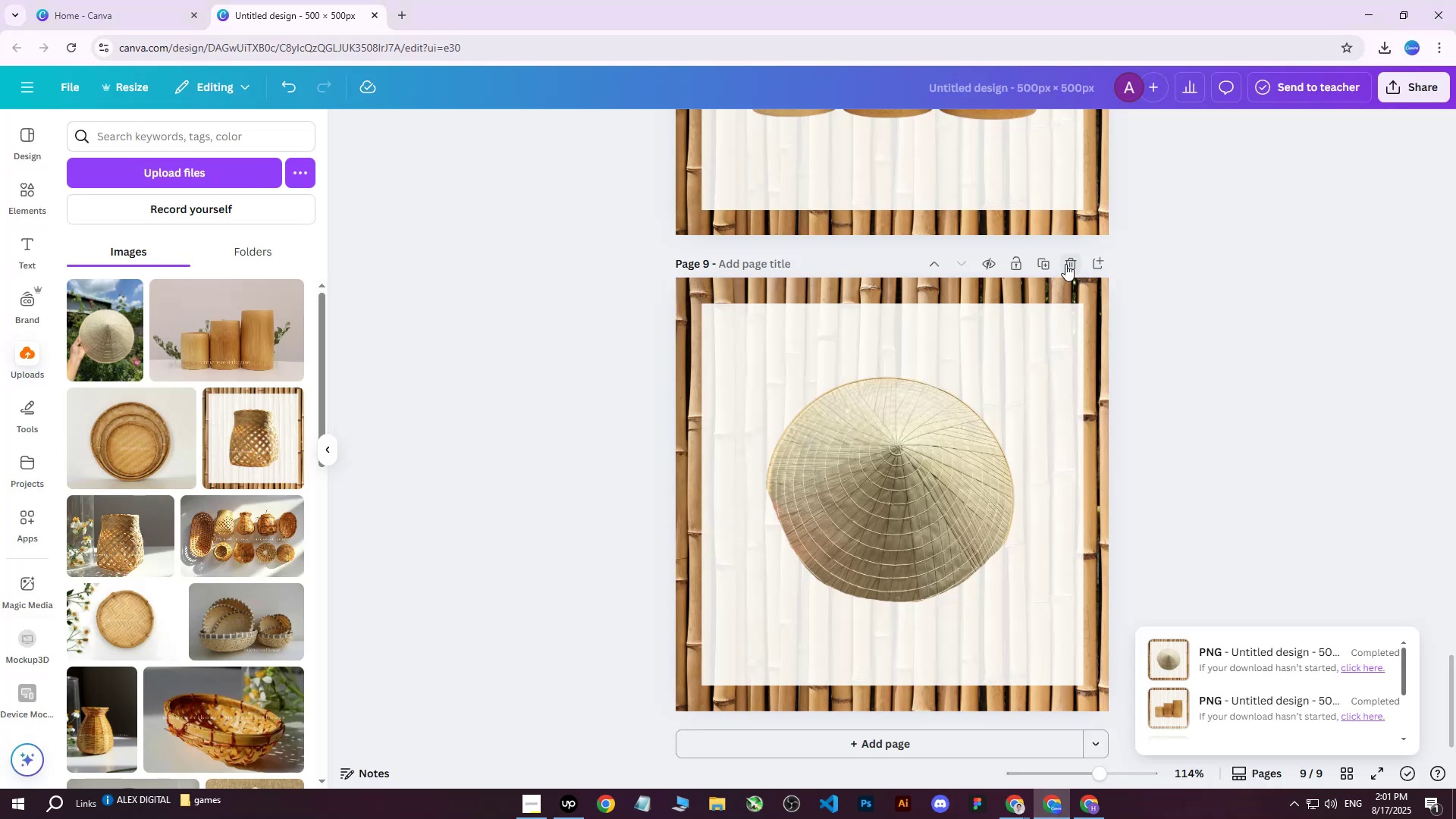 
left_click([1034, 262])
 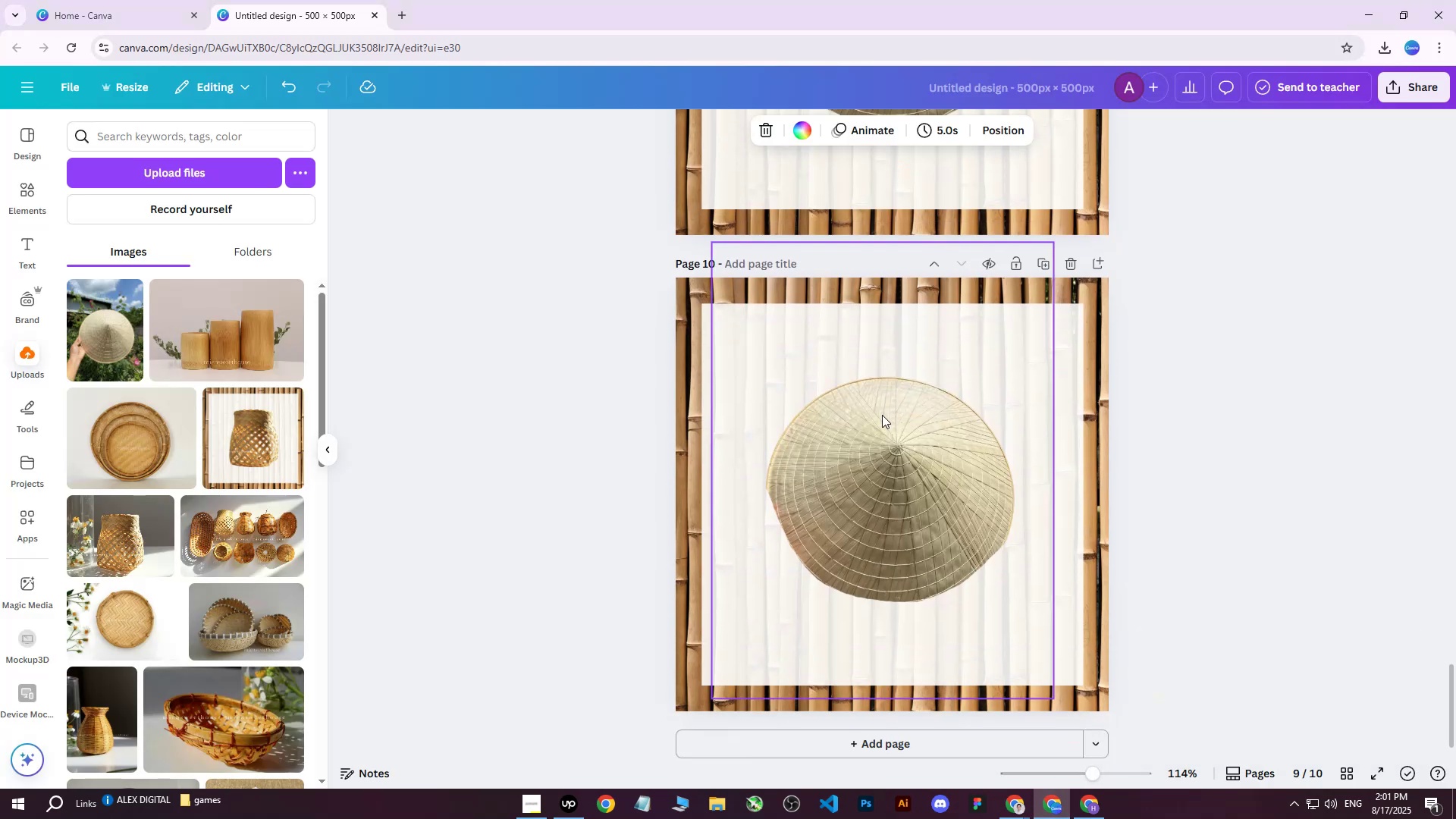 
left_click([879, 419])
 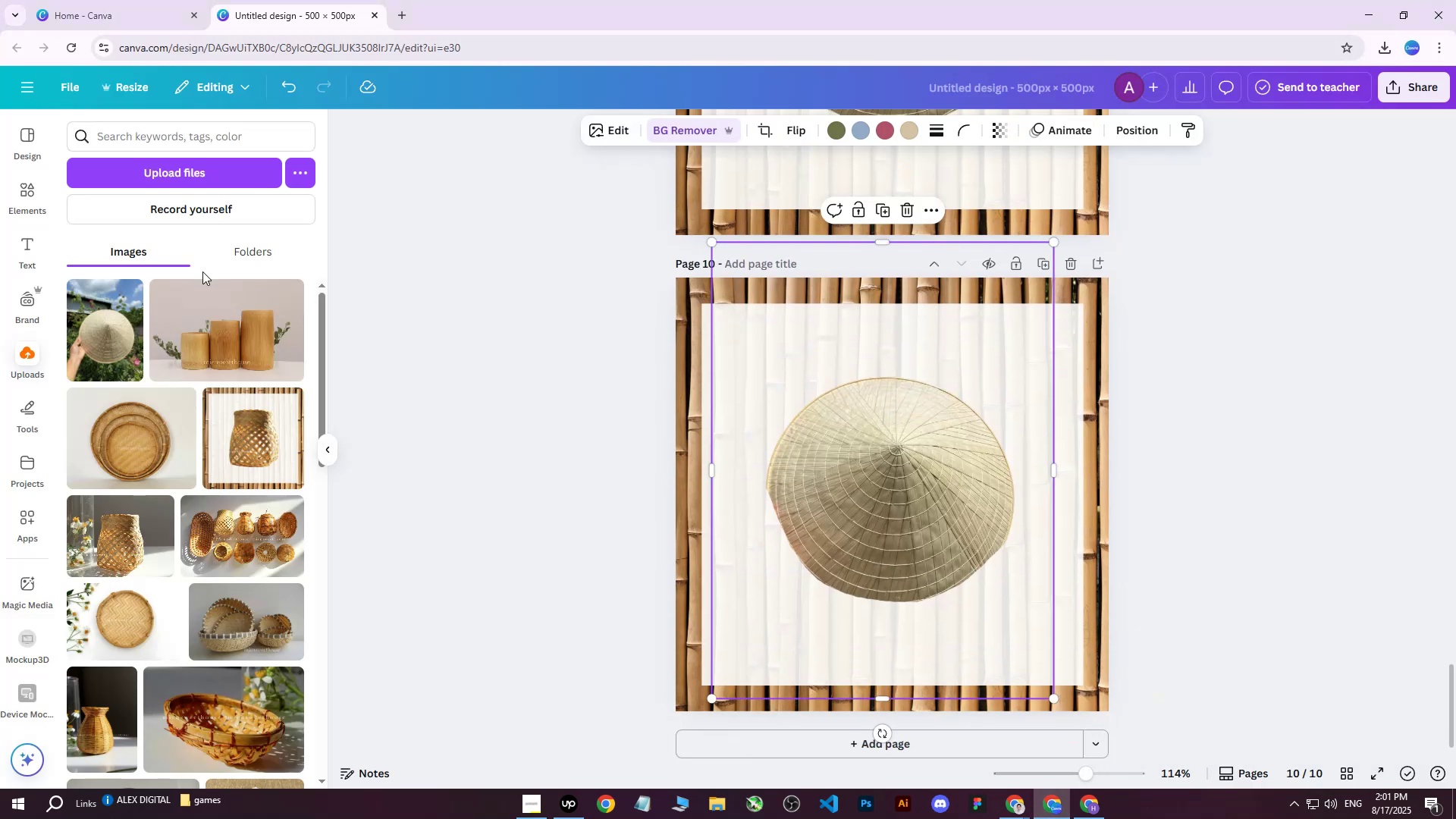 
key(Delete)
 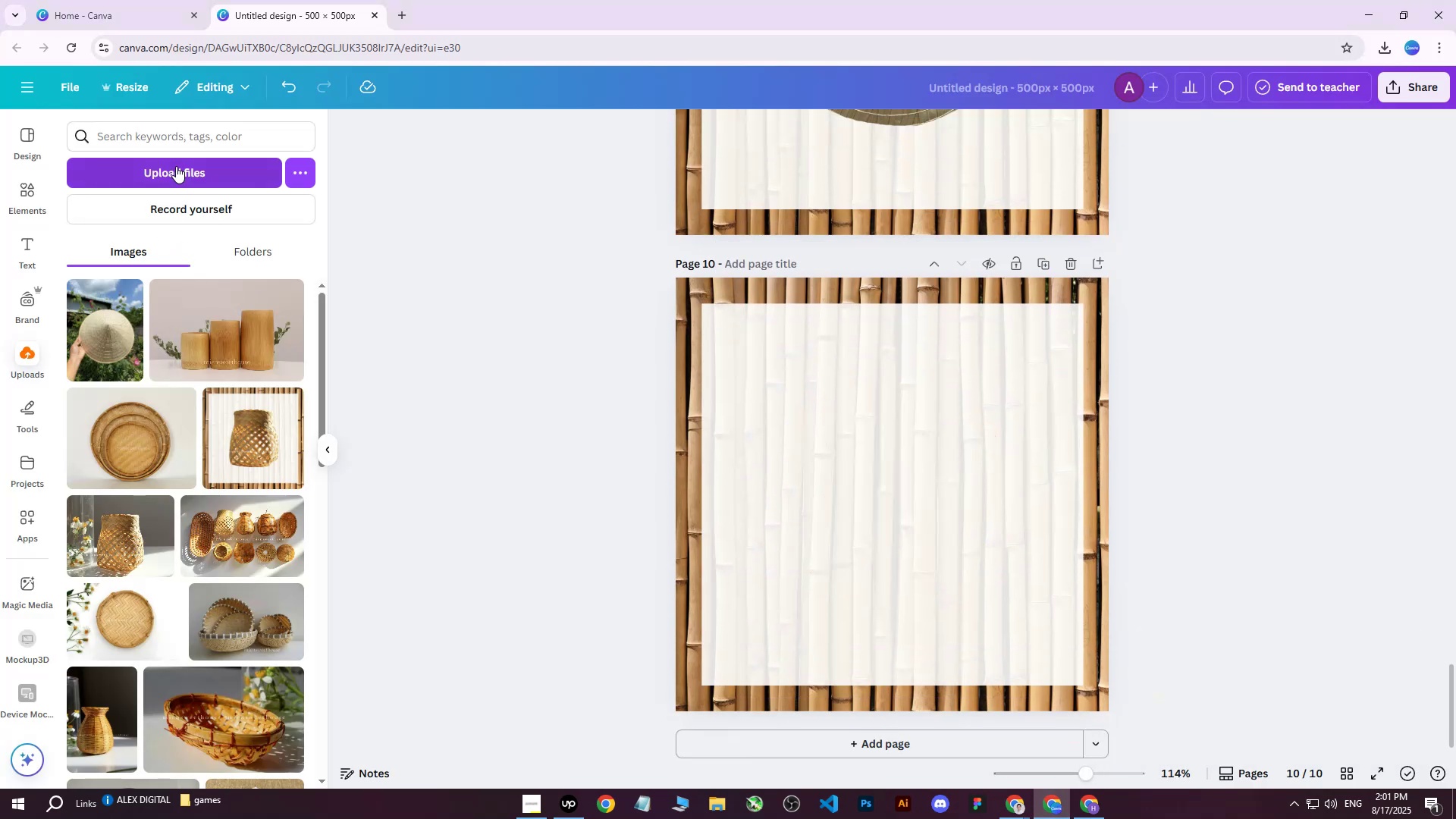 
left_click([176, 166])
 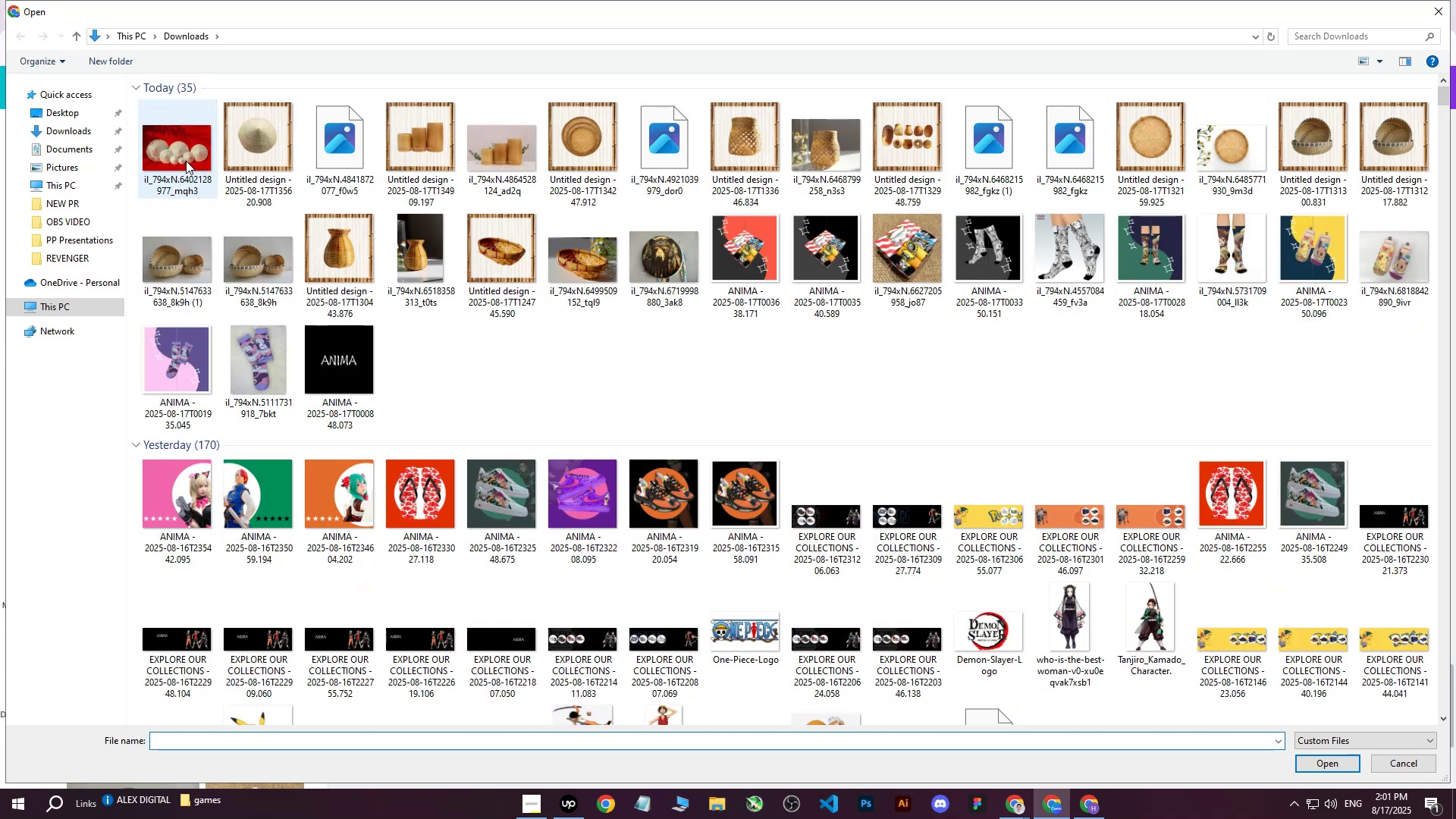 
left_click([186, 159])
 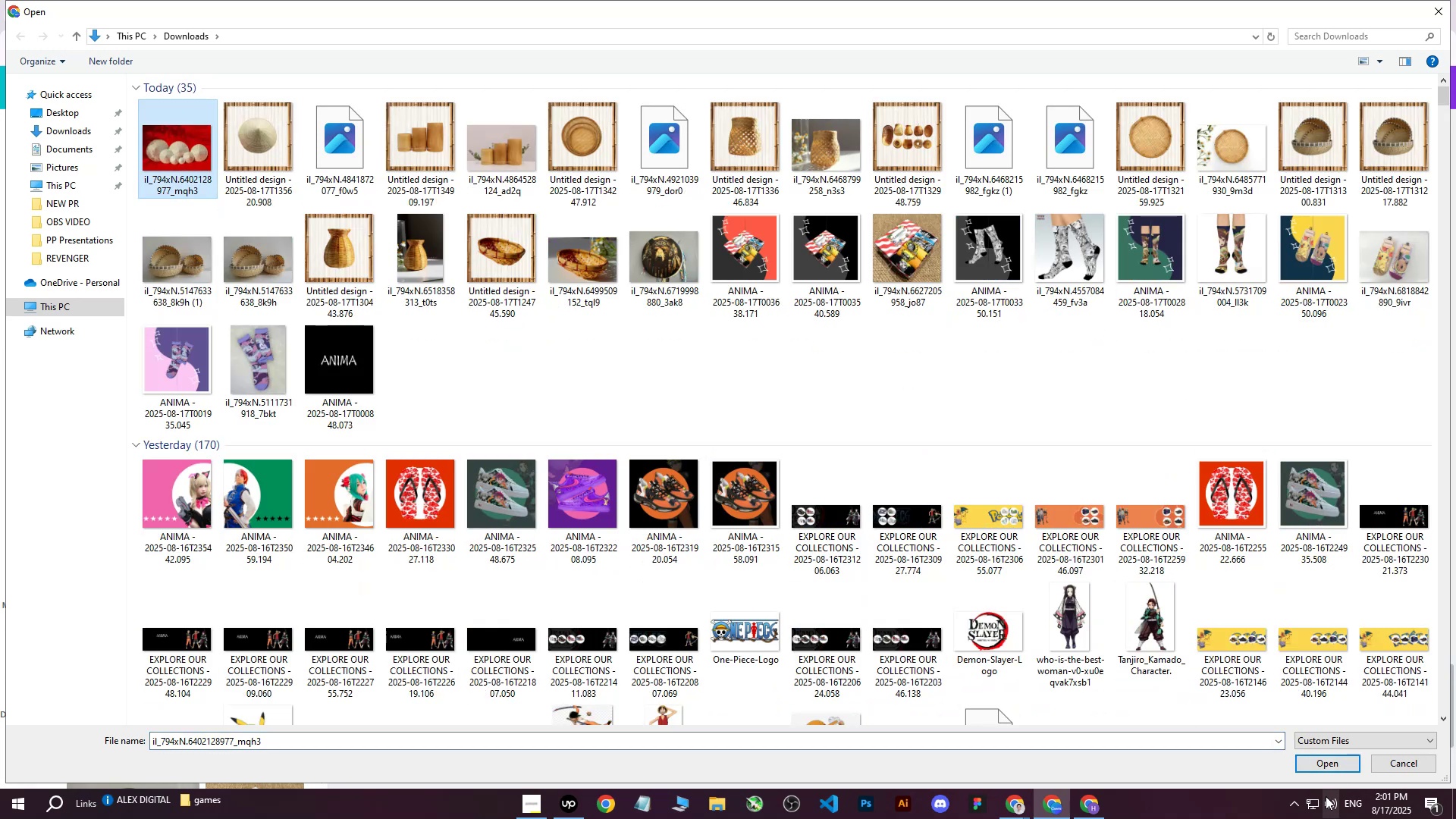 
left_click([1324, 762])
 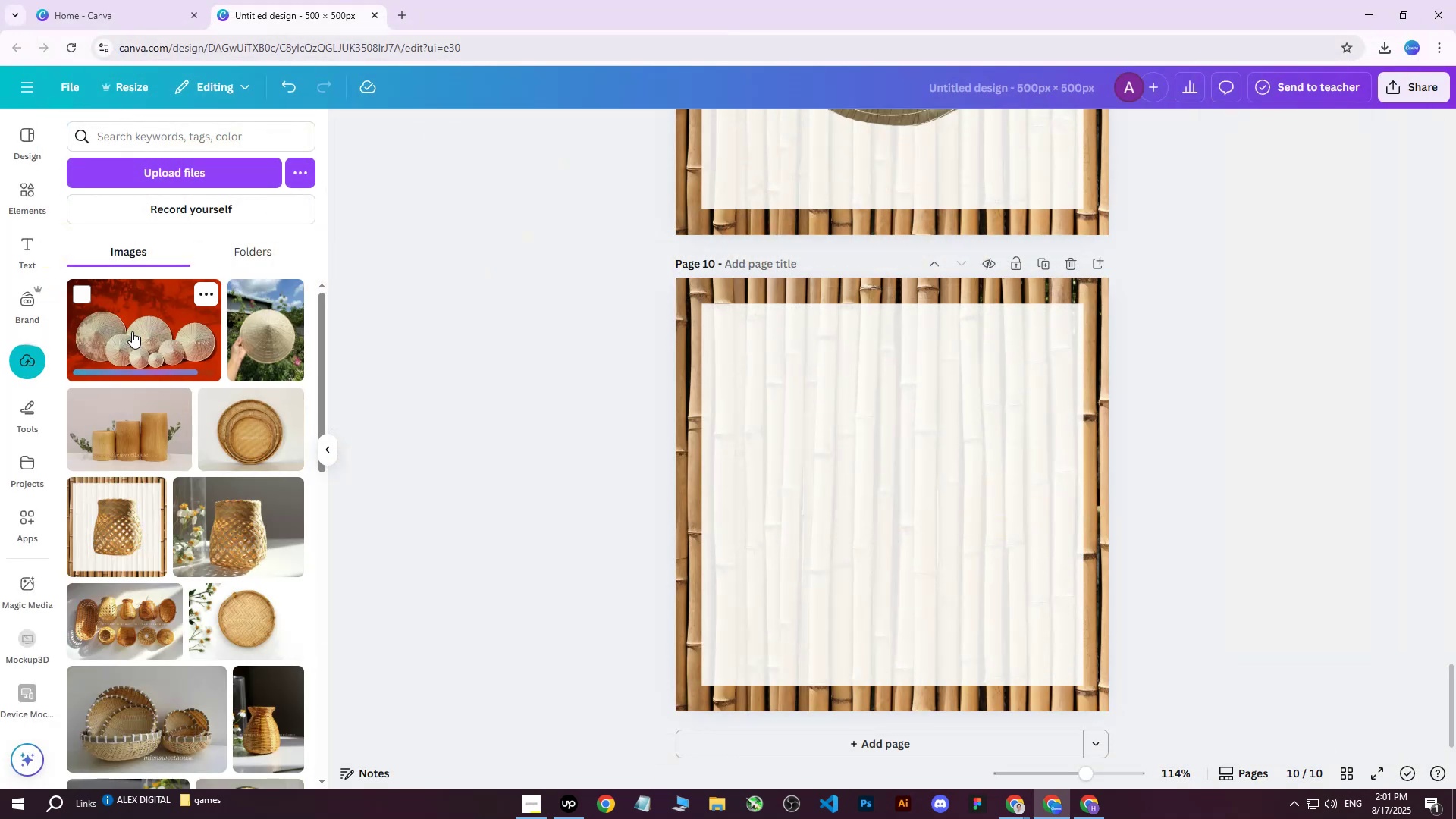 
left_click([139, 333])
 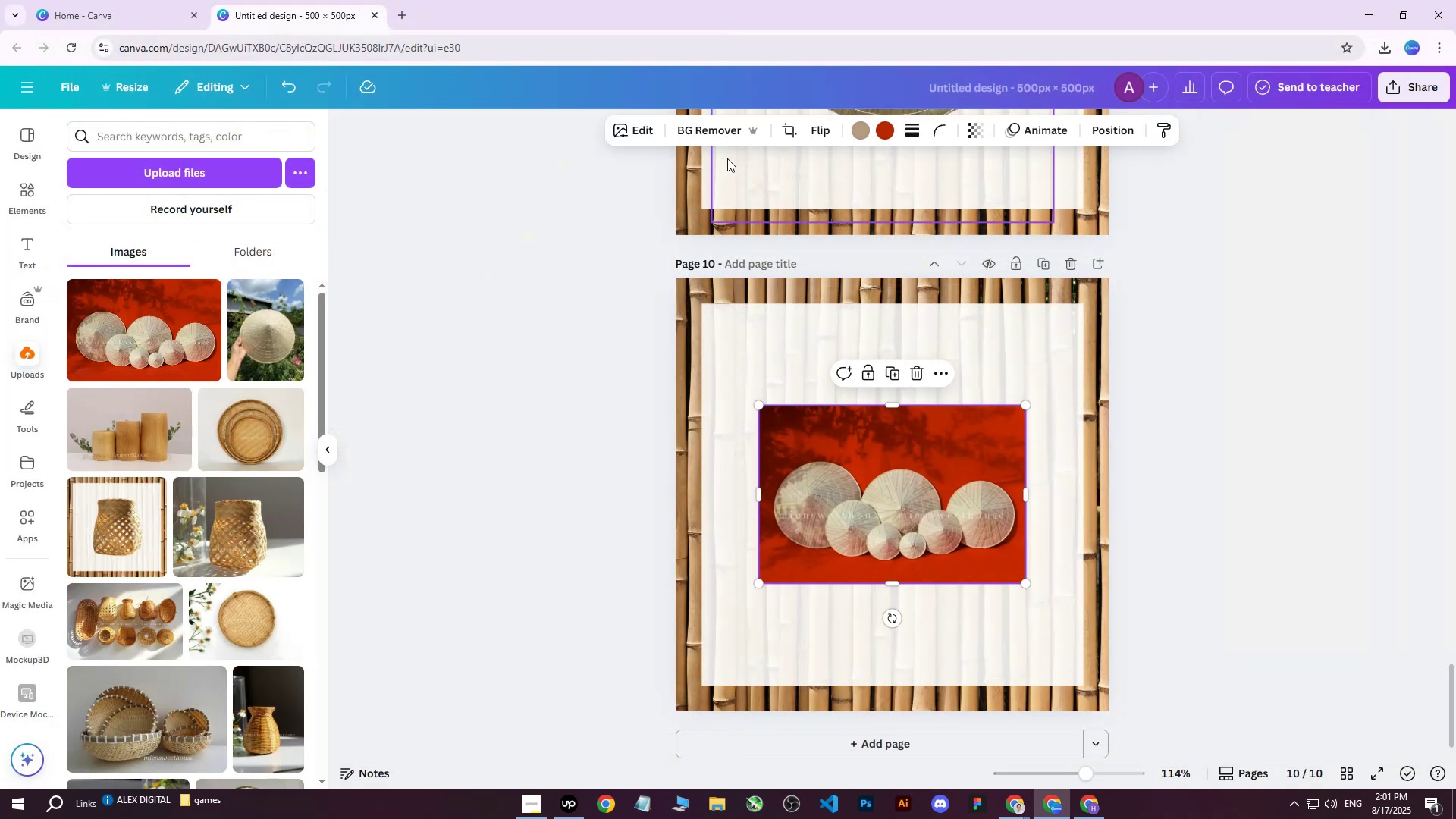 
left_click([720, 134])
 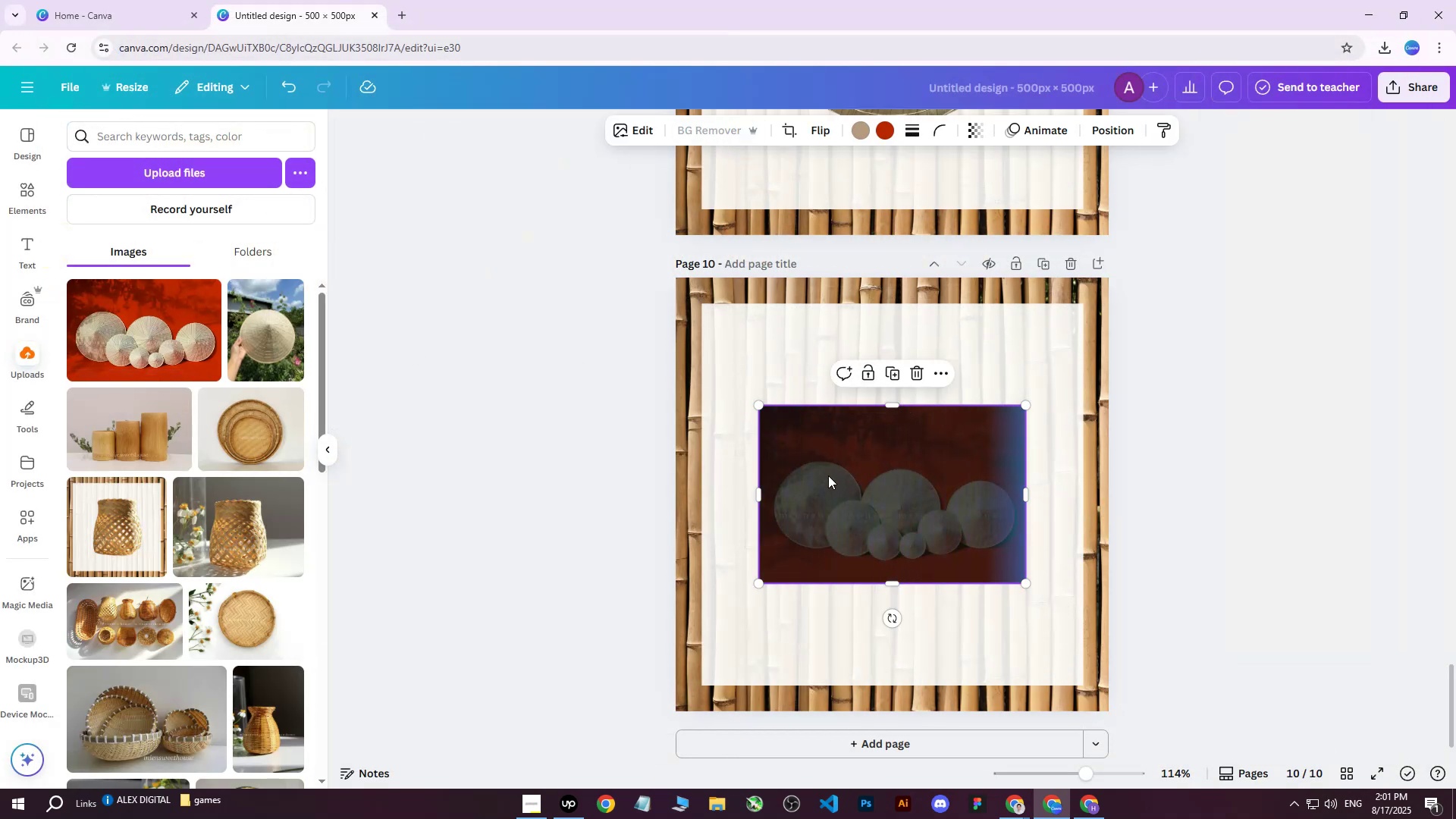 
left_click_drag(start_coordinate=[761, 581], to_coordinate=[633, 654])
 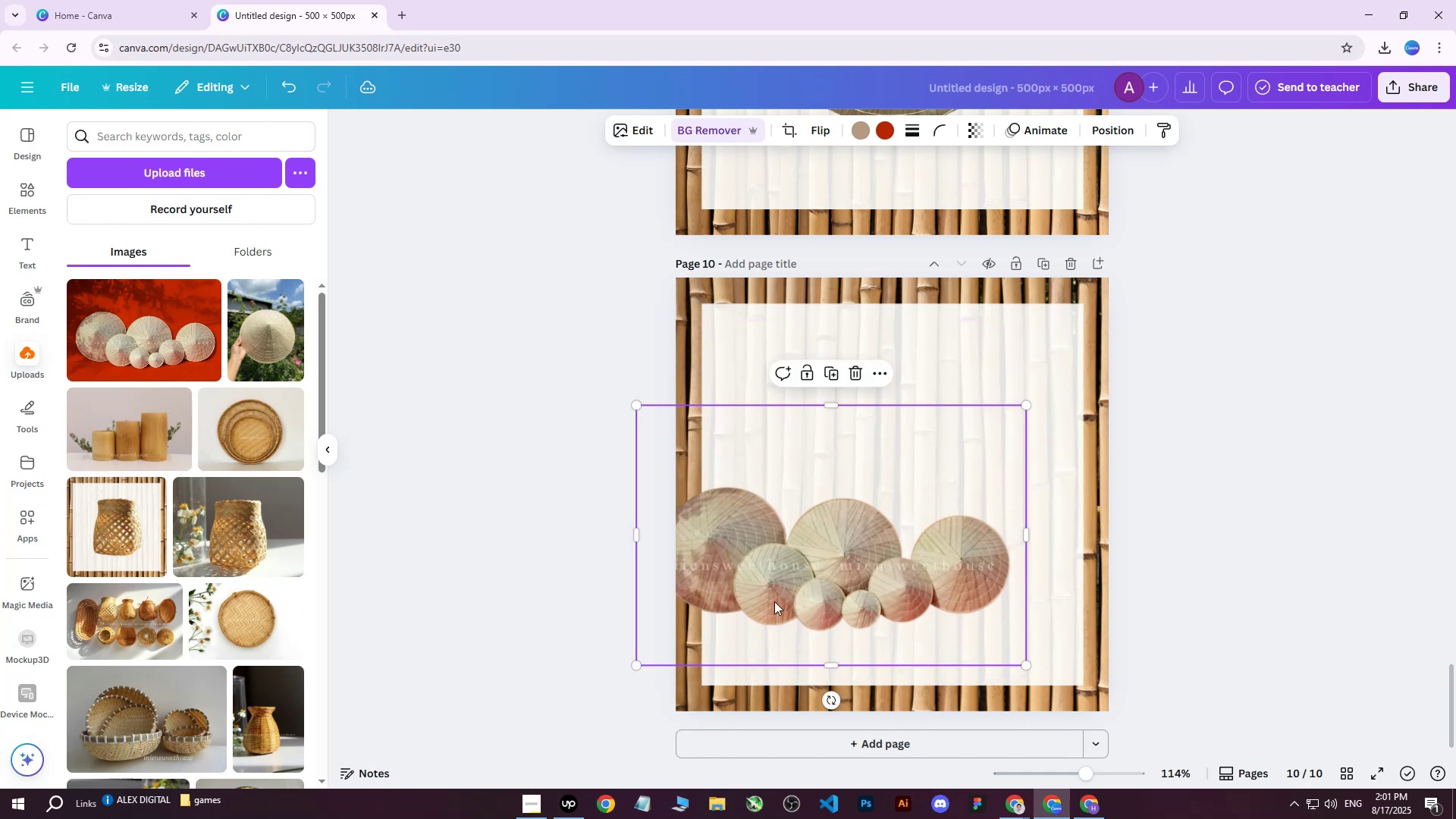 
left_click_drag(start_coordinate=[842, 567], to_coordinate=[904, 504])
 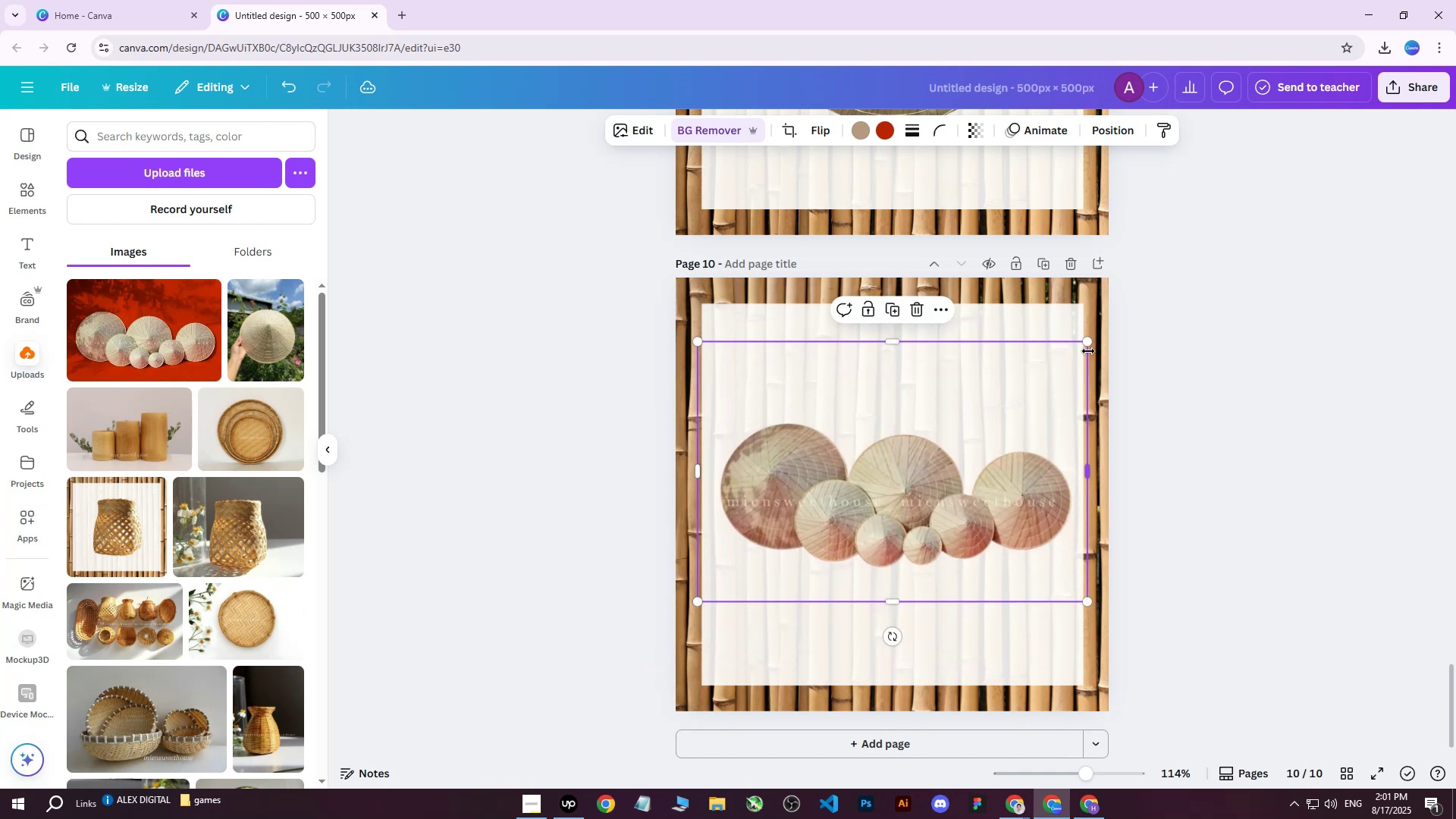 
left_click_drag(start_coordinate=[1089, 344], to_coordinate=[1025, 371])
 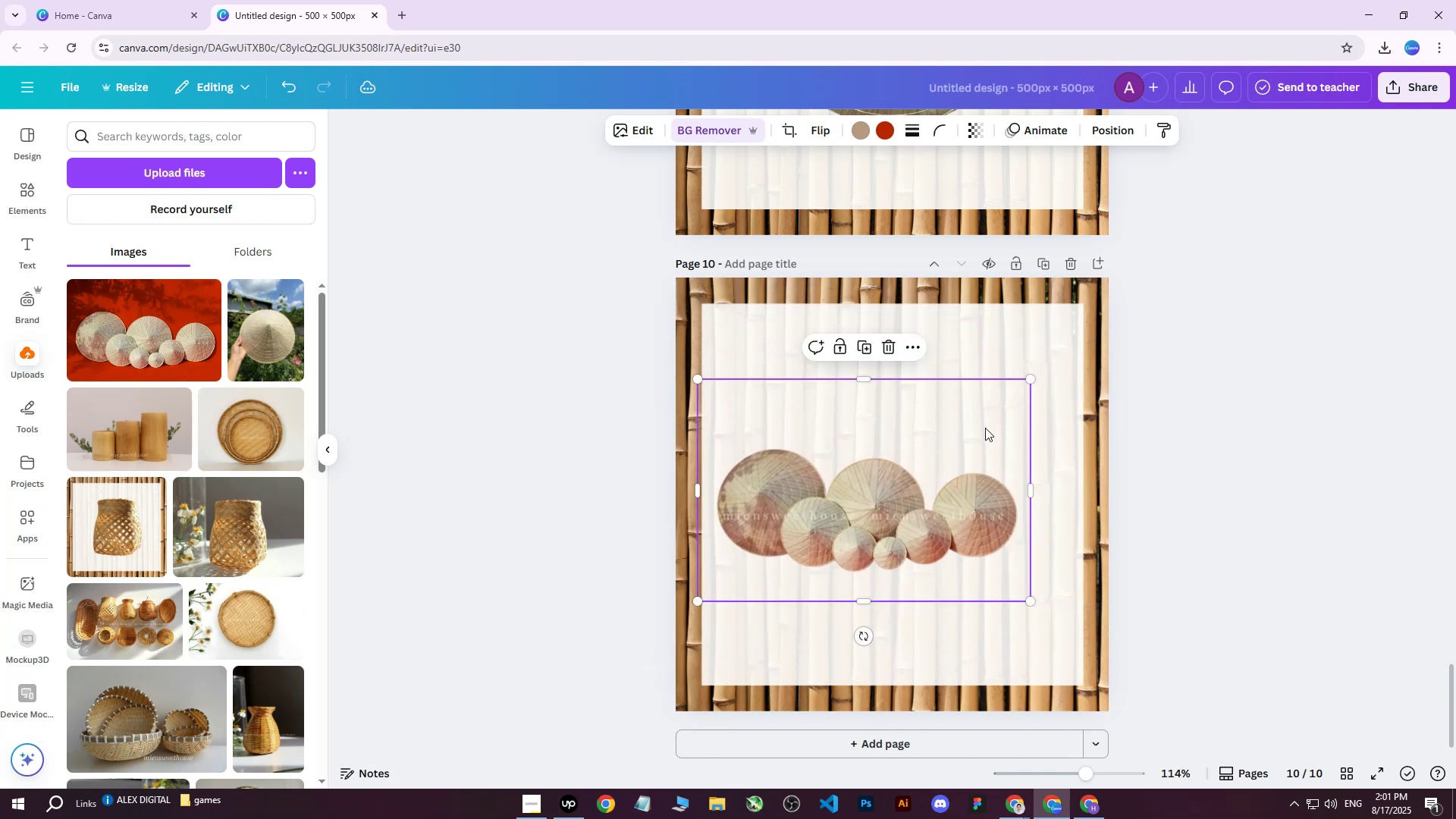 
left_click_drag(start_coordinate=[943, 469], to_coordinate=[969, 454])
 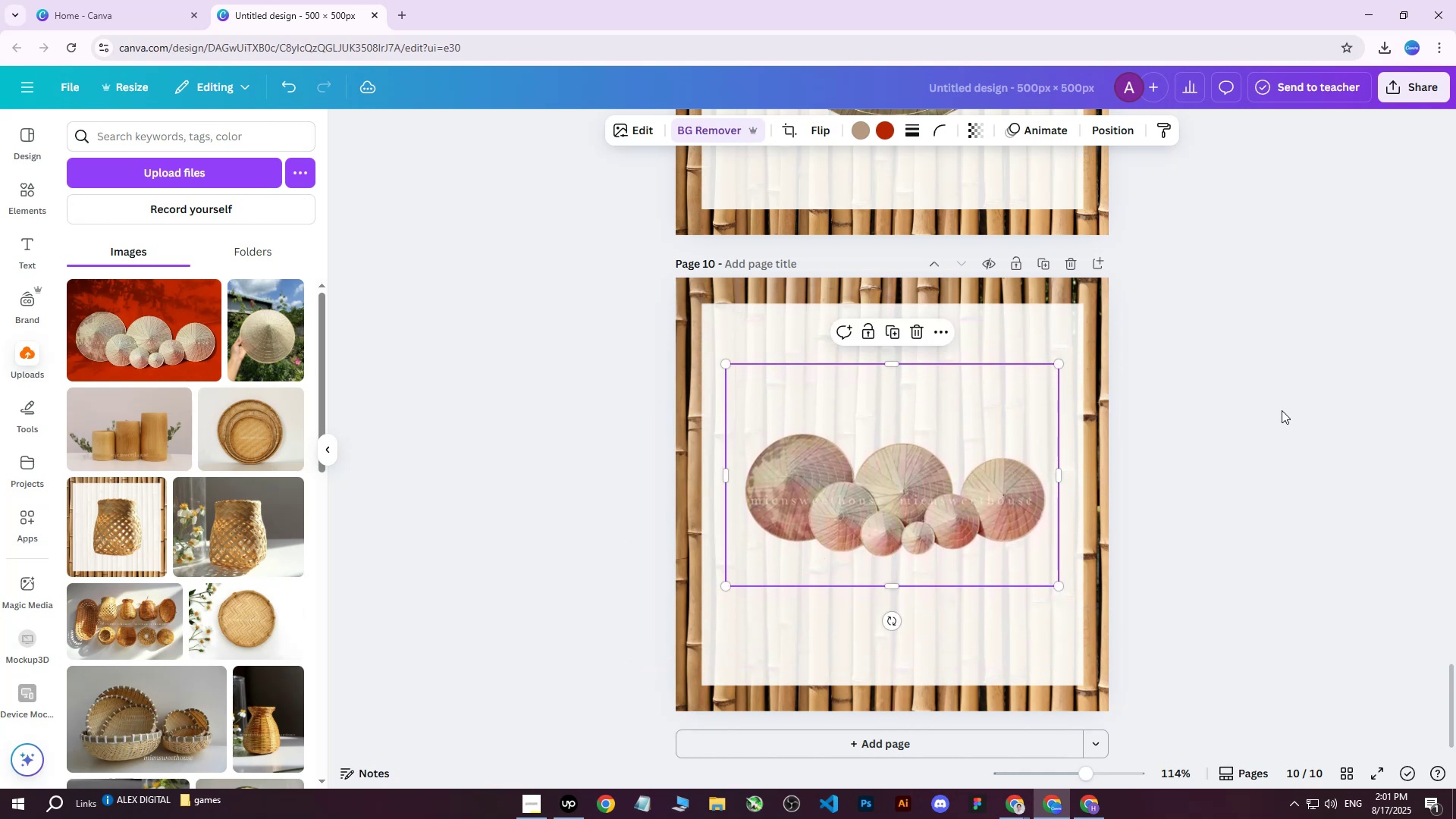 
left_click([1282, 410])
 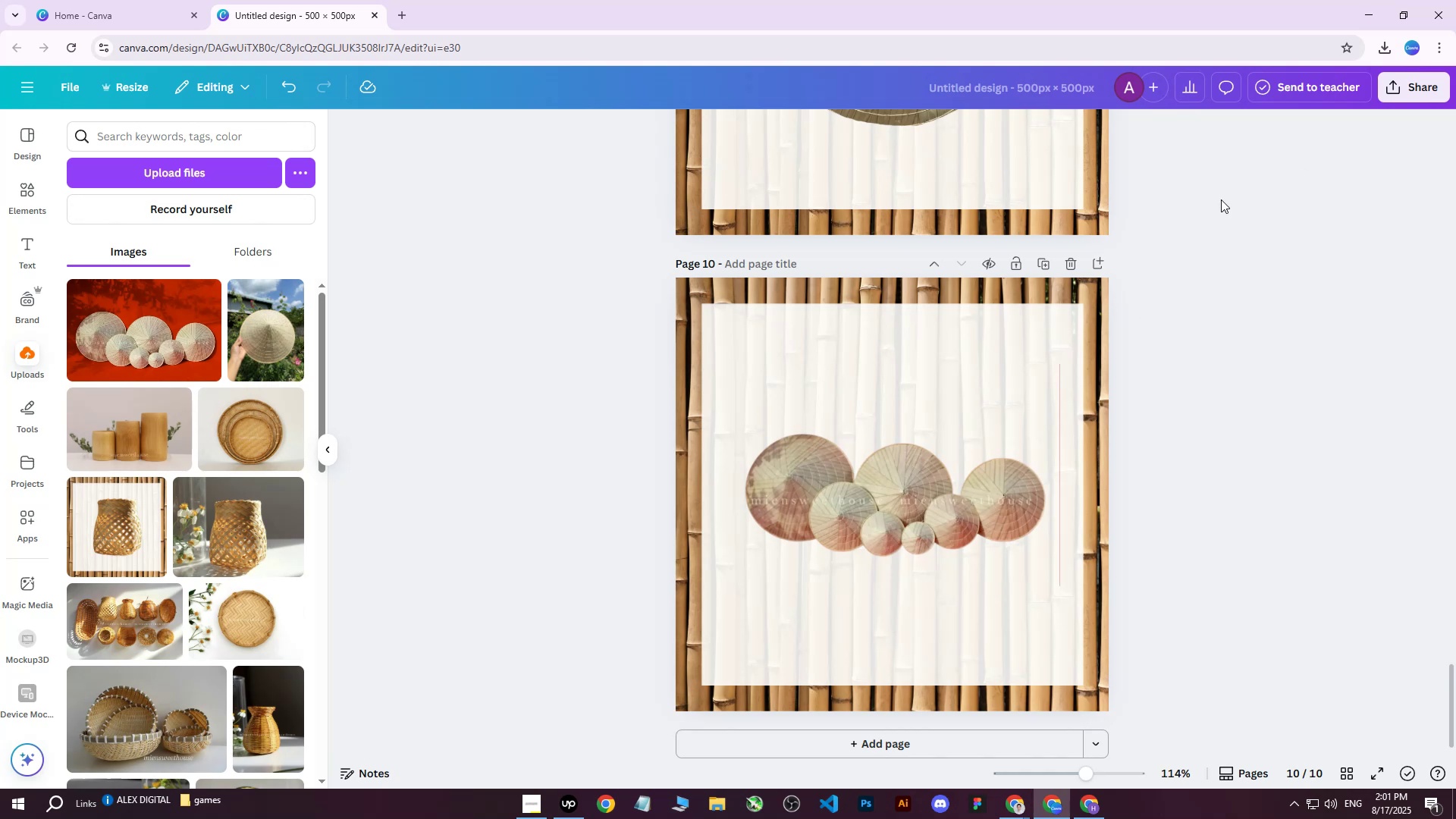 
left_click([1391, 90])
 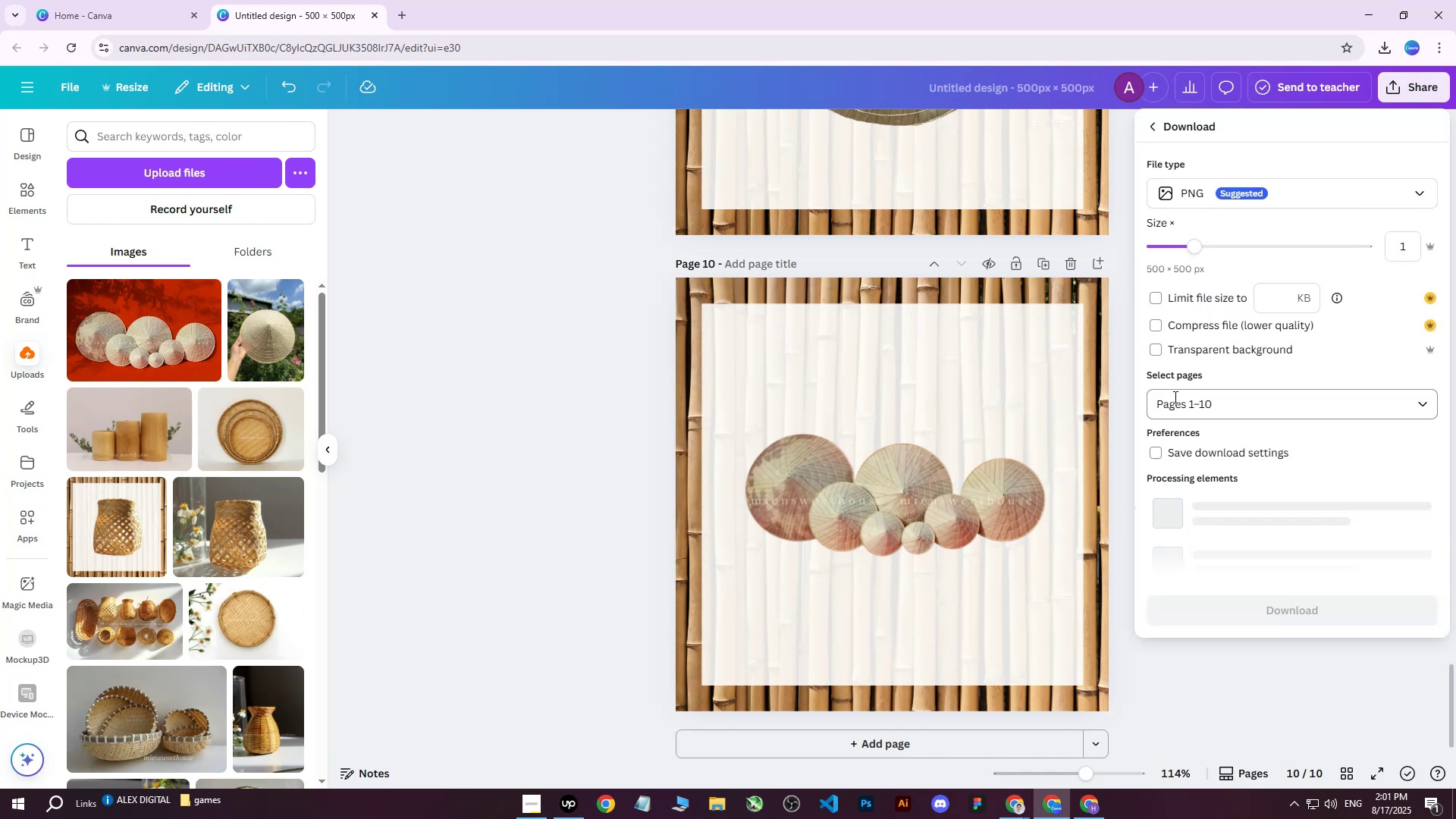 
double_click([1180, 404])
 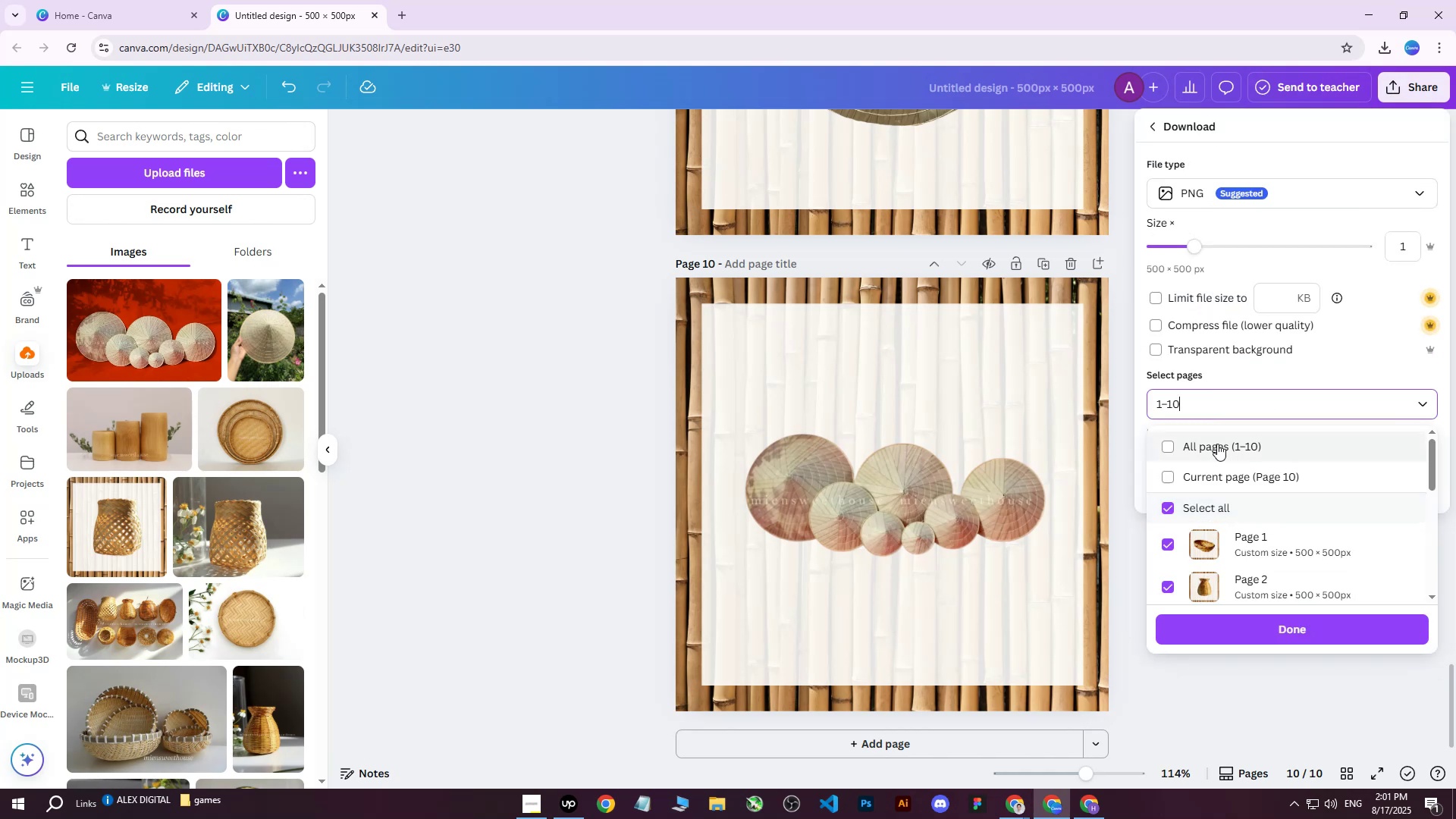 
triple_click([1217, 444])
 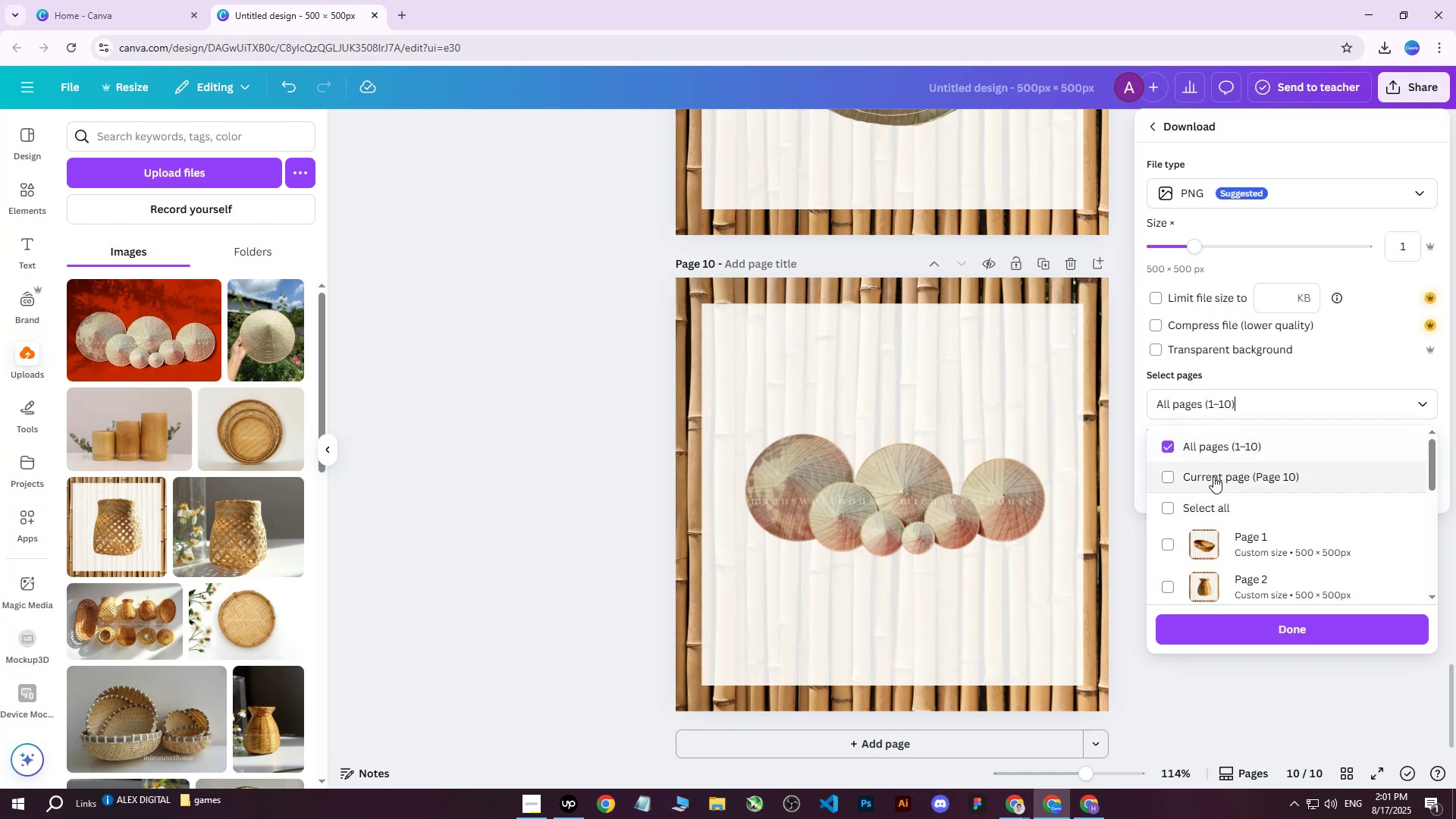 
triple_click([1213, 476])
 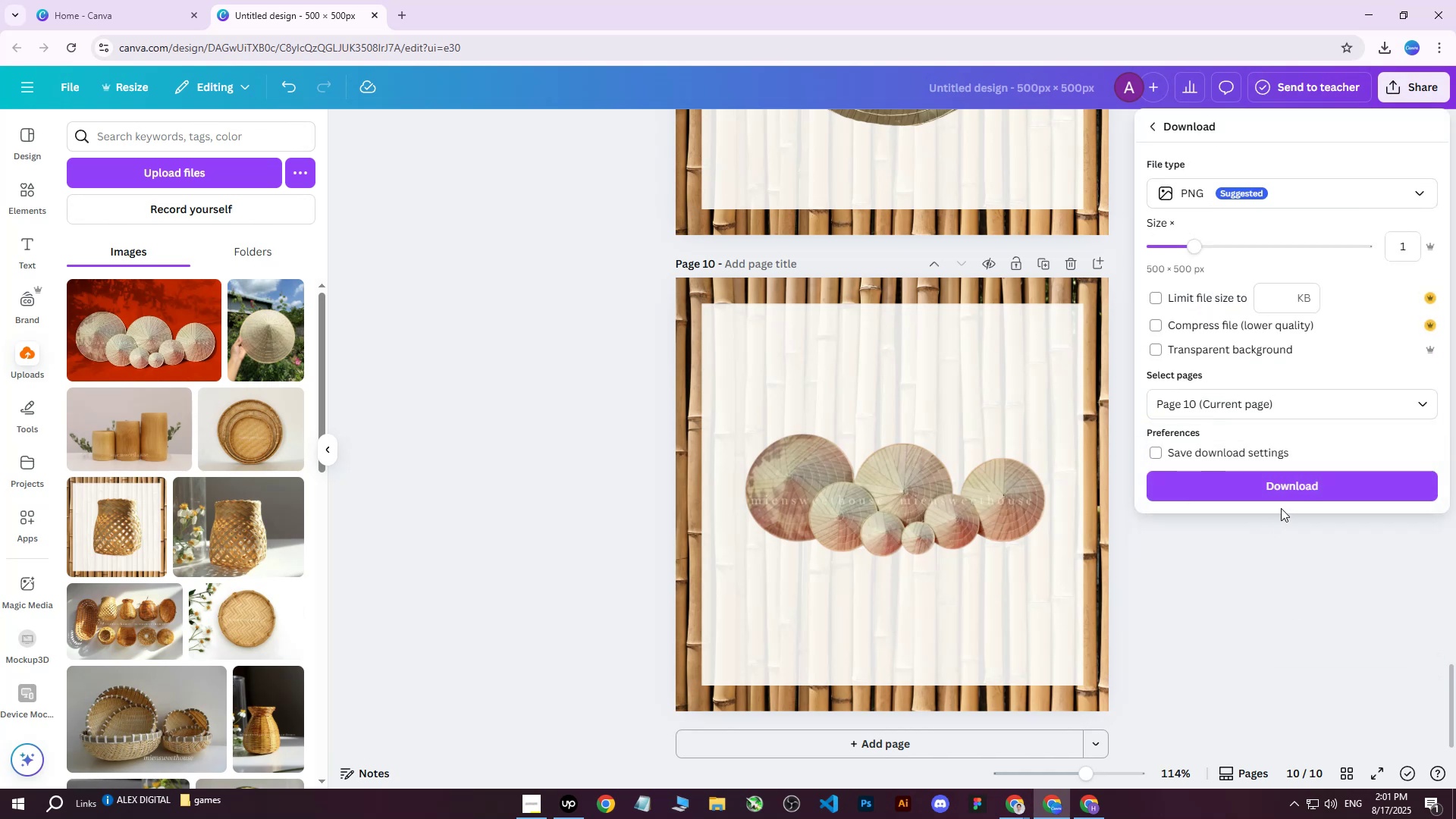 
left_click([1282, 497])
 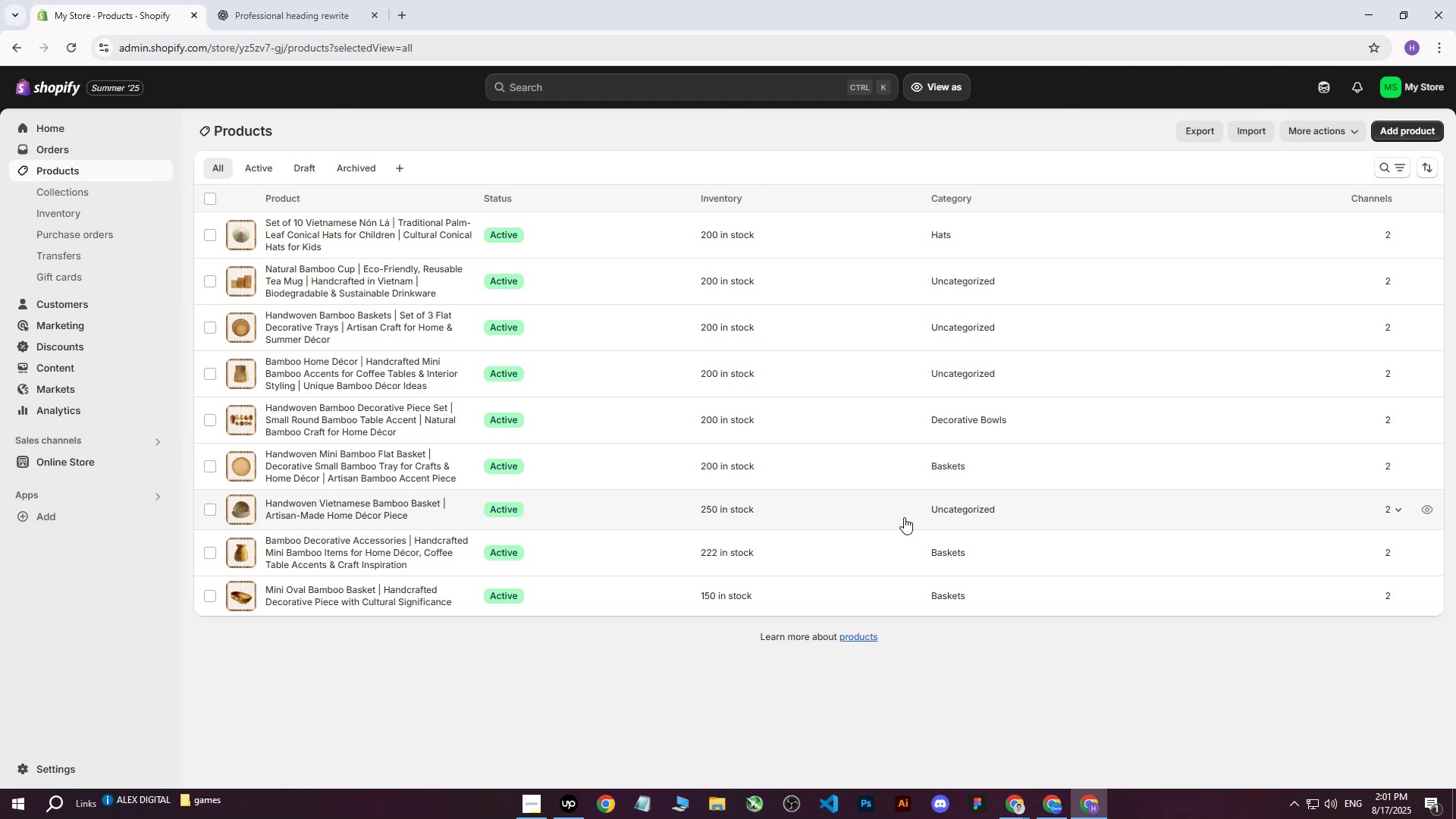 
wait(7.25)
 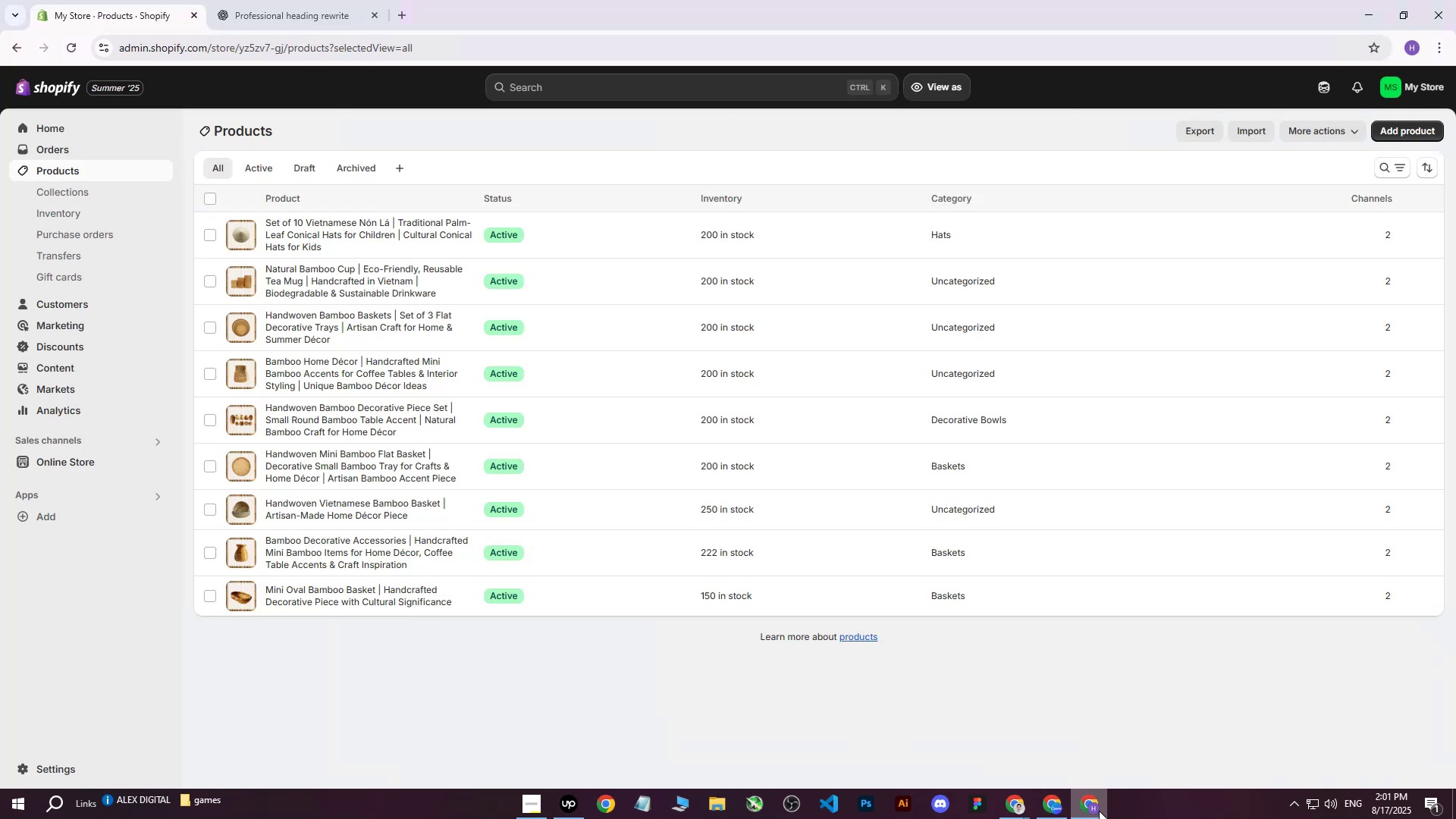 
left_click([1398, 132])
 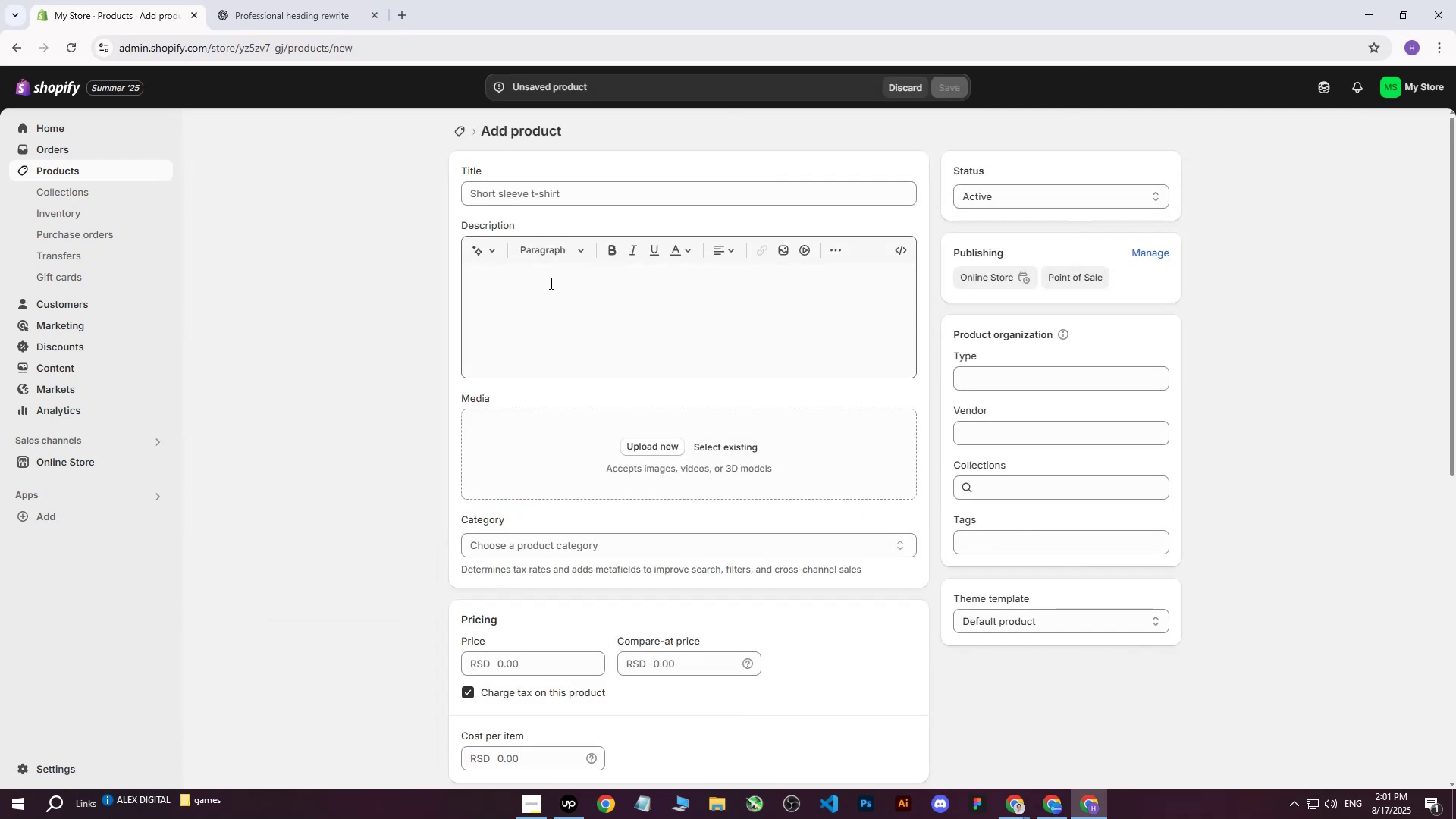 
left_click([623, 448])
 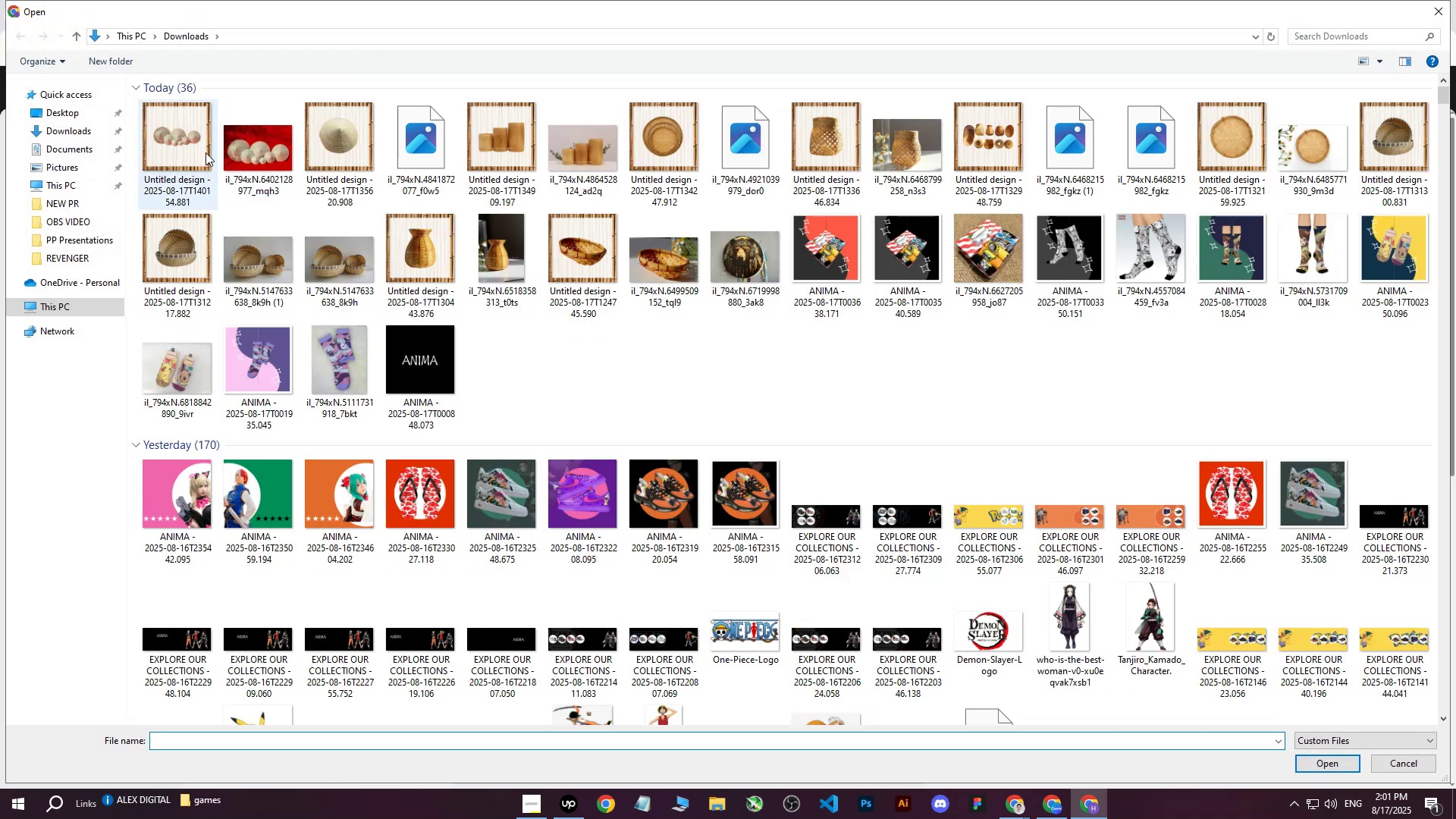 
left_click([193, 148])
 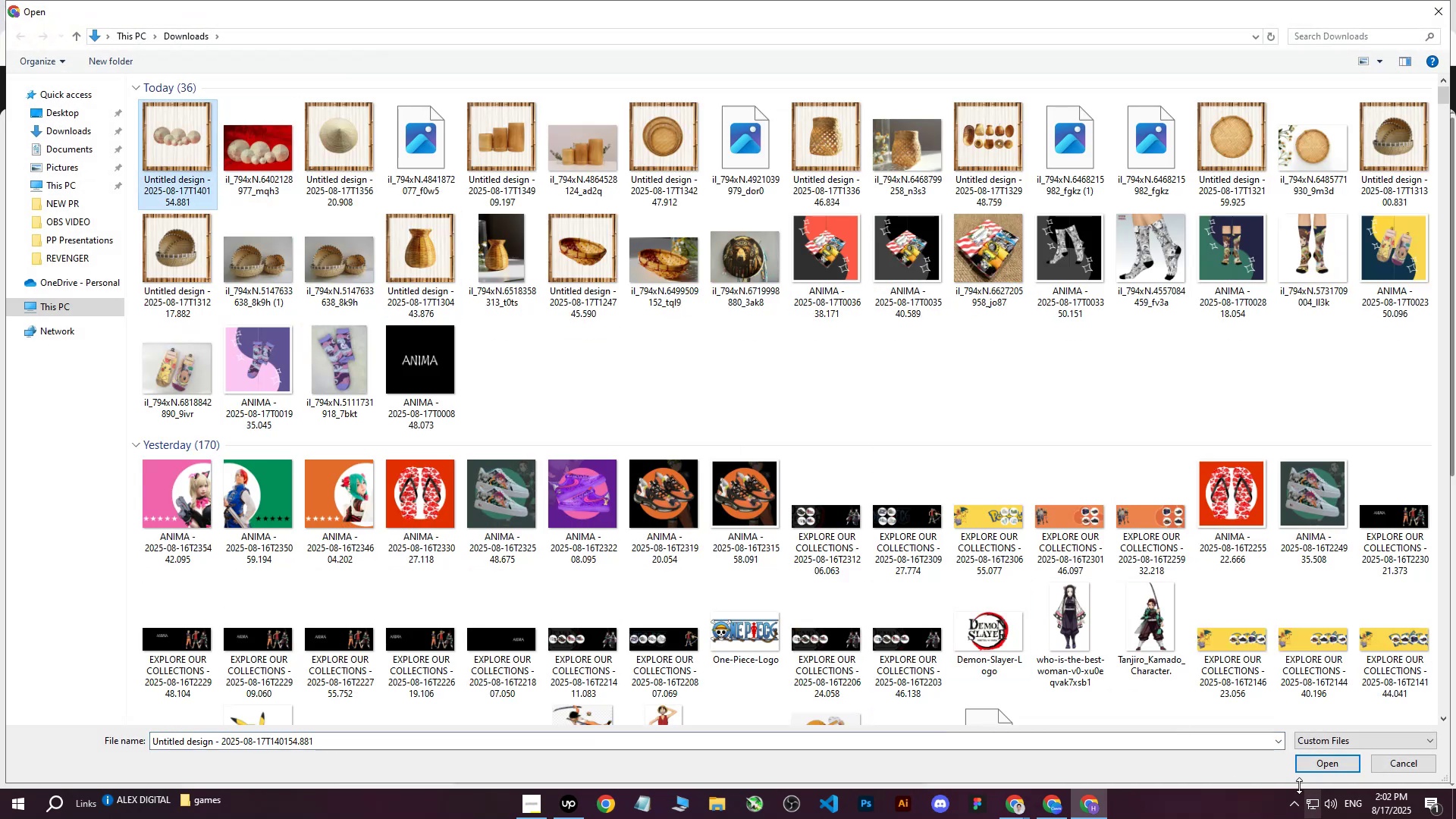 
left_click([1313, 764])
 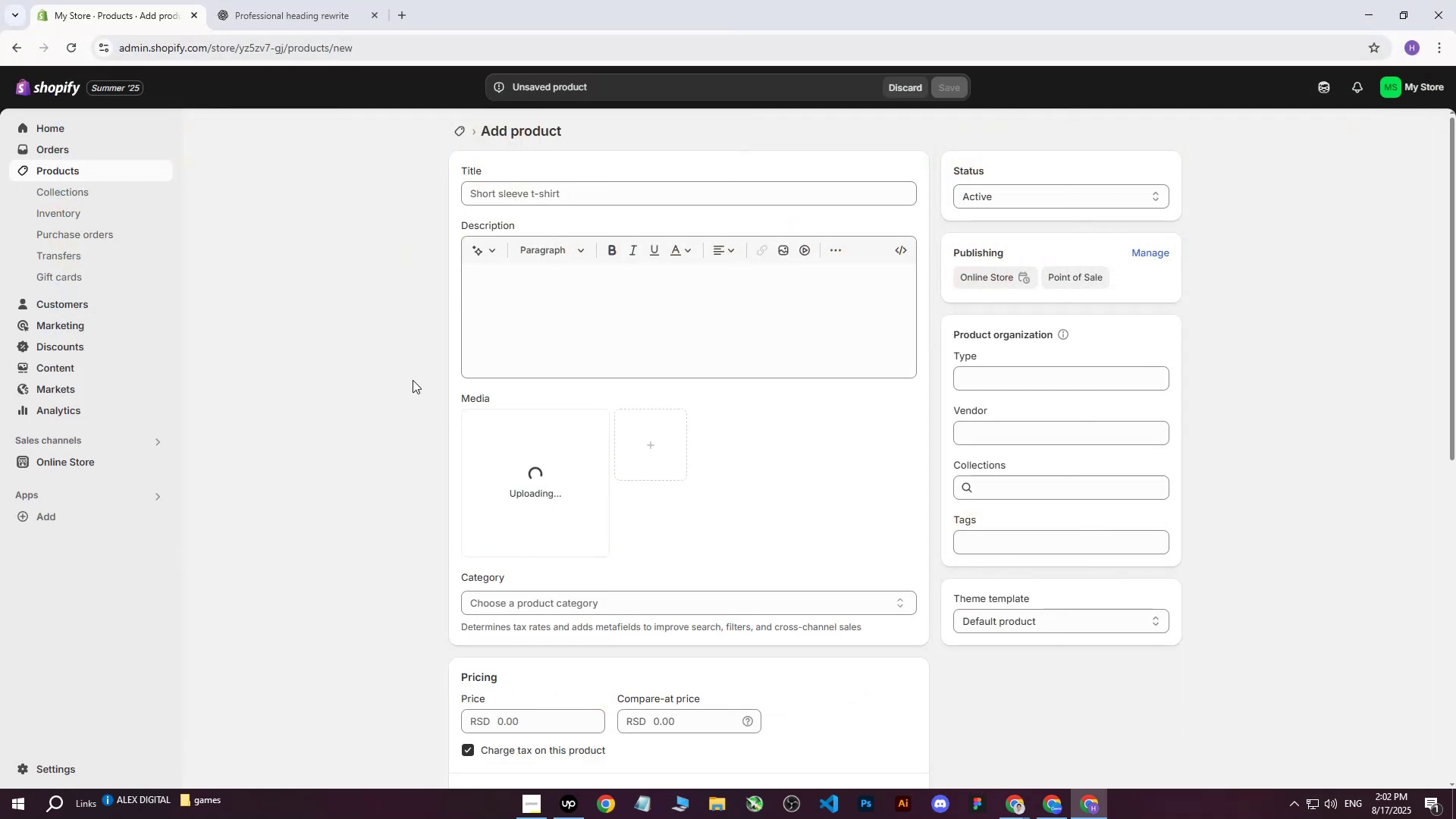 
left_click([391, 374])
 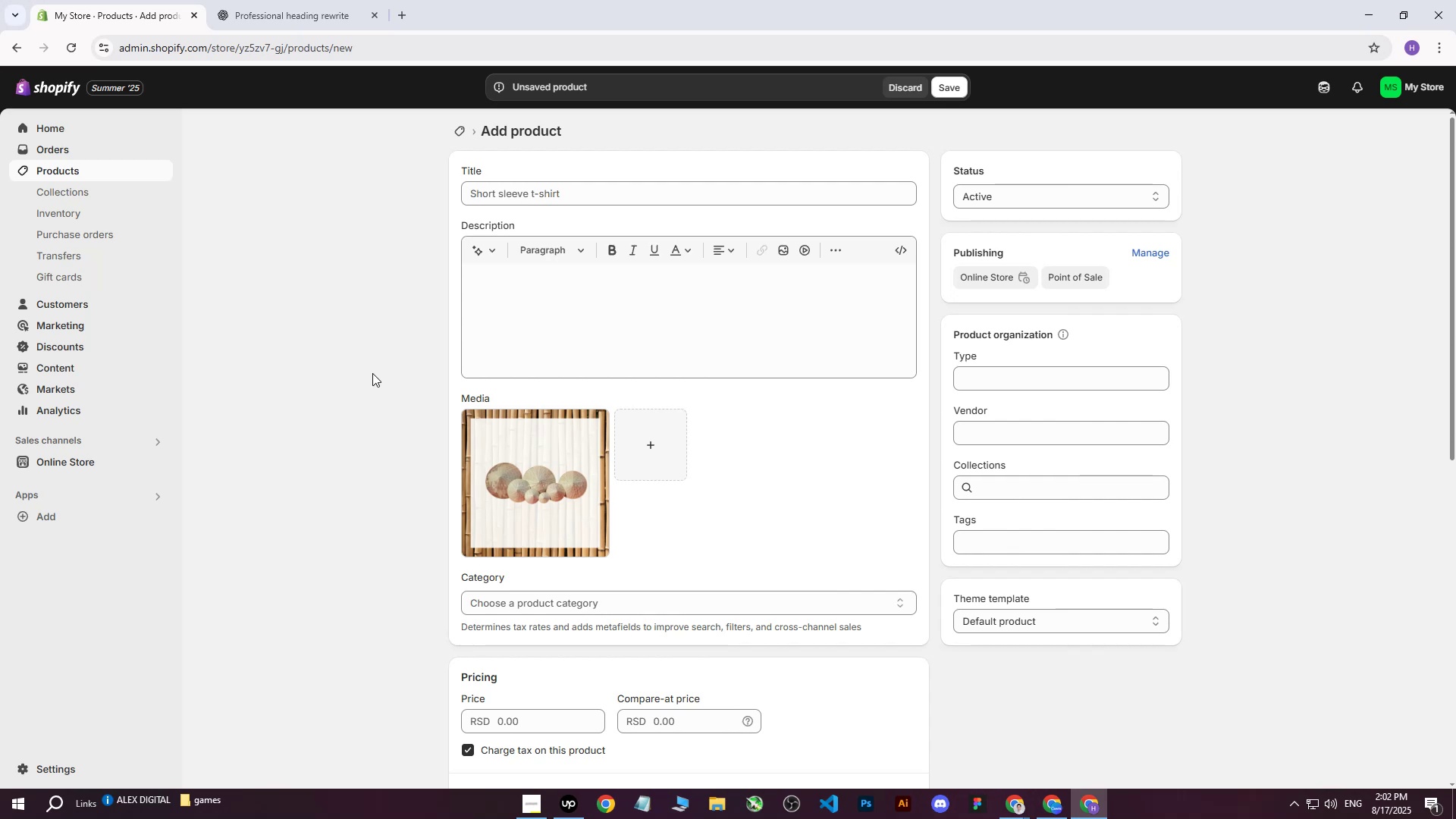 
wait(5.81)
 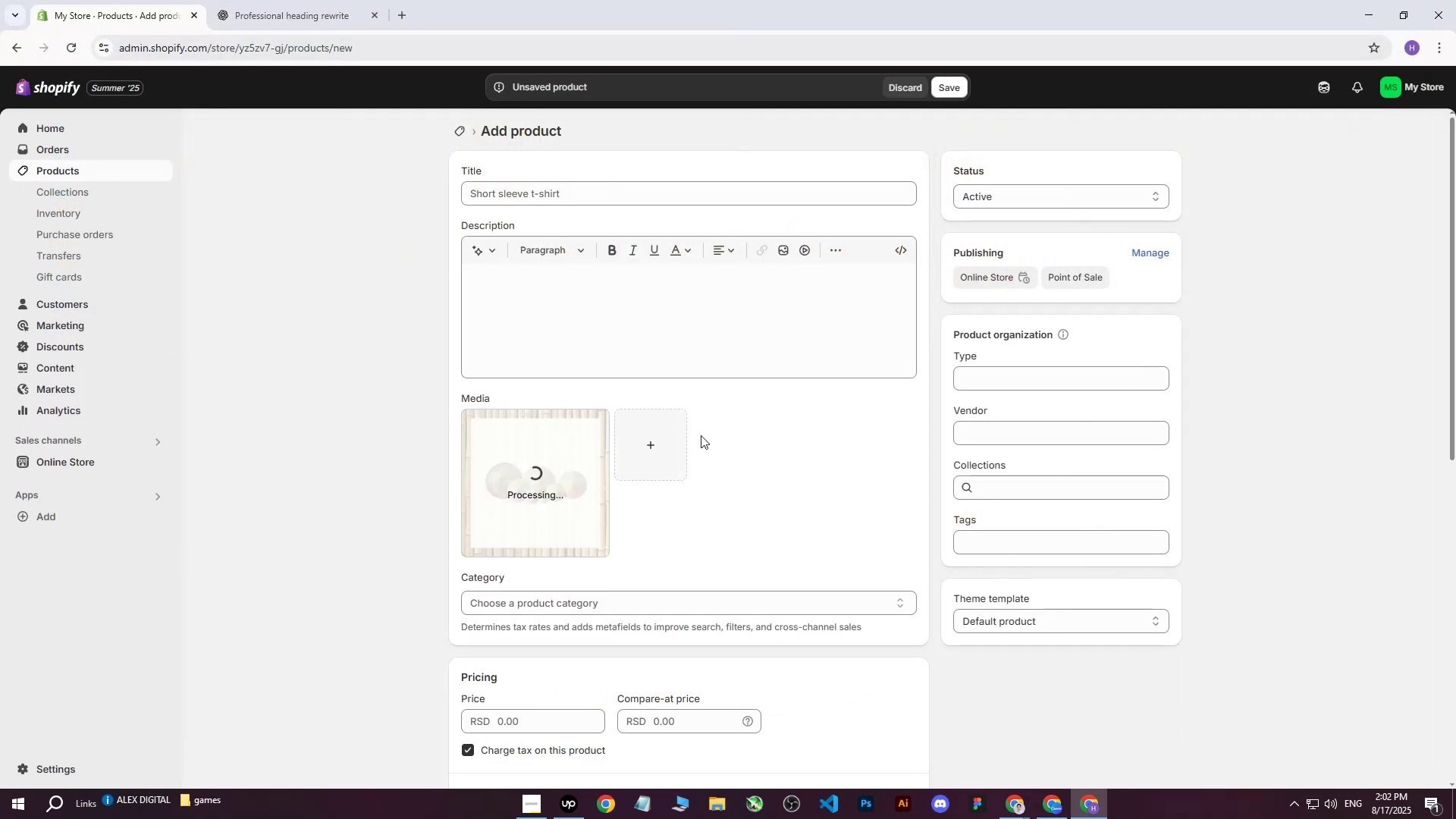 
left_click([375, 406])
 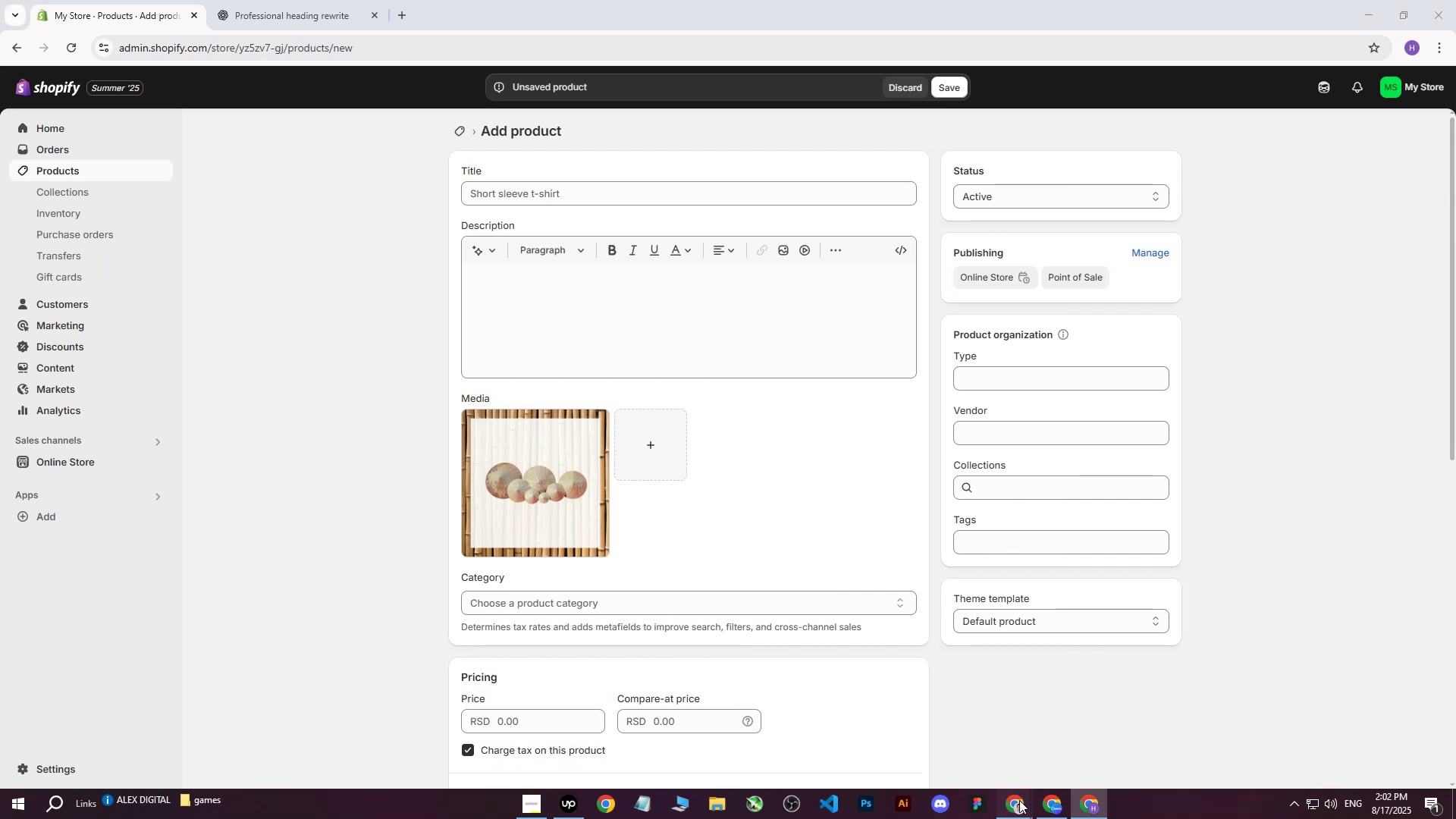 
double_click([968, 769])
 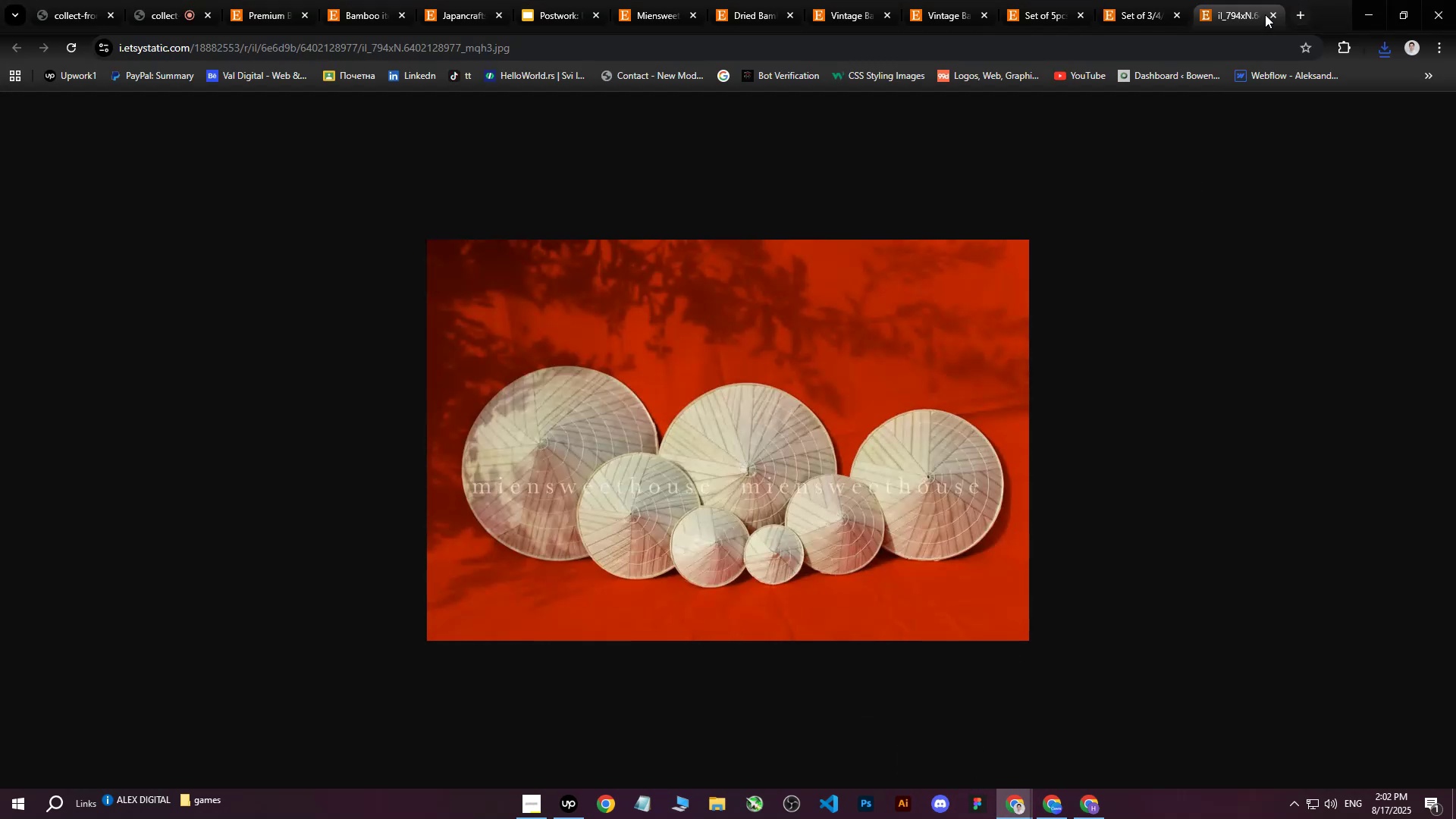 
left_click([1272, 14])
 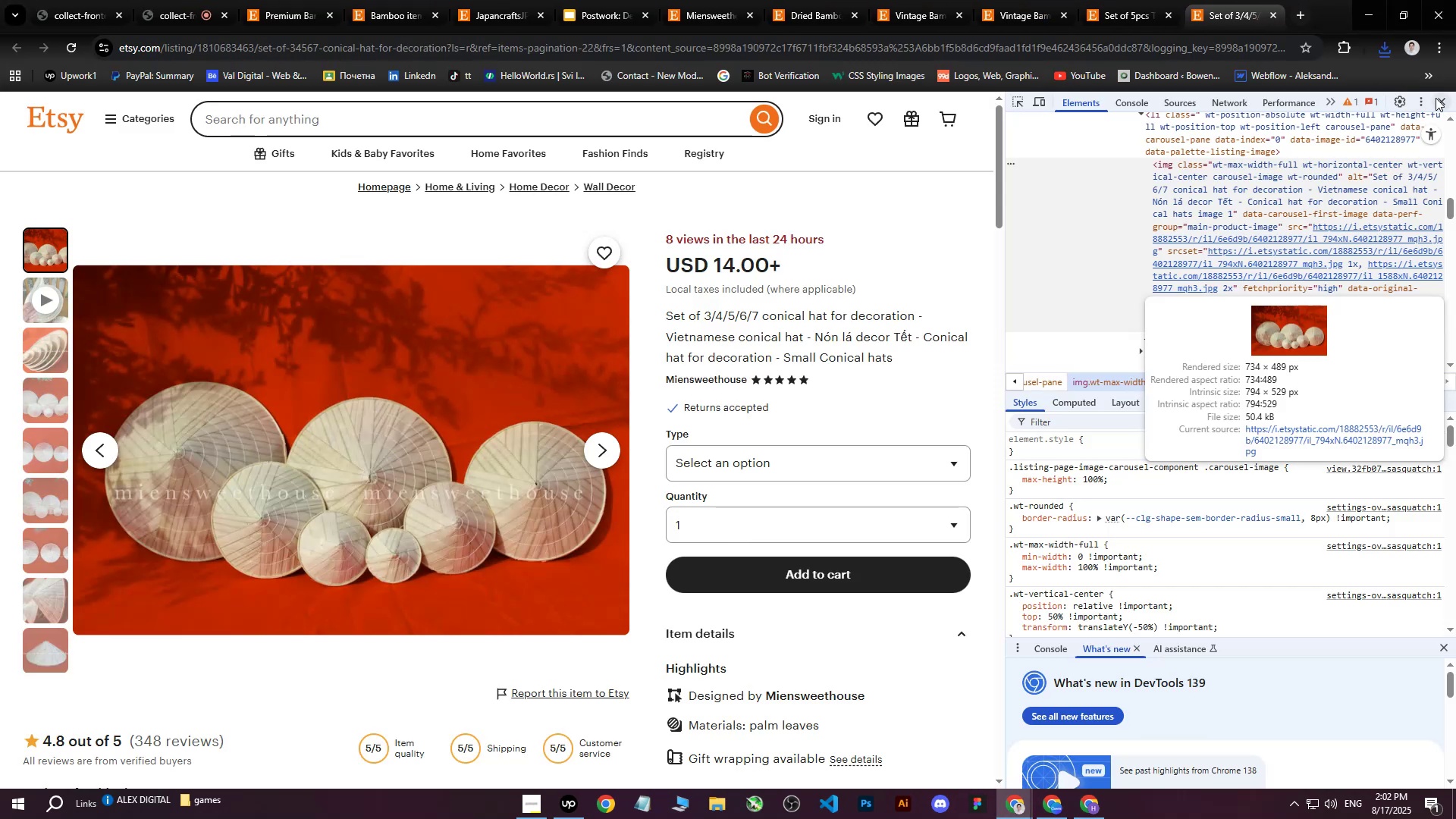 
left_click([1441, 99])
 